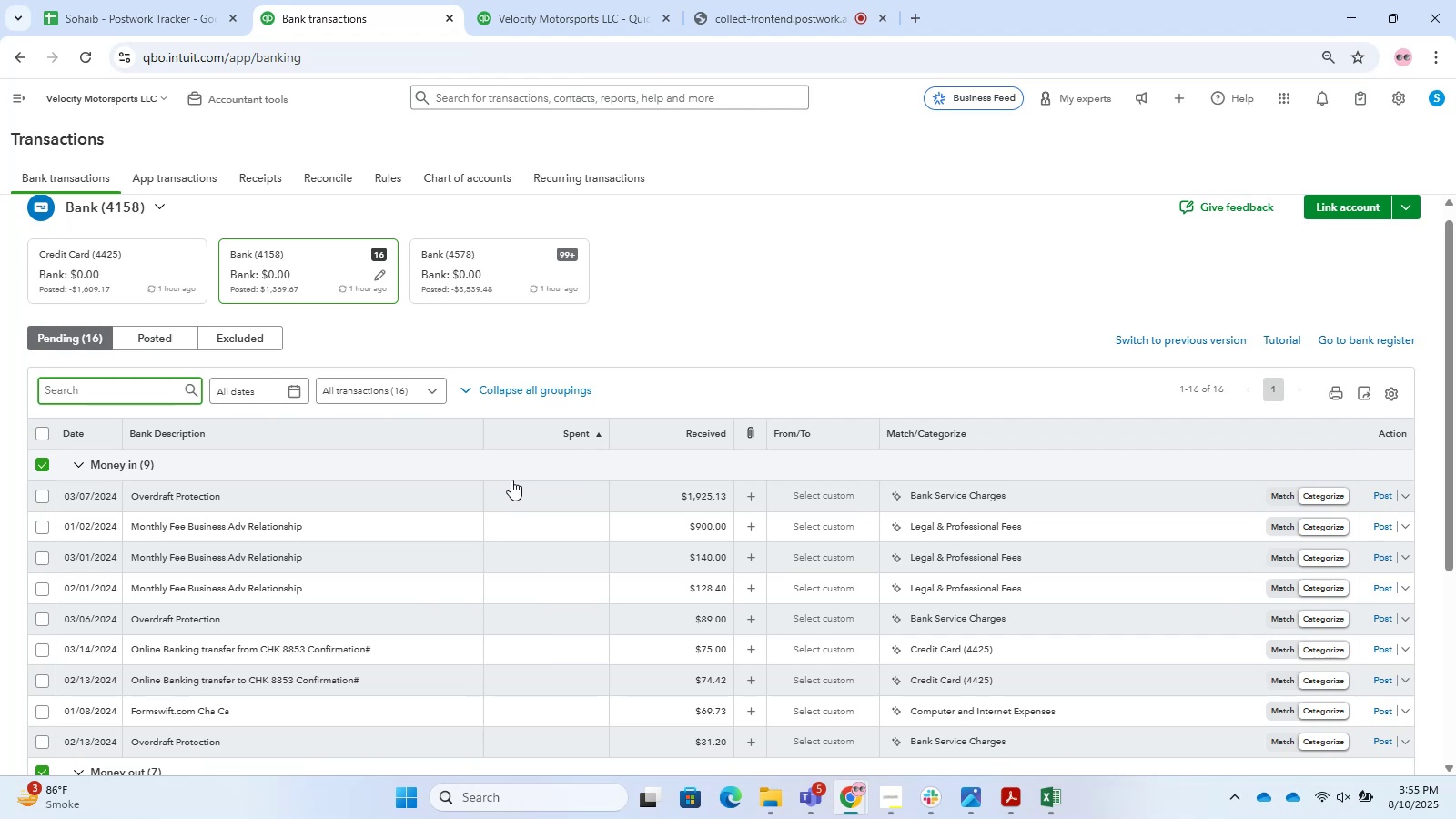 
wait(38.27)
 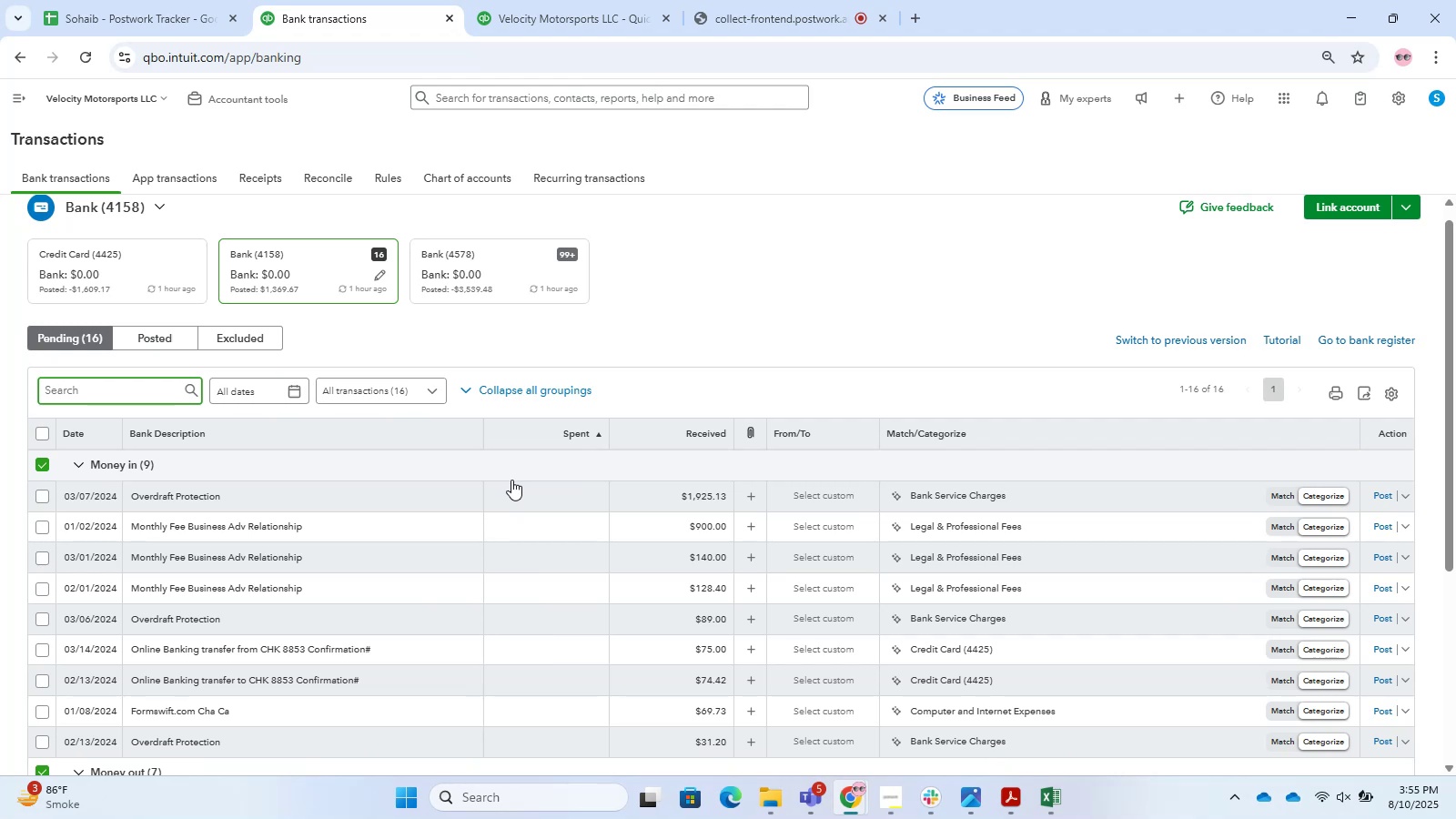 
left_click([192, 447])
 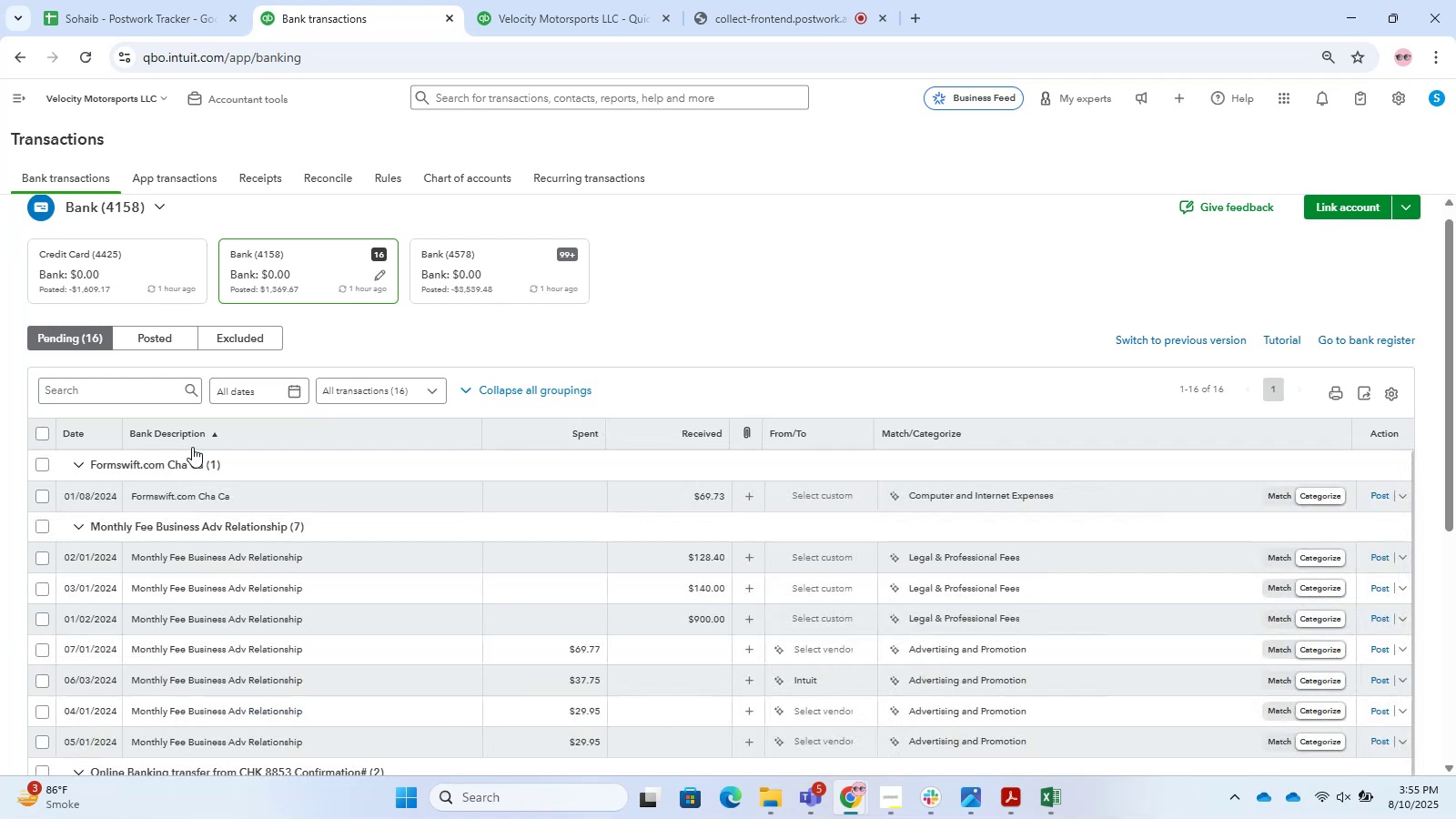 
wait(6.04)
 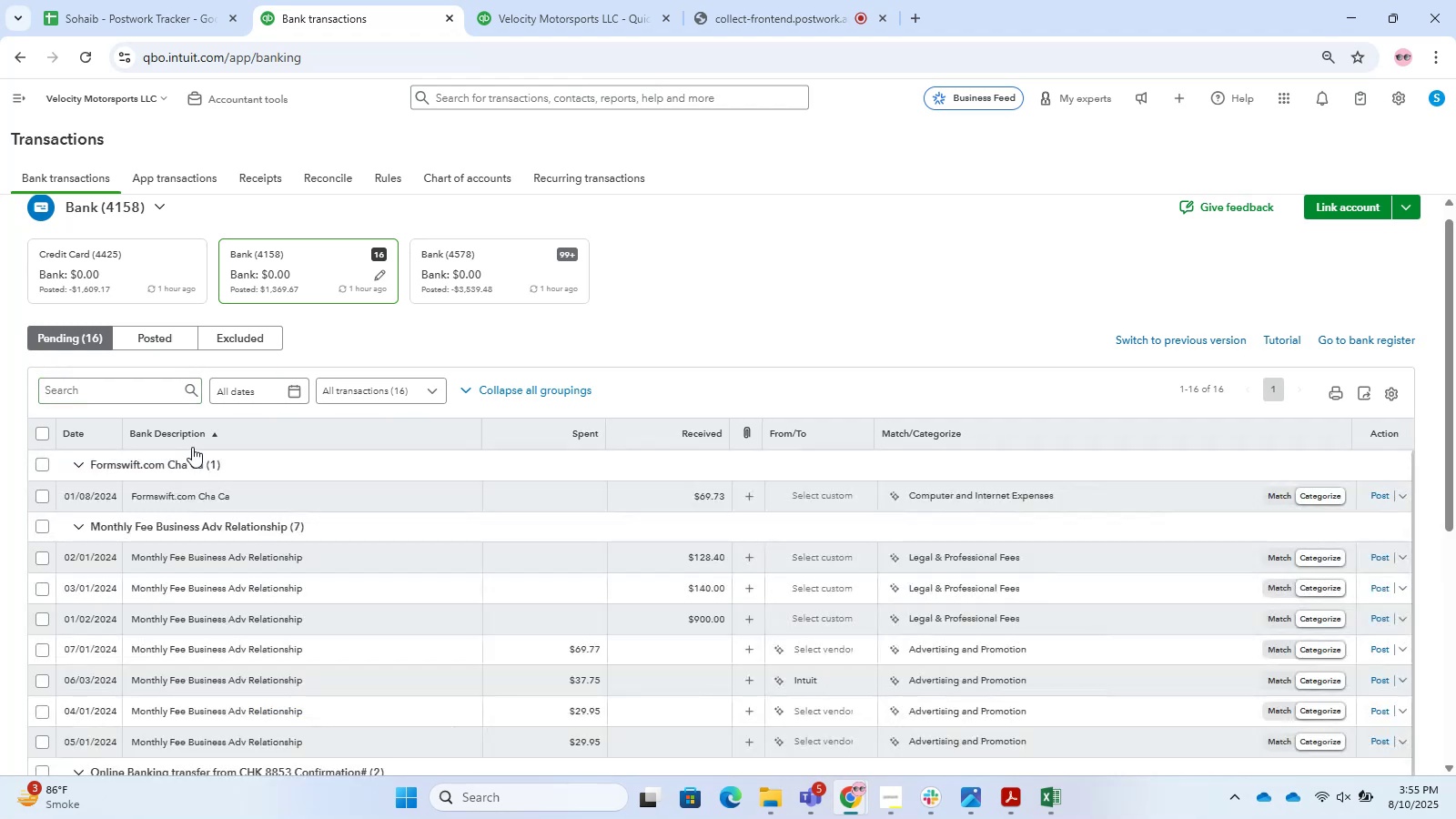 
double_click([820, 0])
 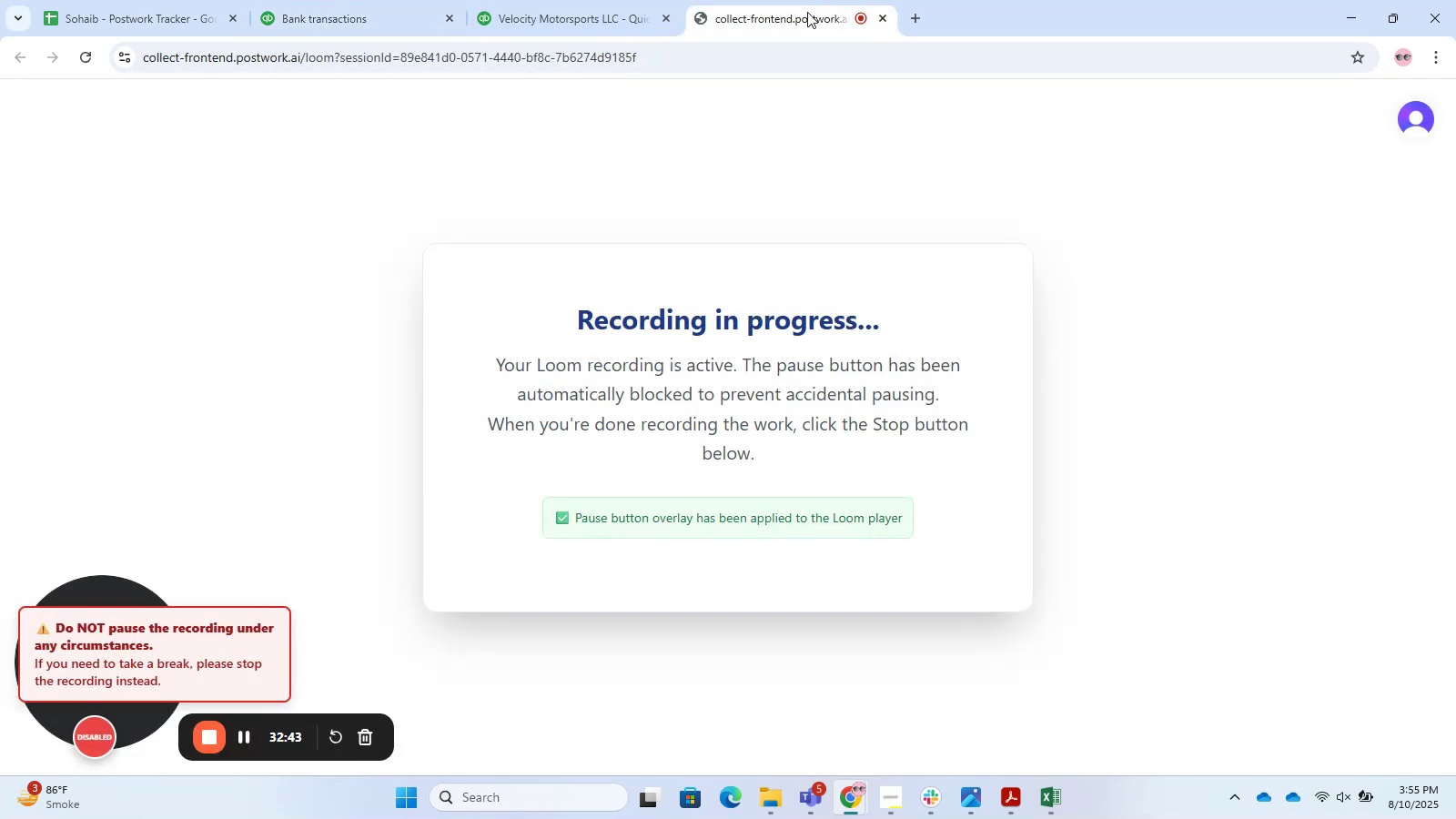 
left_click([624, 0])
 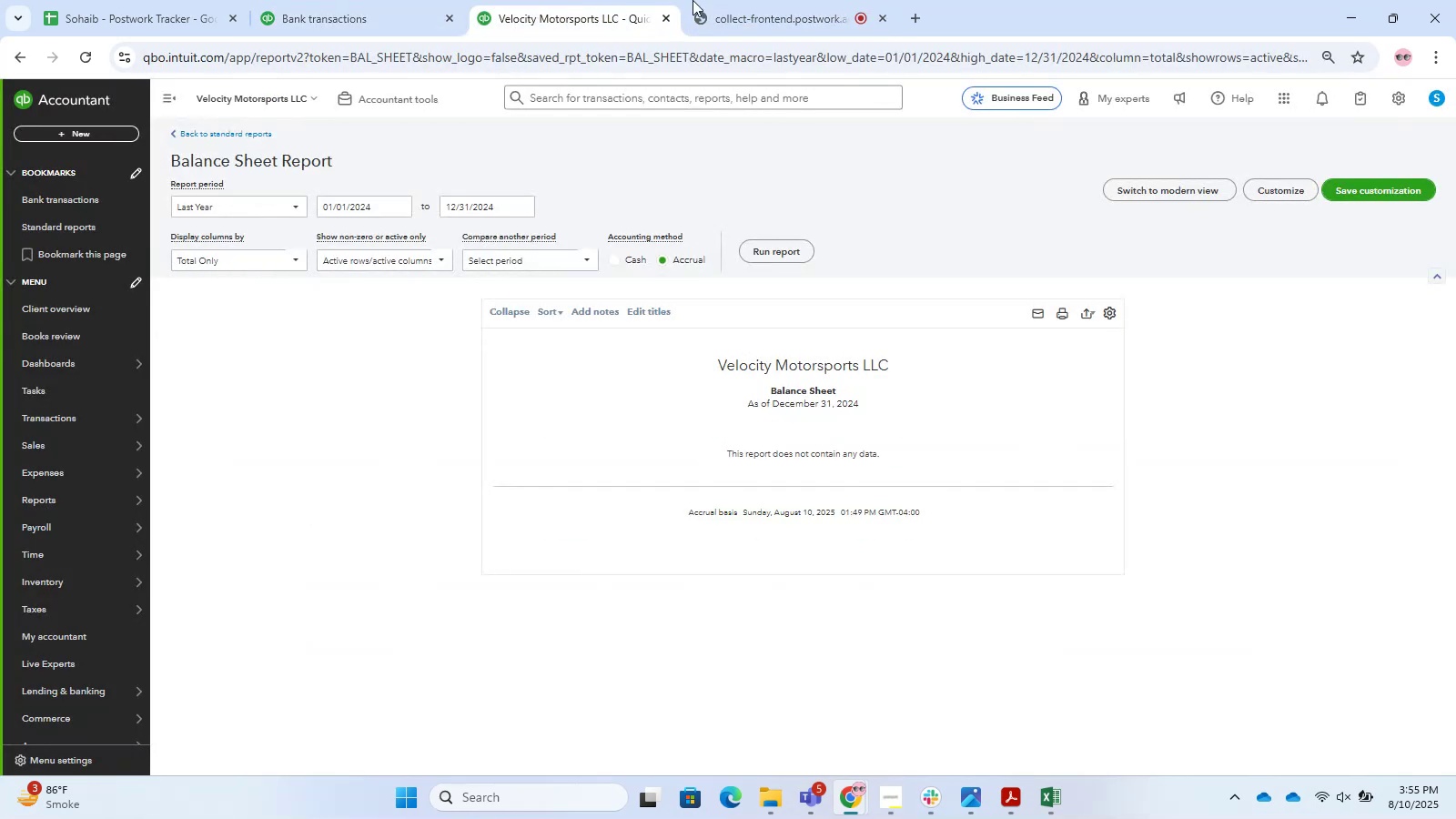 
left_click([763, 0])
 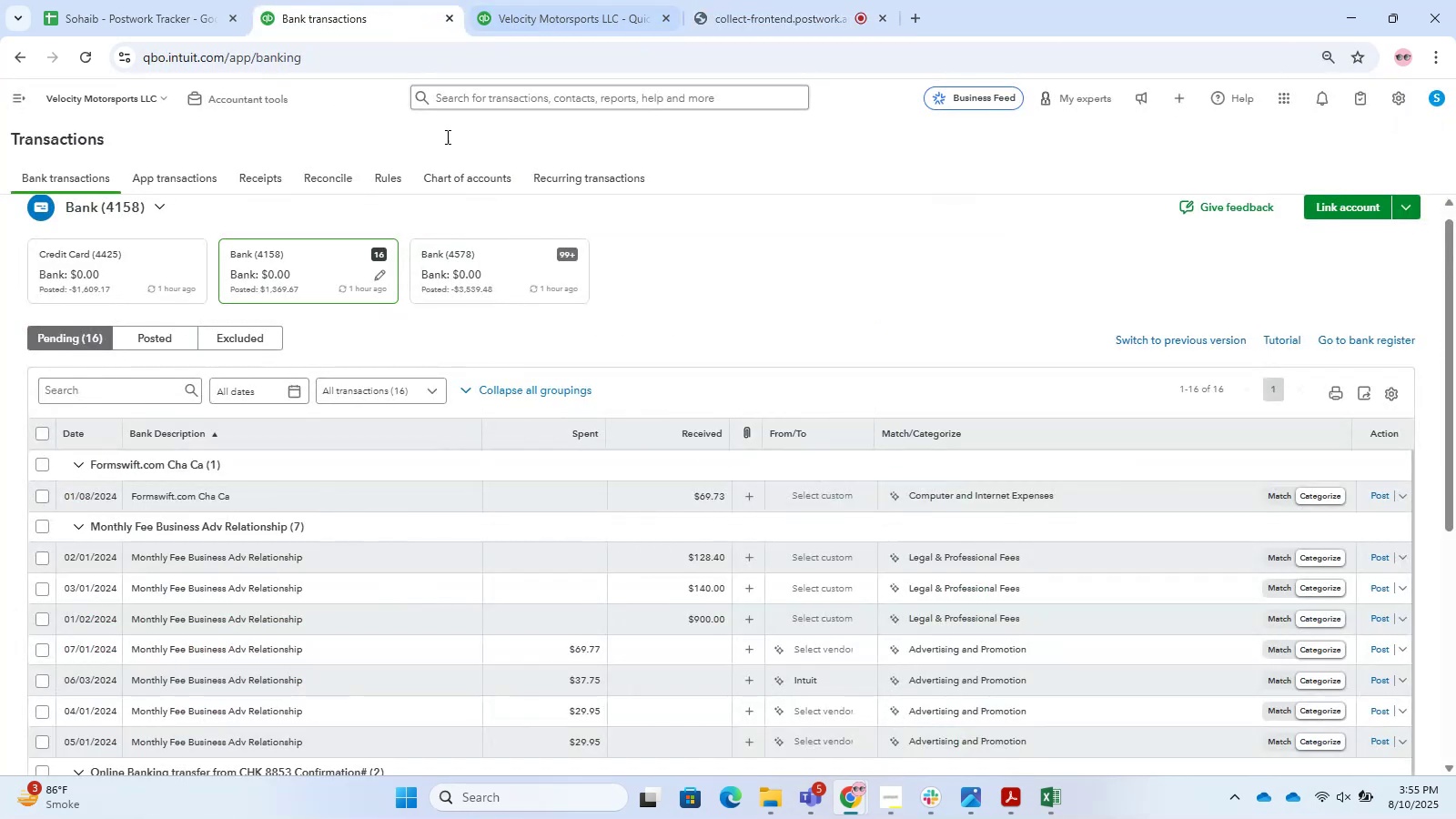 
mouse_move([183, 599])
 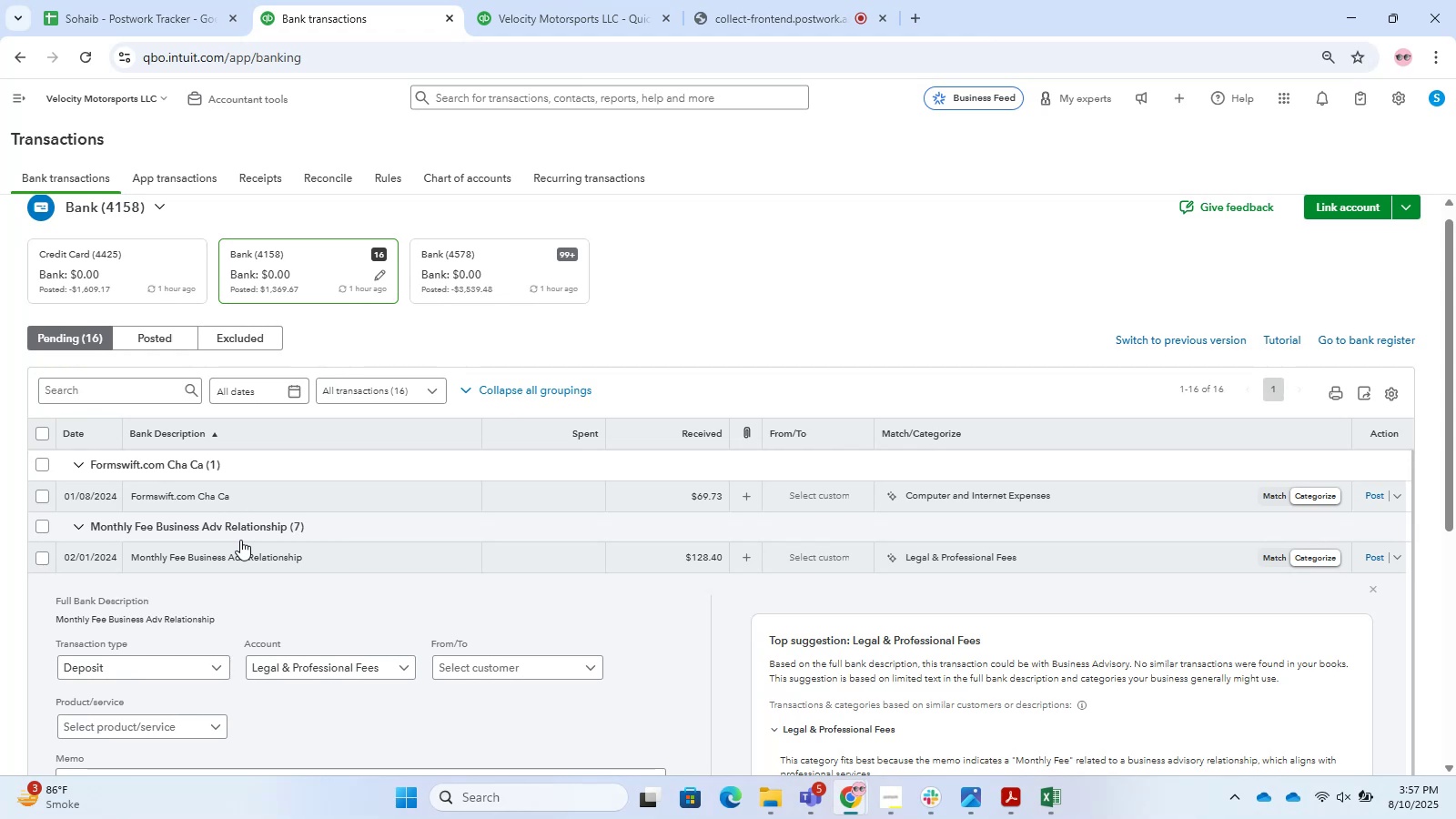 
wait(104.01)
 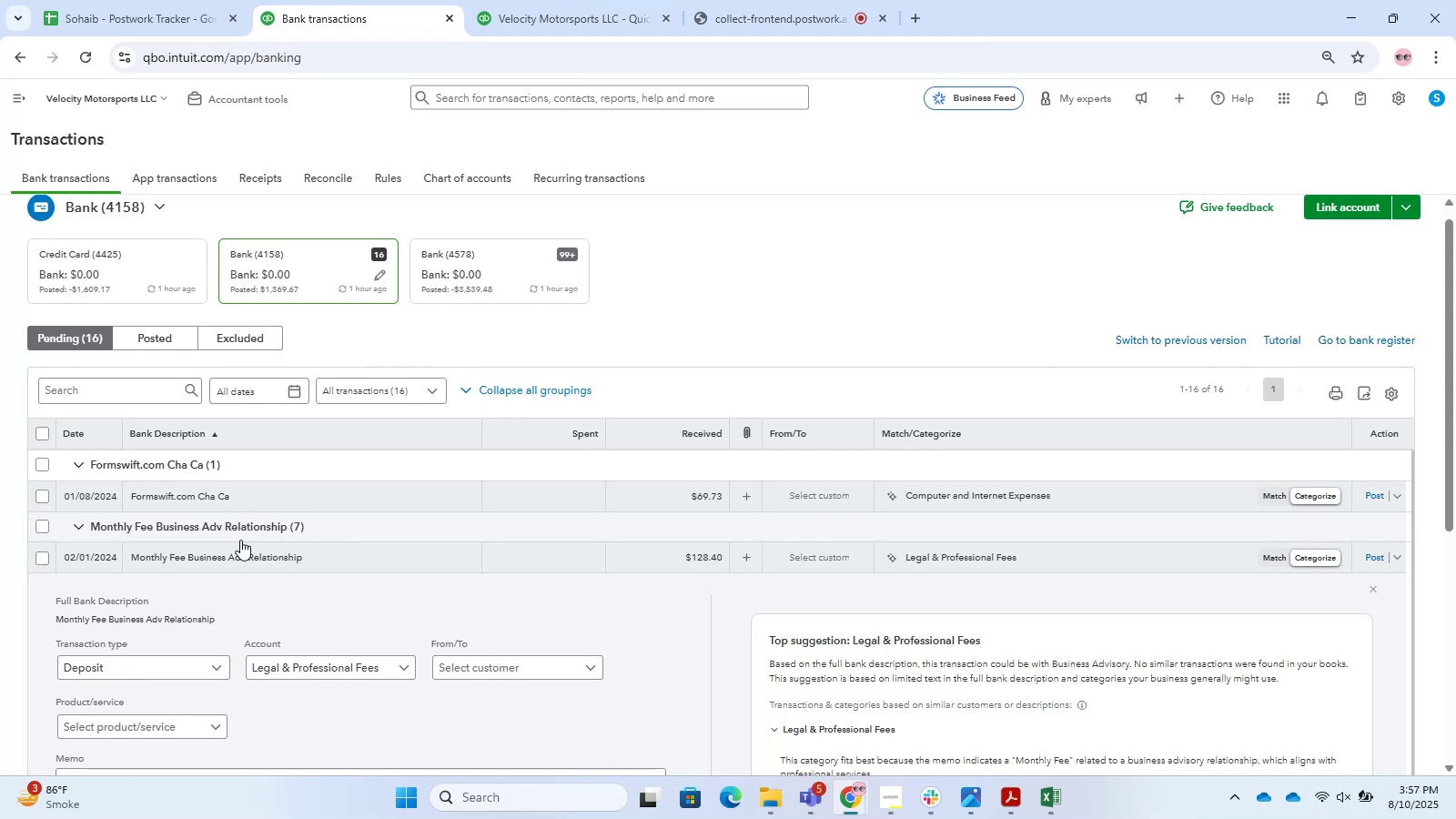 
scroll: coordinate [542, 424], scroll_direction: down, amount: 8.0
 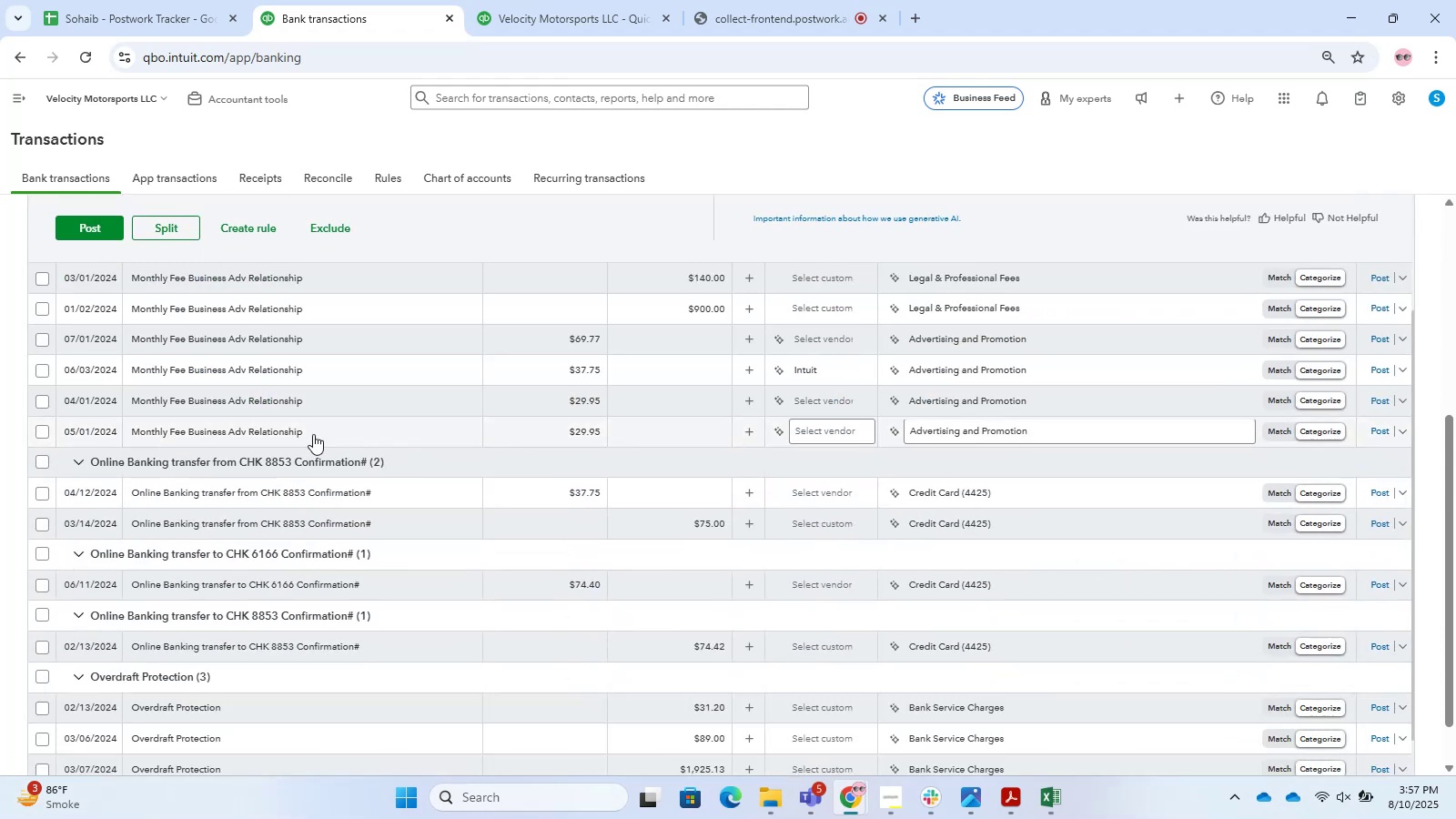 
scroll: coordinate [365, 408], scroll_direction: up, amount: 9.0
 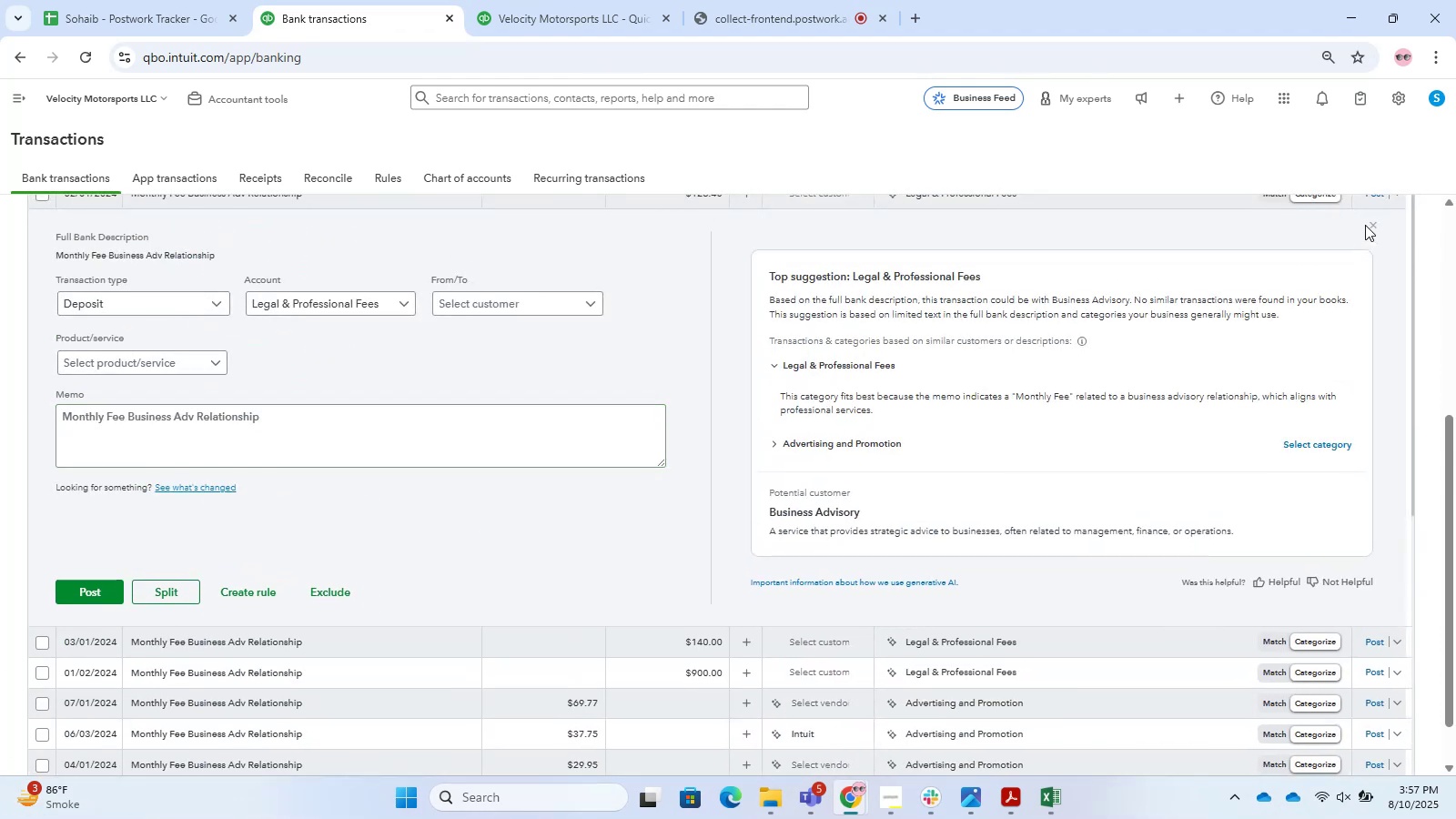 
double_click([1372, 225])
 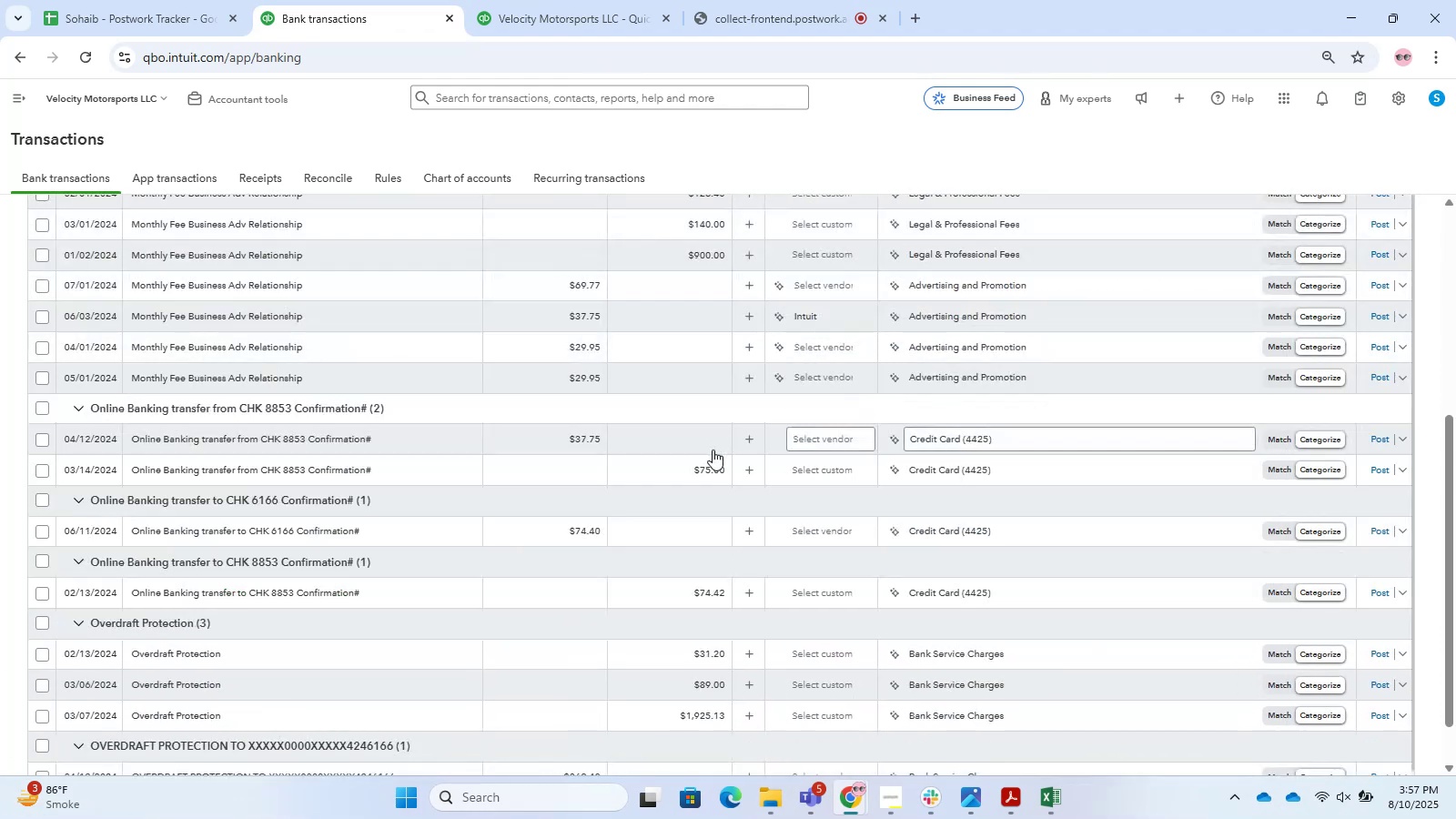 
scroll: coordinate [510, 442], scroll_direction: up, amount: 2.0
 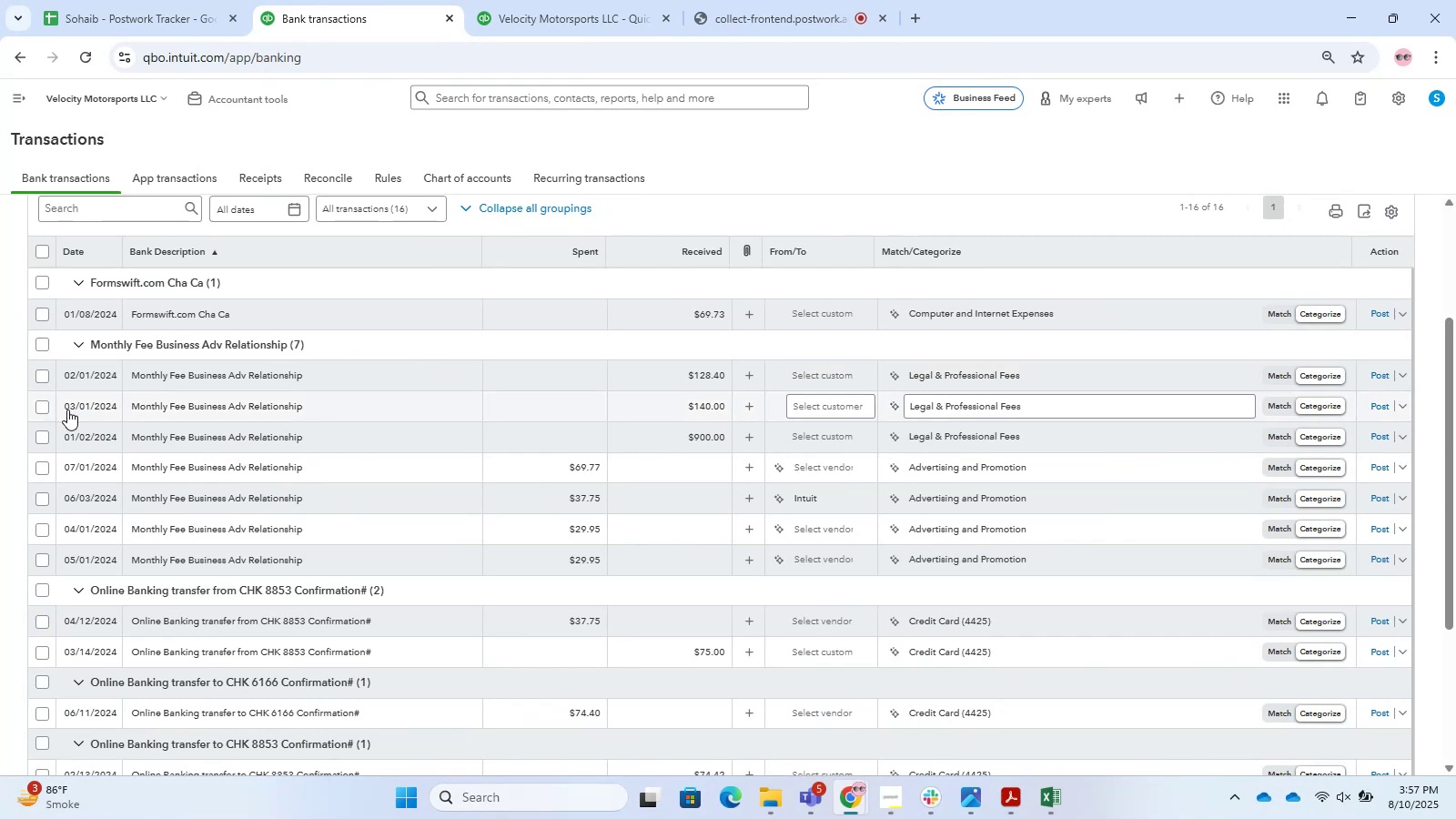 
left_click([45, 342])
 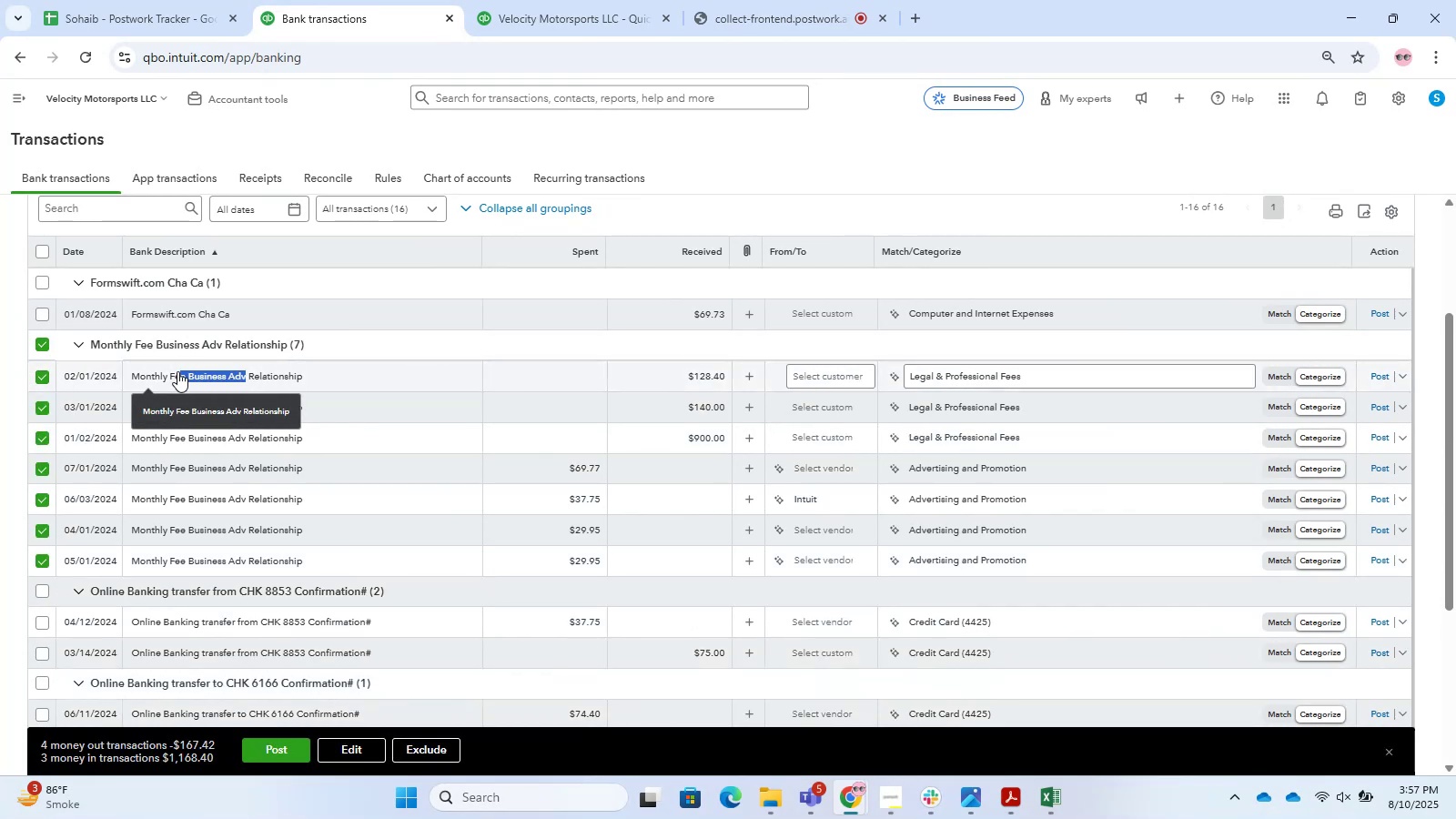 
hold_key(key=C, duration=0.39)
 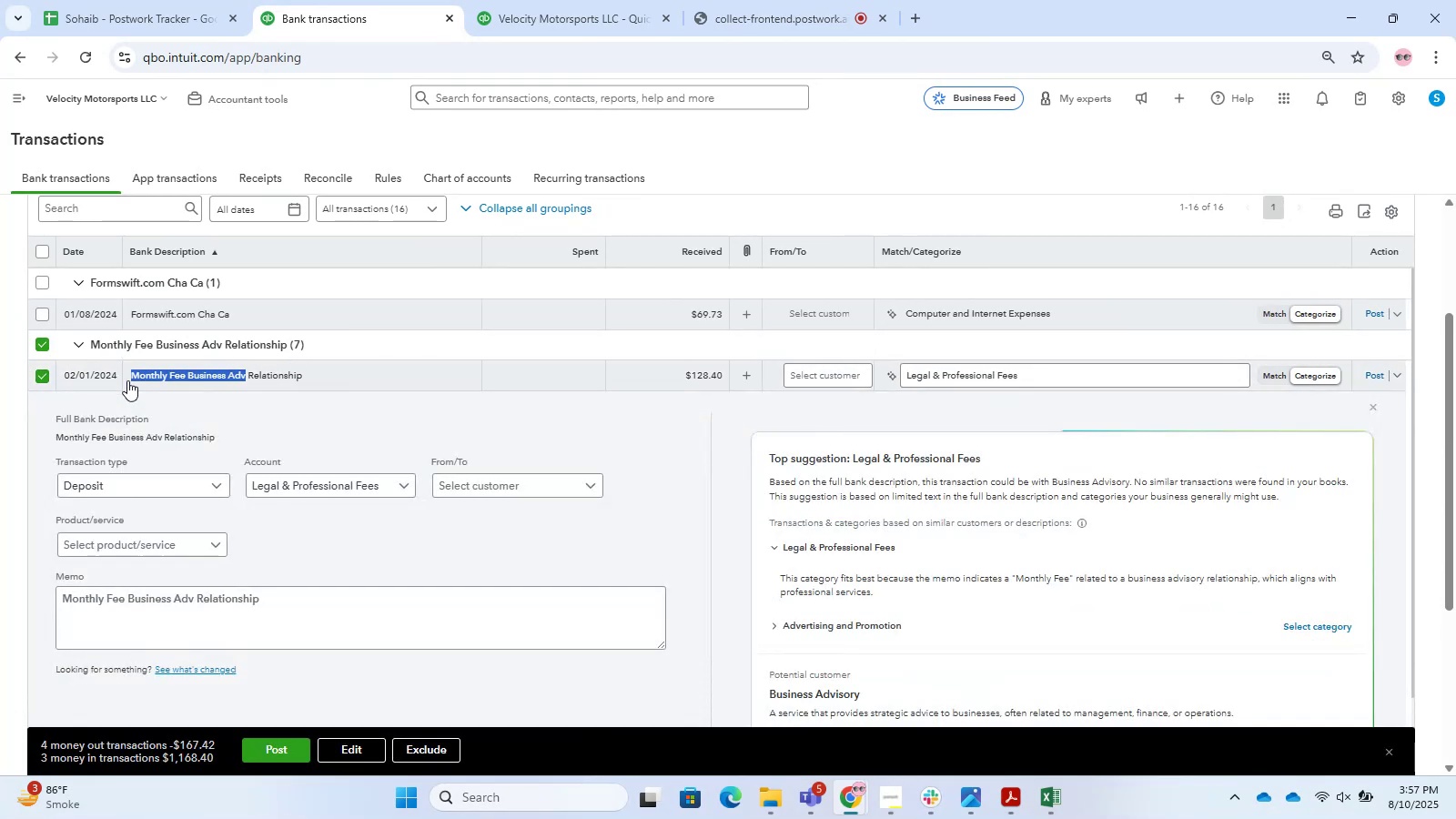 
key(Control+T)
 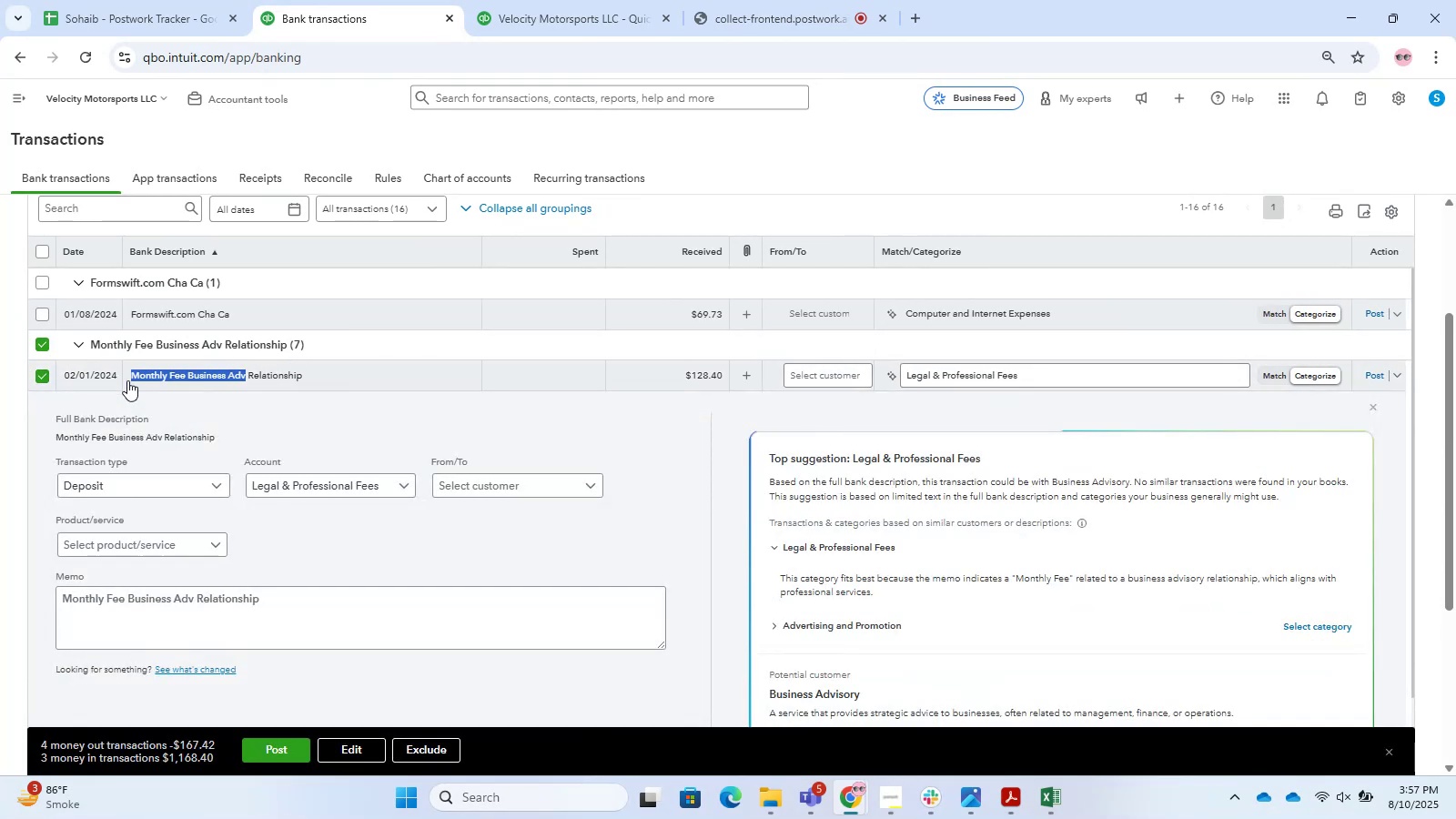 
key(Control+V)
 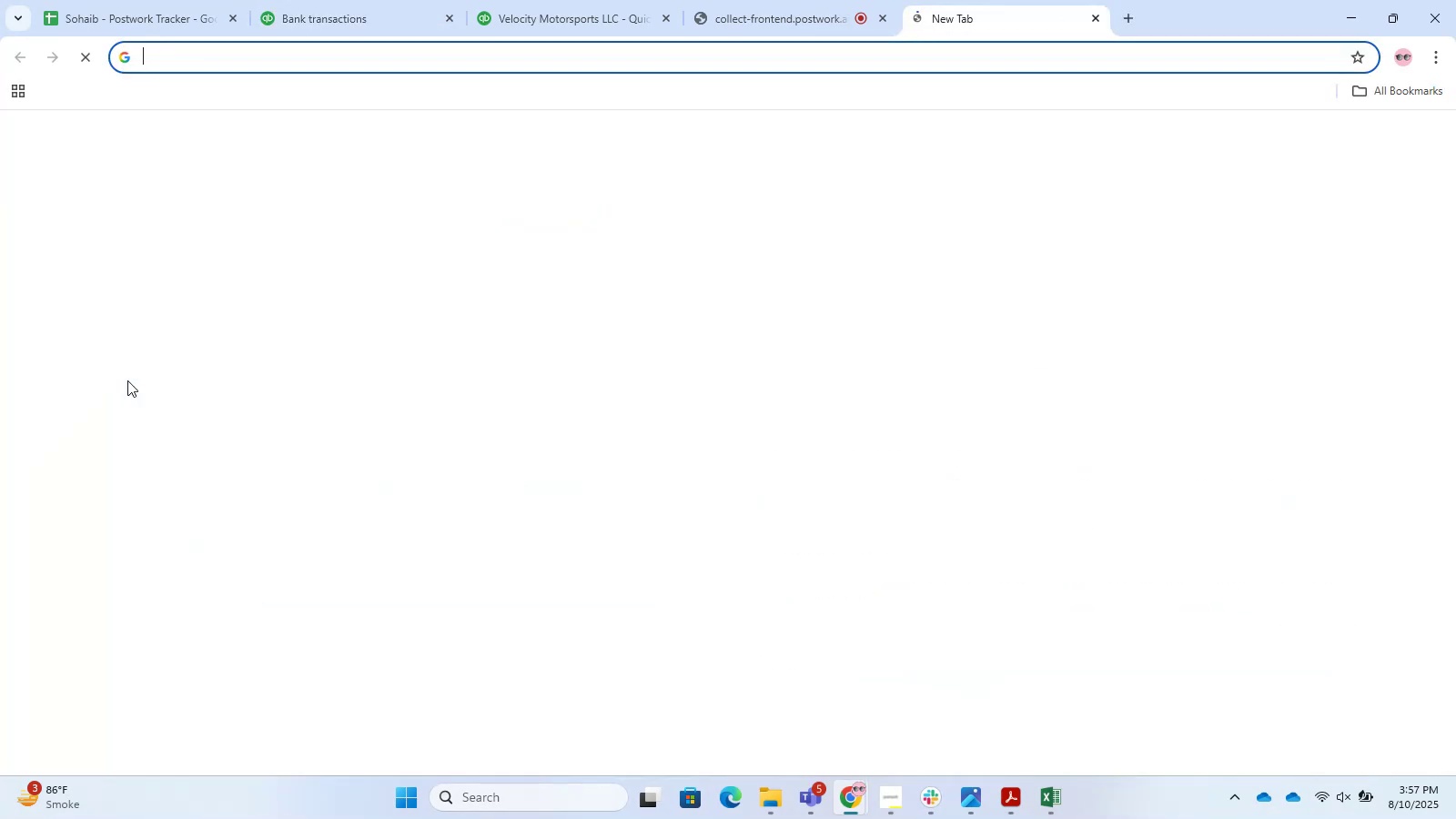 
key(NumpadEnter)
 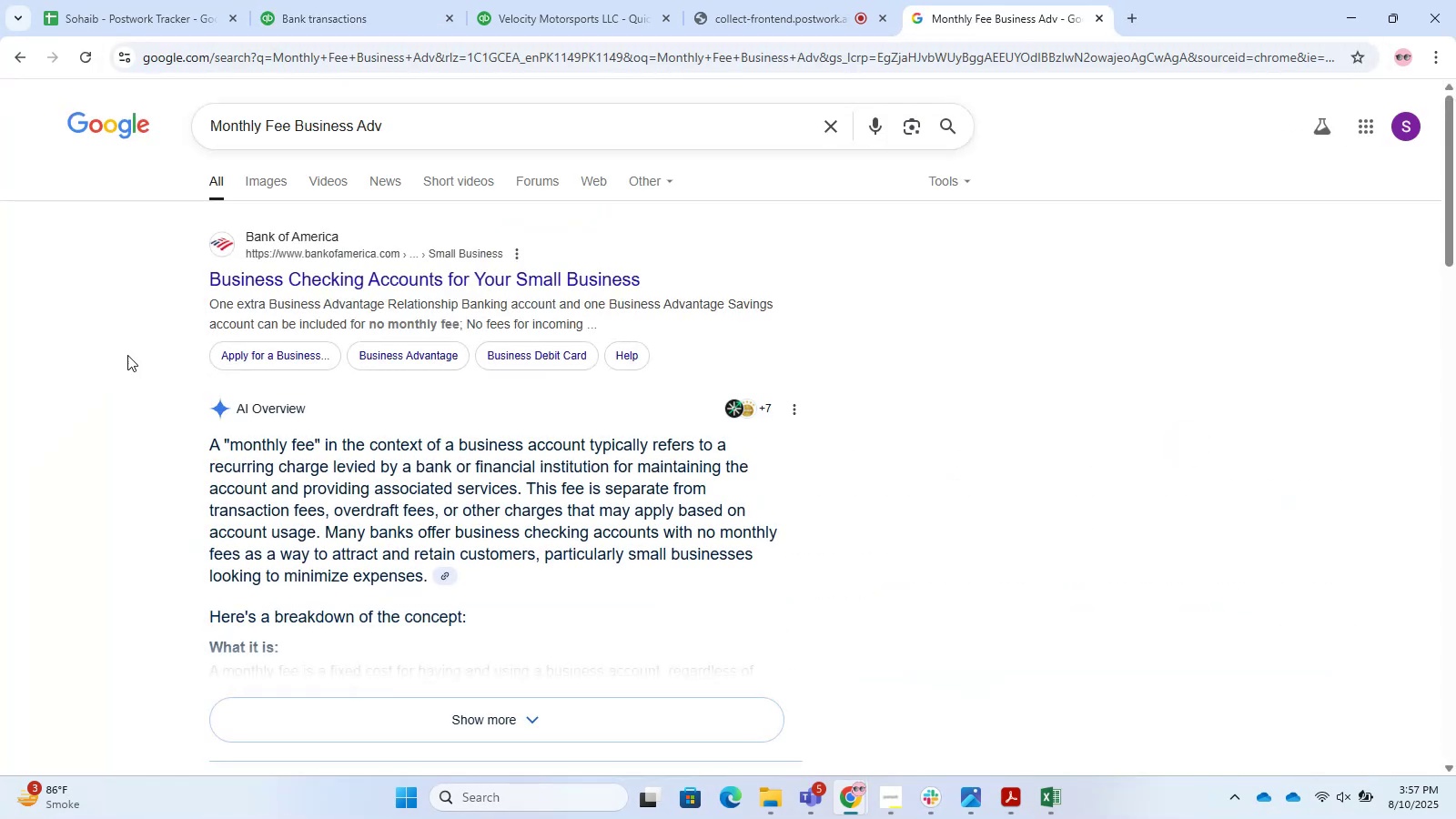 
left_click([456, 0])
 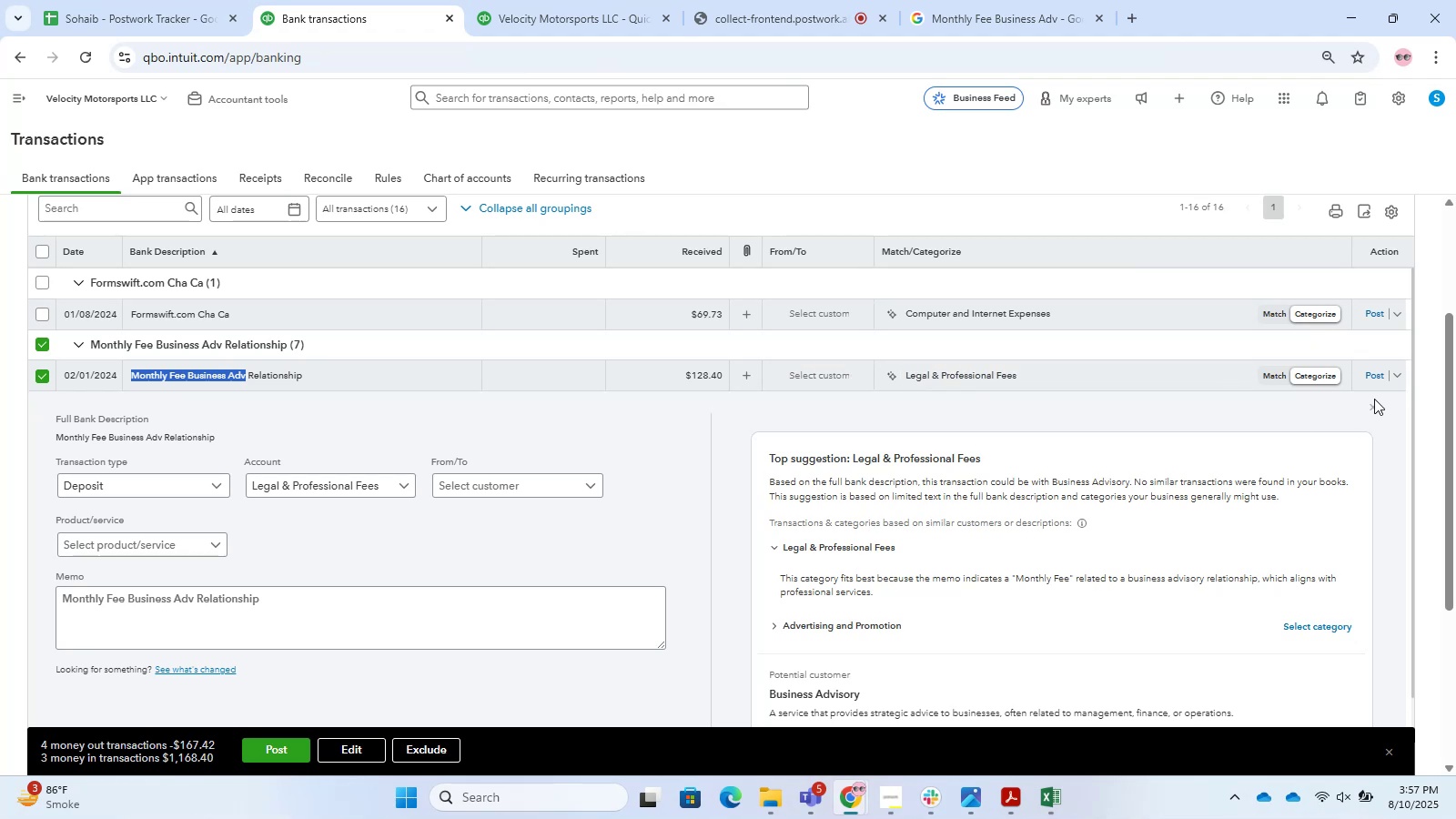 
left_click([1373, 405])
 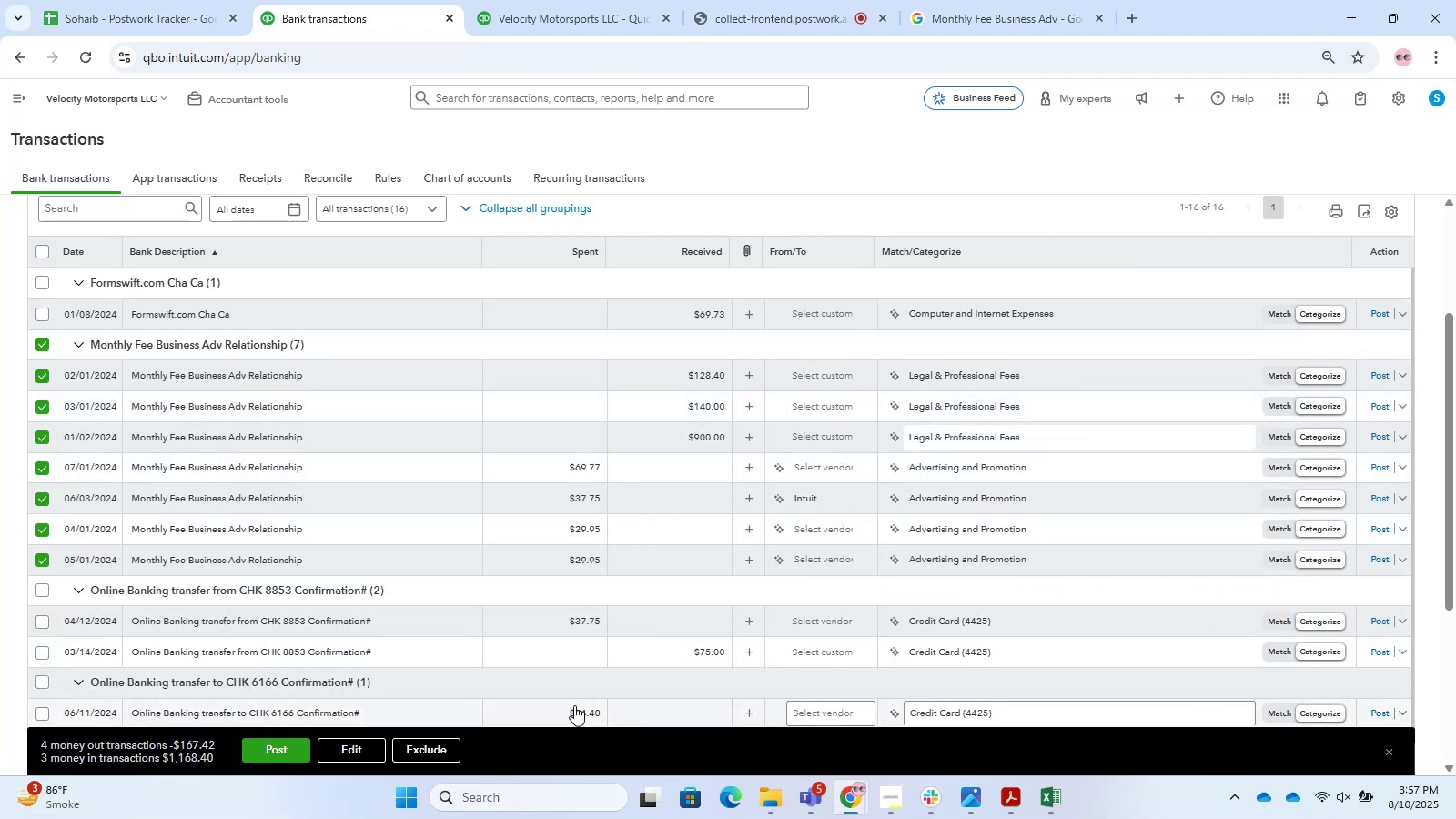 
left_click([295, 376])
 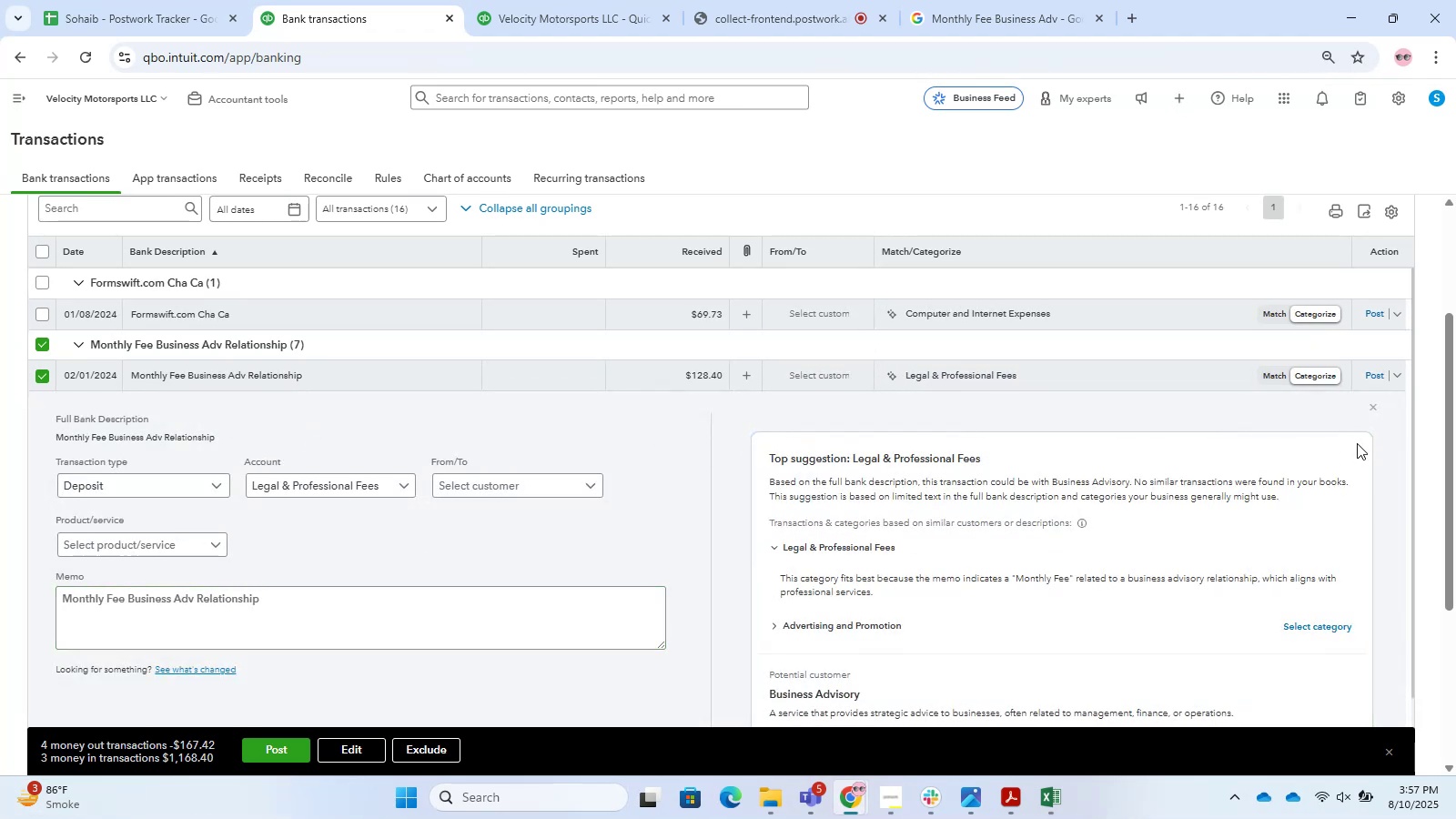 
wait(9.54)
 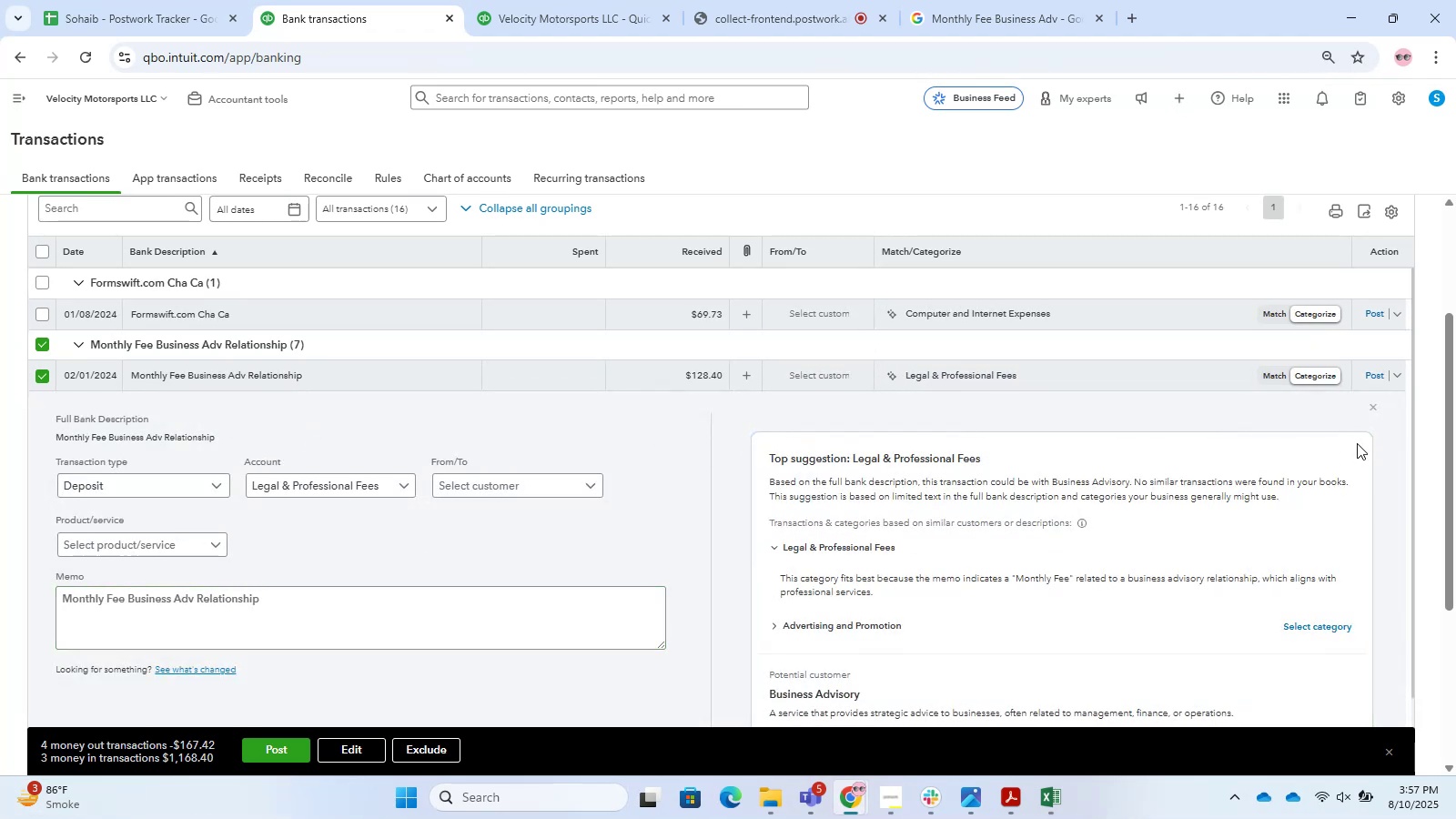 
double_click([37, 406])
 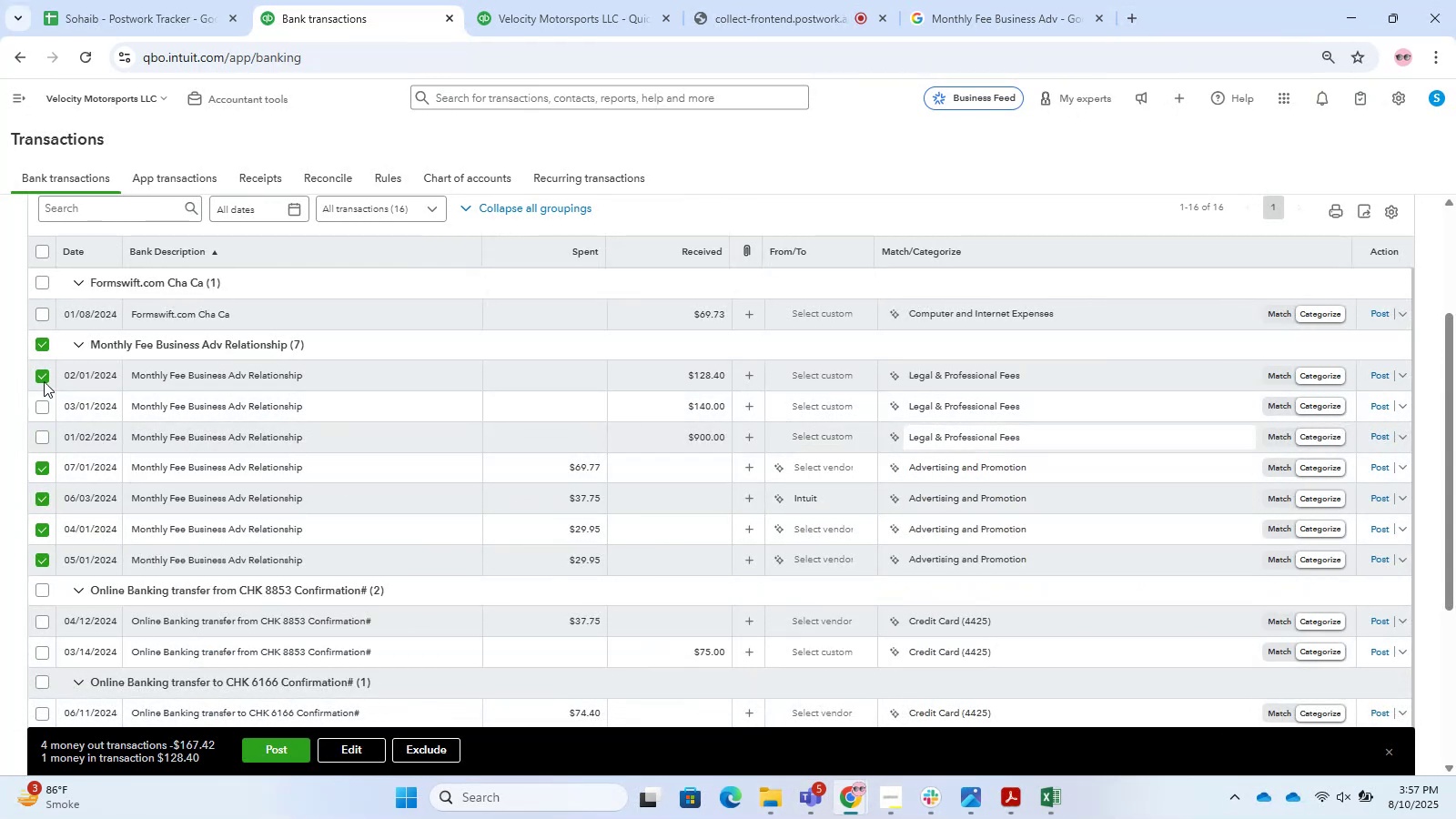 
left_click([44, 376])
 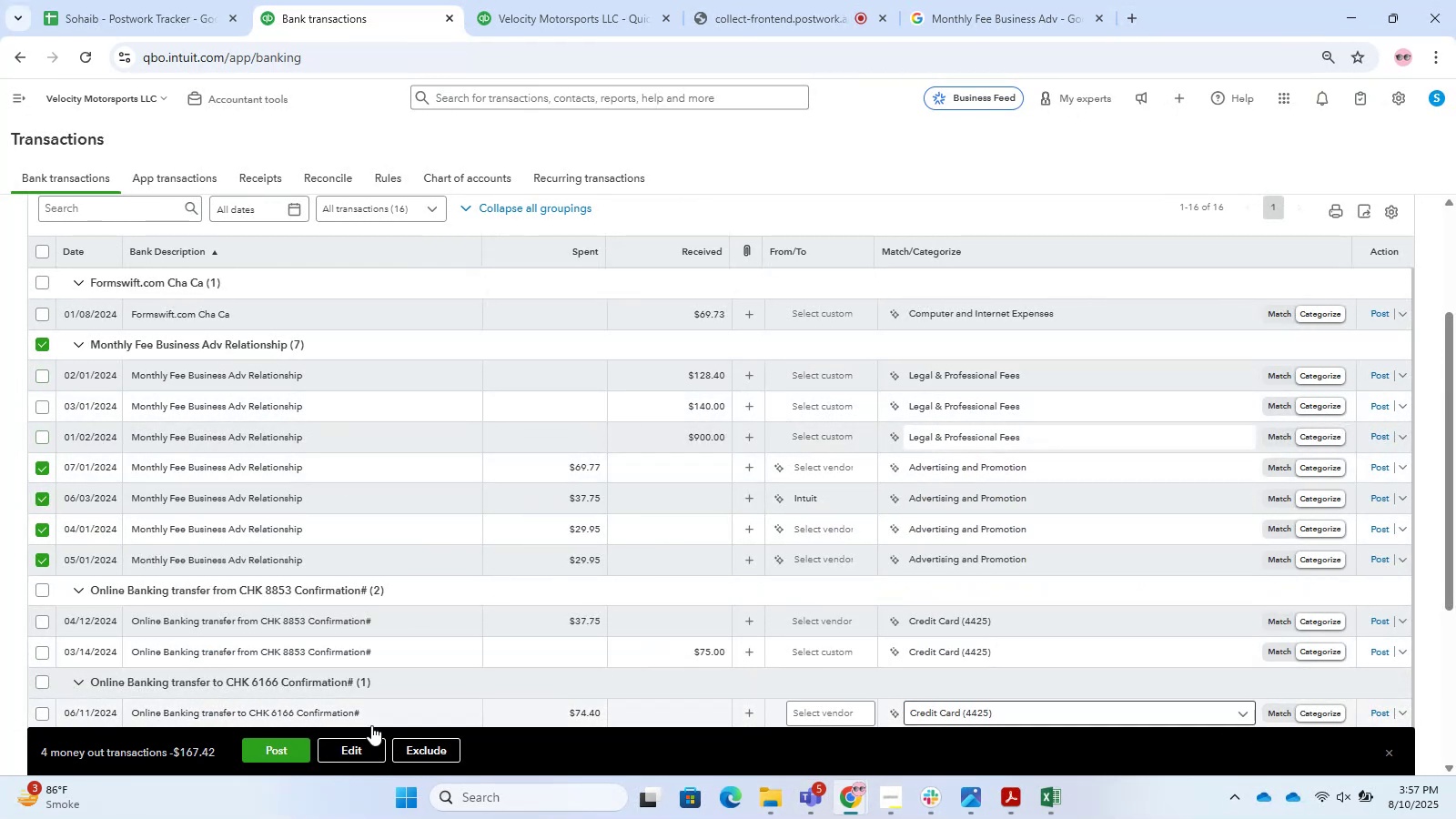 
left_click([354, 742])
 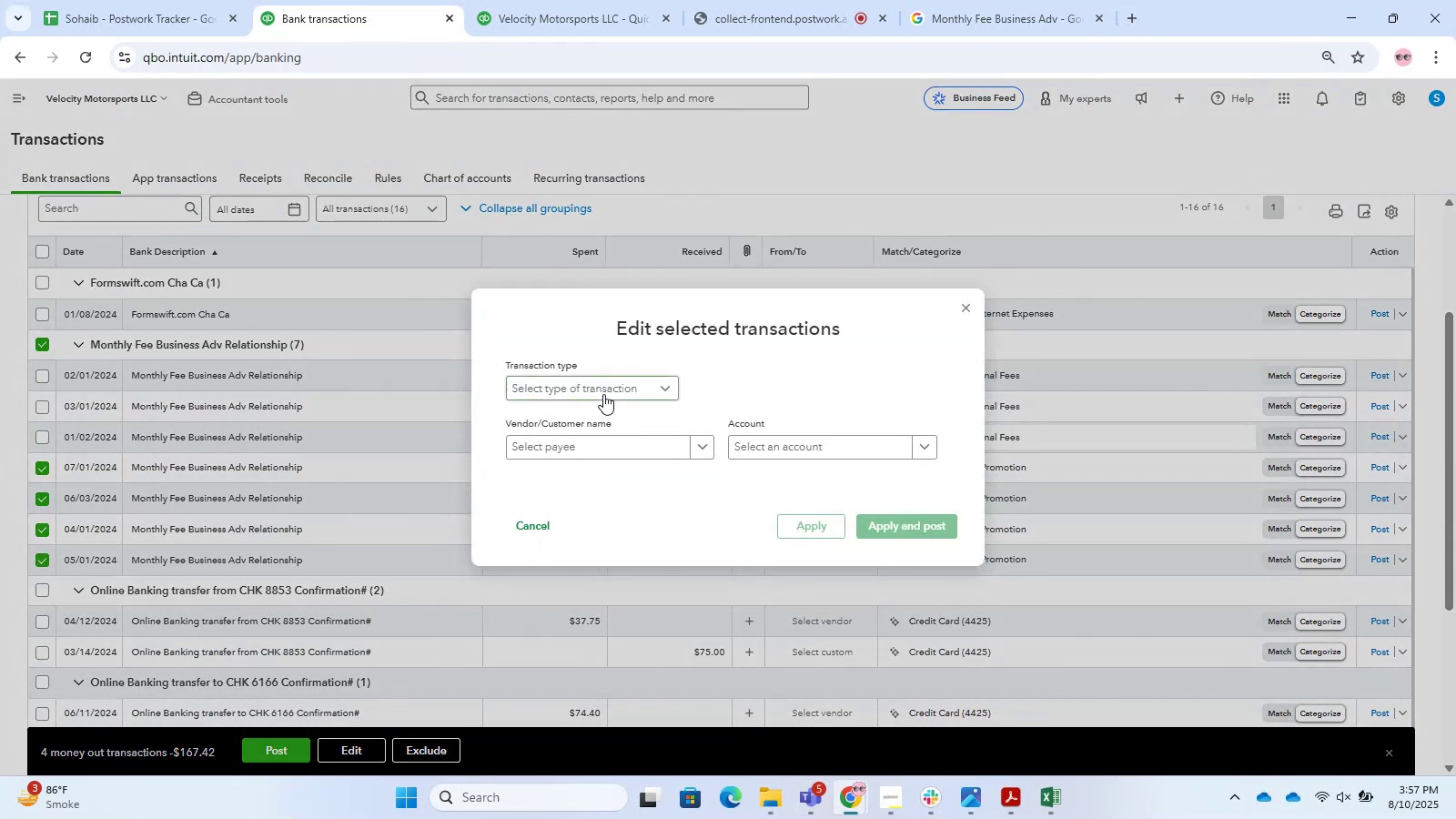 
double_click([597, 406])
 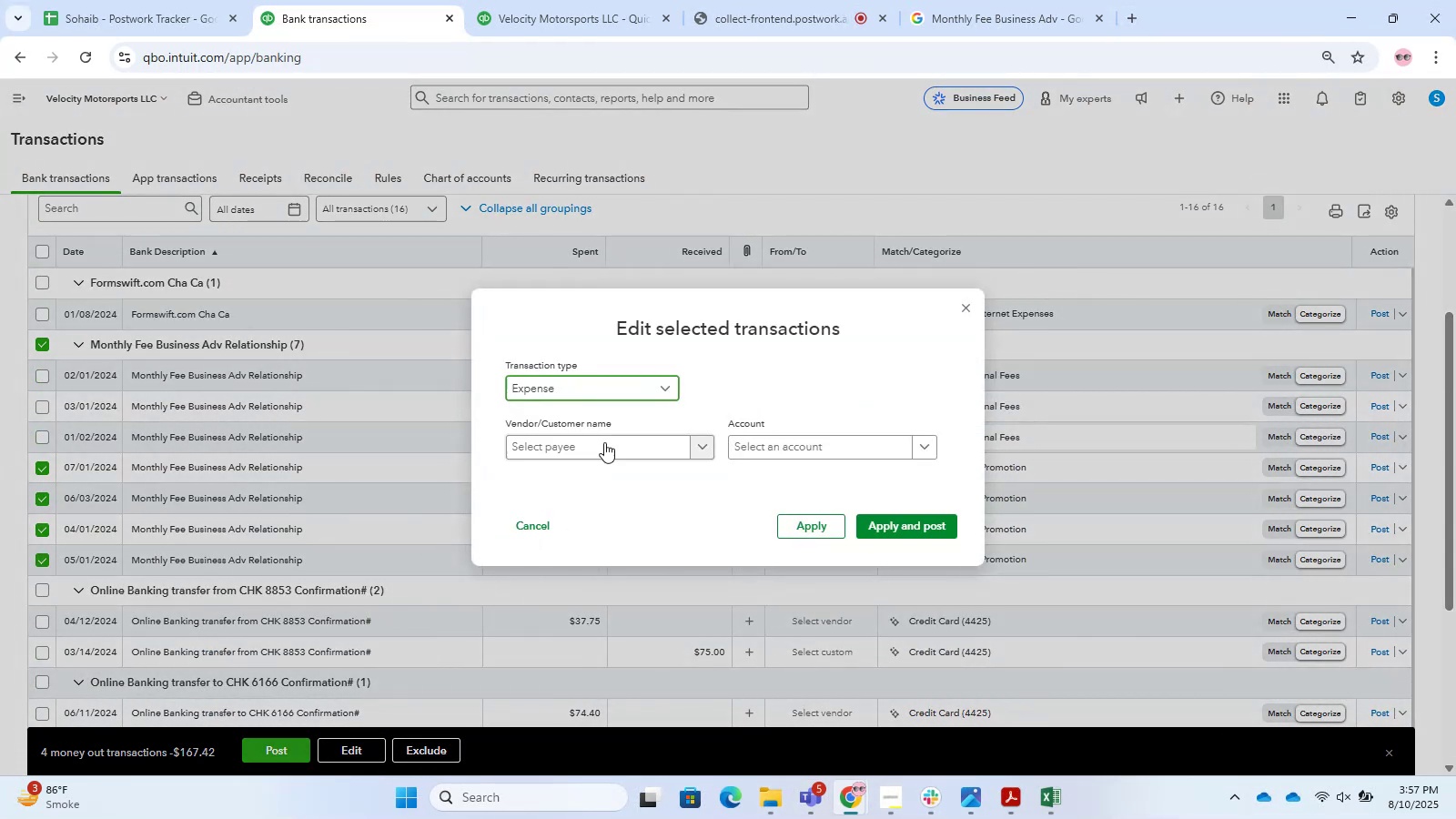 
left_click([605, 450])
 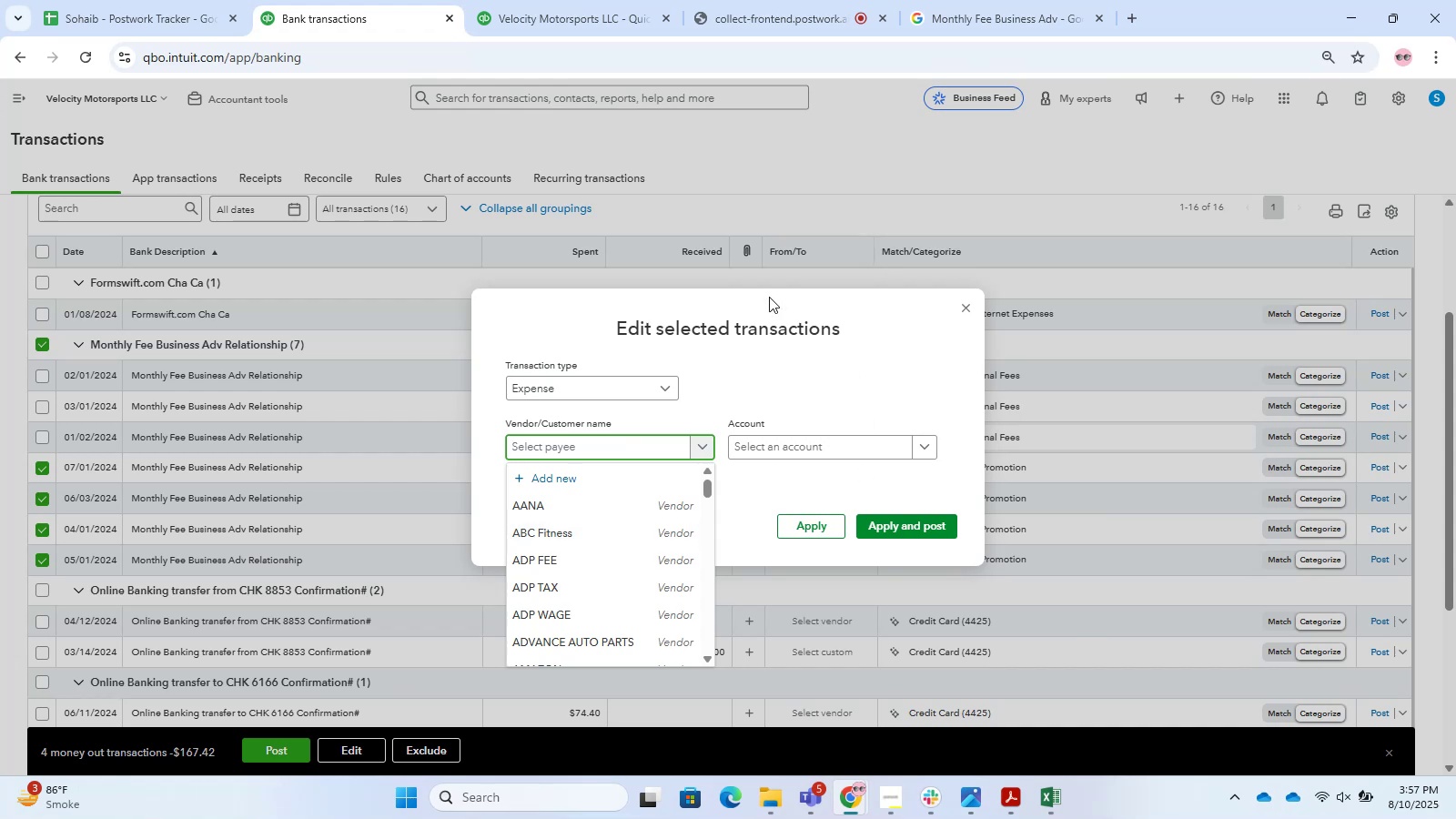 
wait(5.28)
 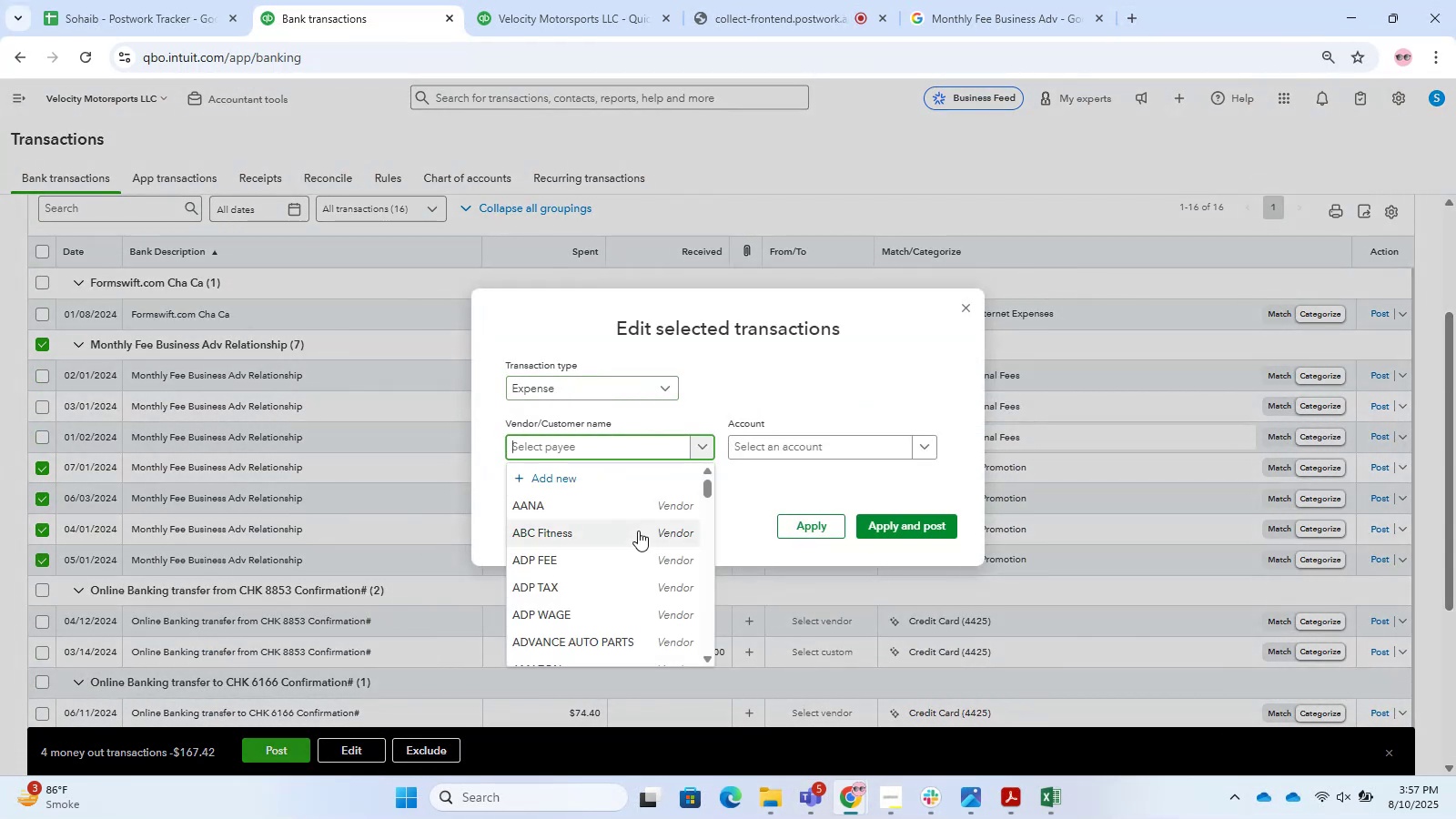 
type(fee)
 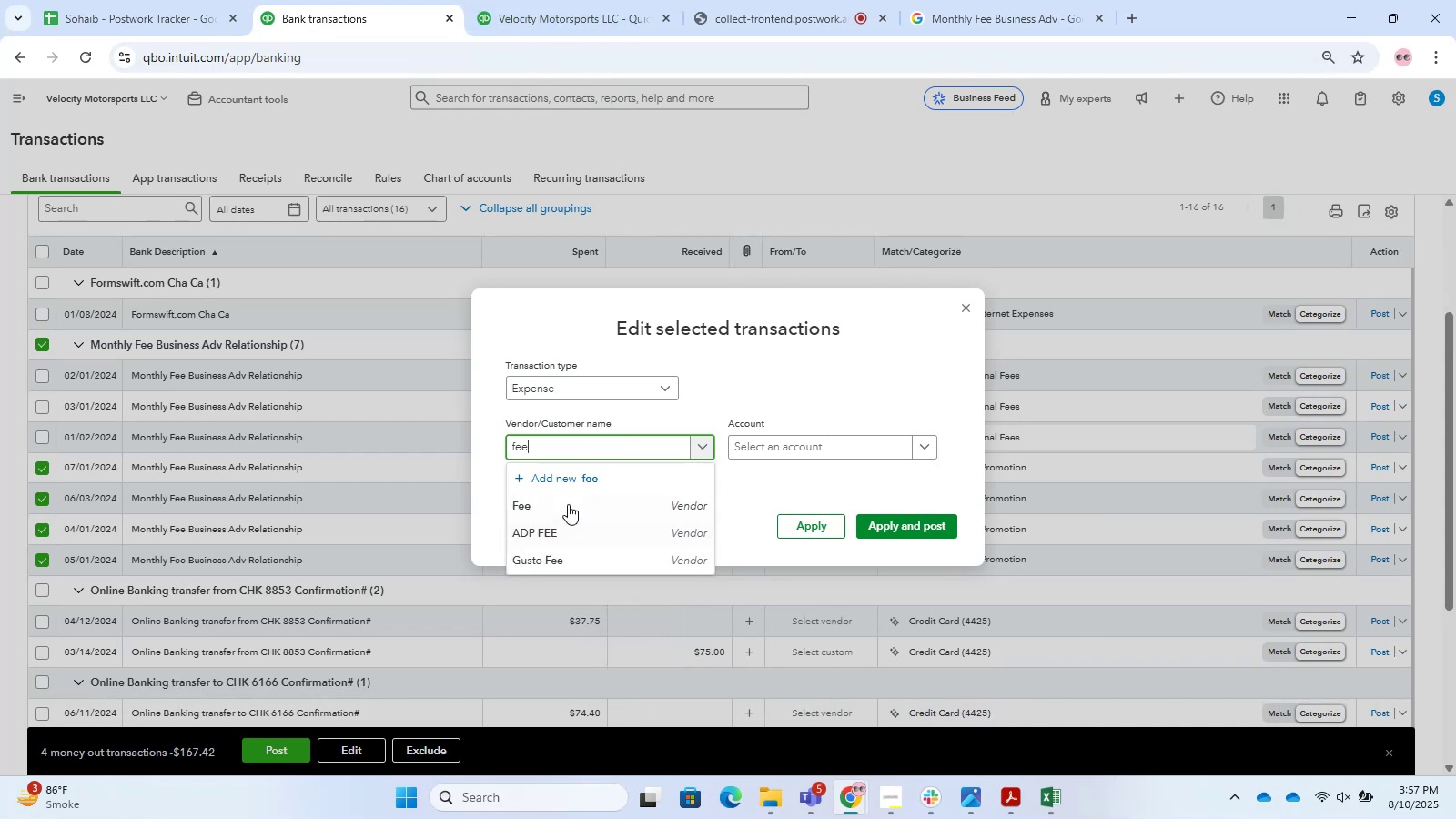 
double_click([568, 504])
 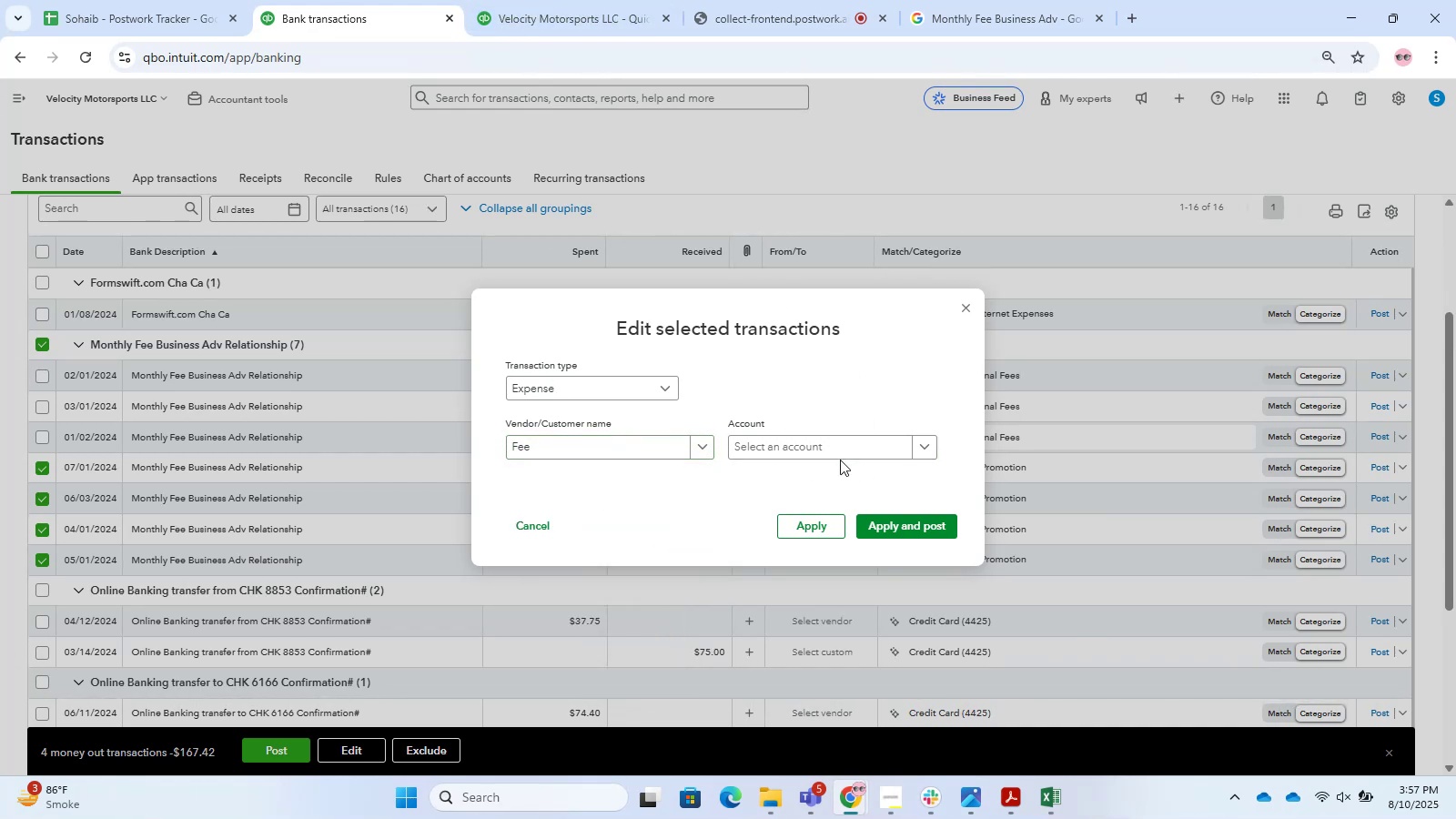 
left_click([814, 452])
 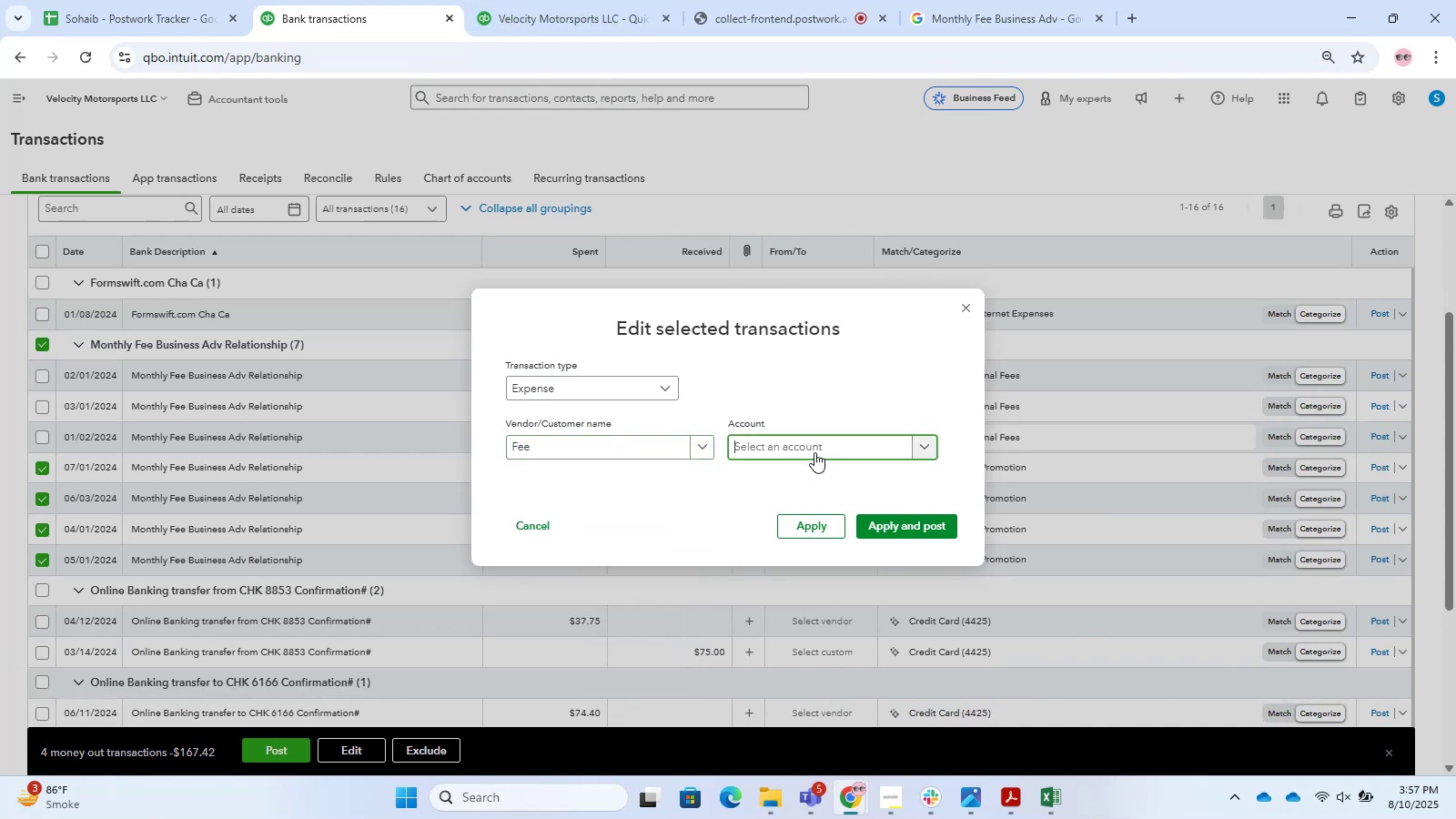 
type(Bank)
 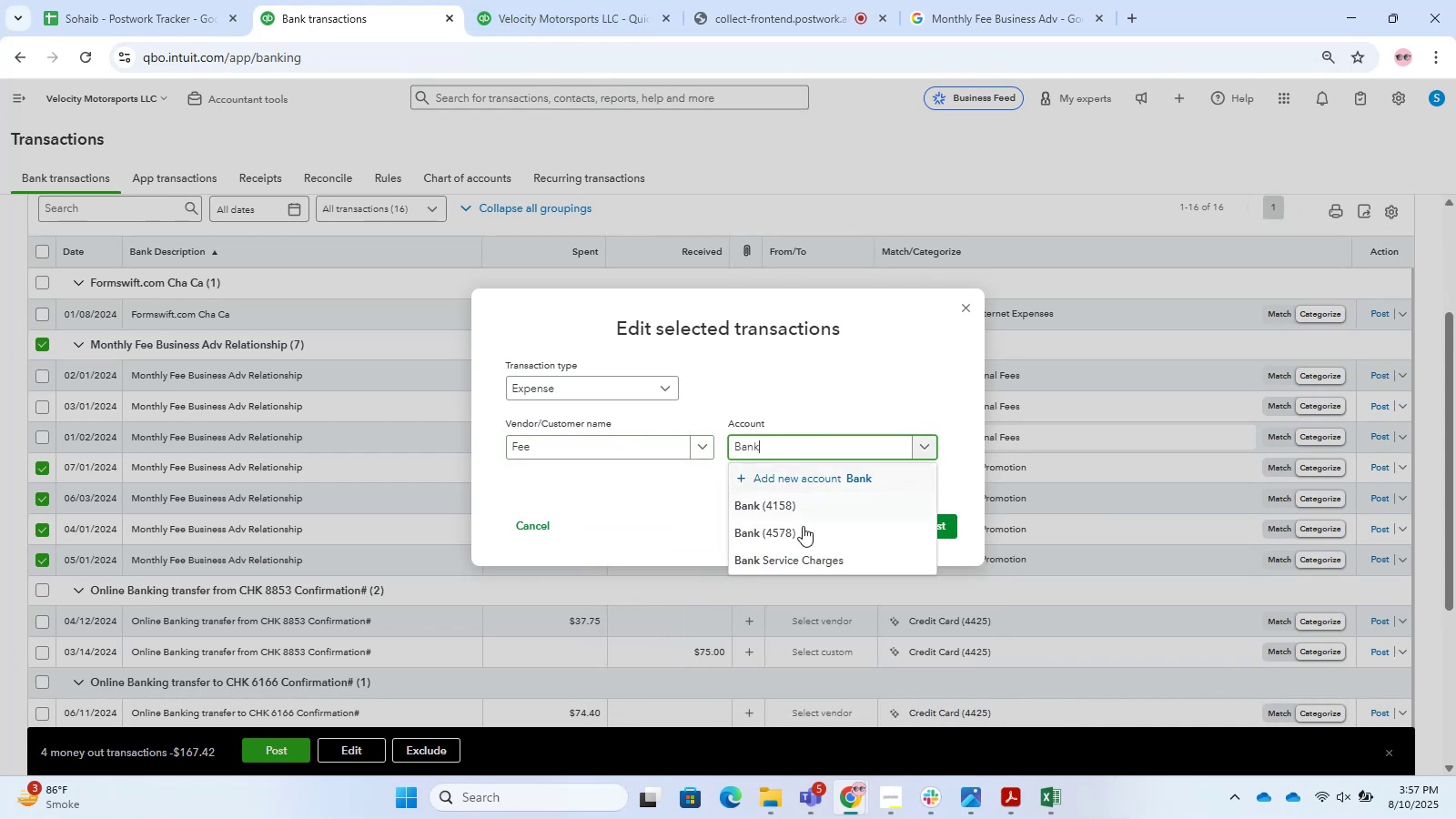 
left_click([808, 565])
 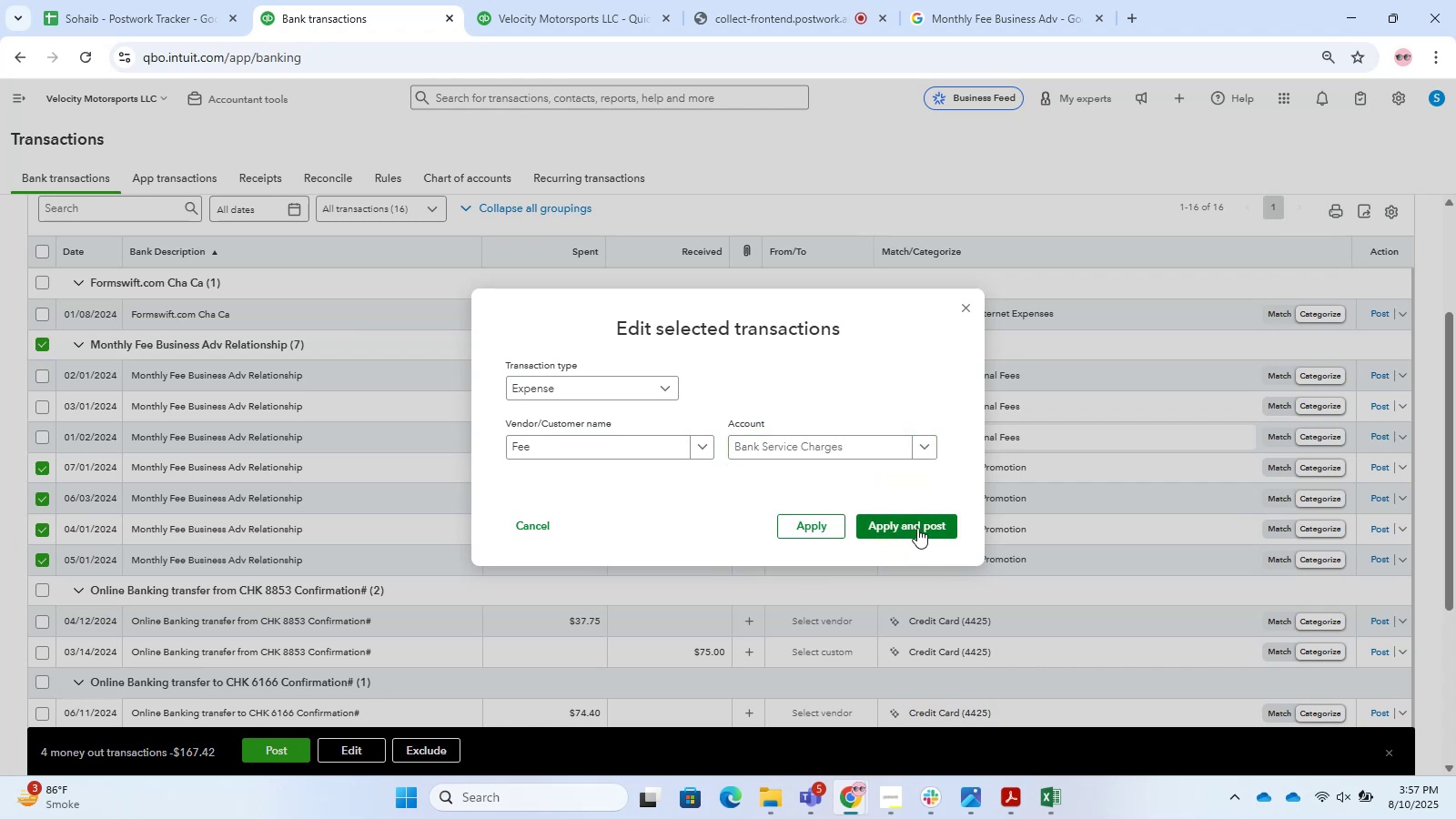 
left_click([937, 520])
 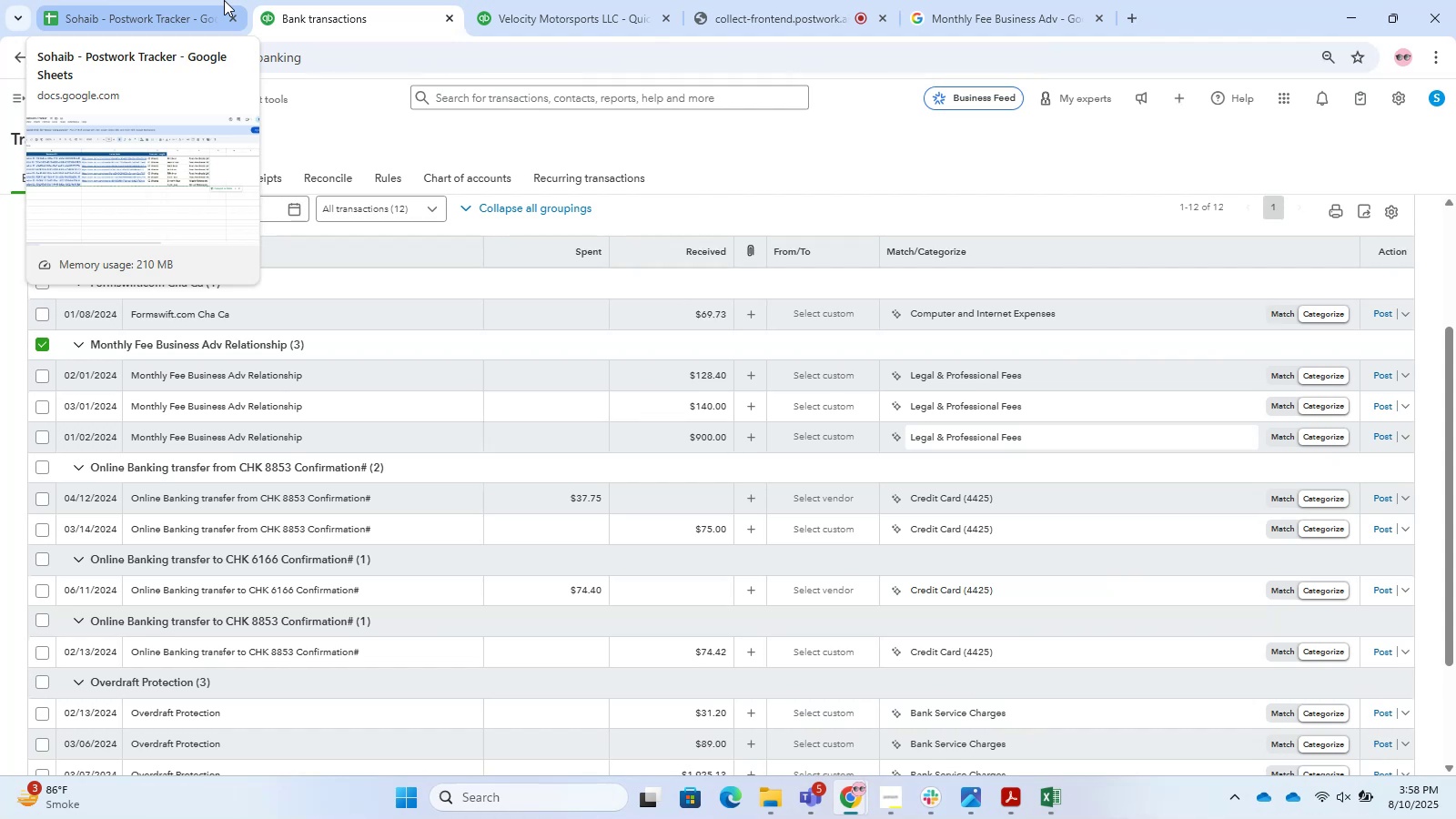 
wait(19.82)
 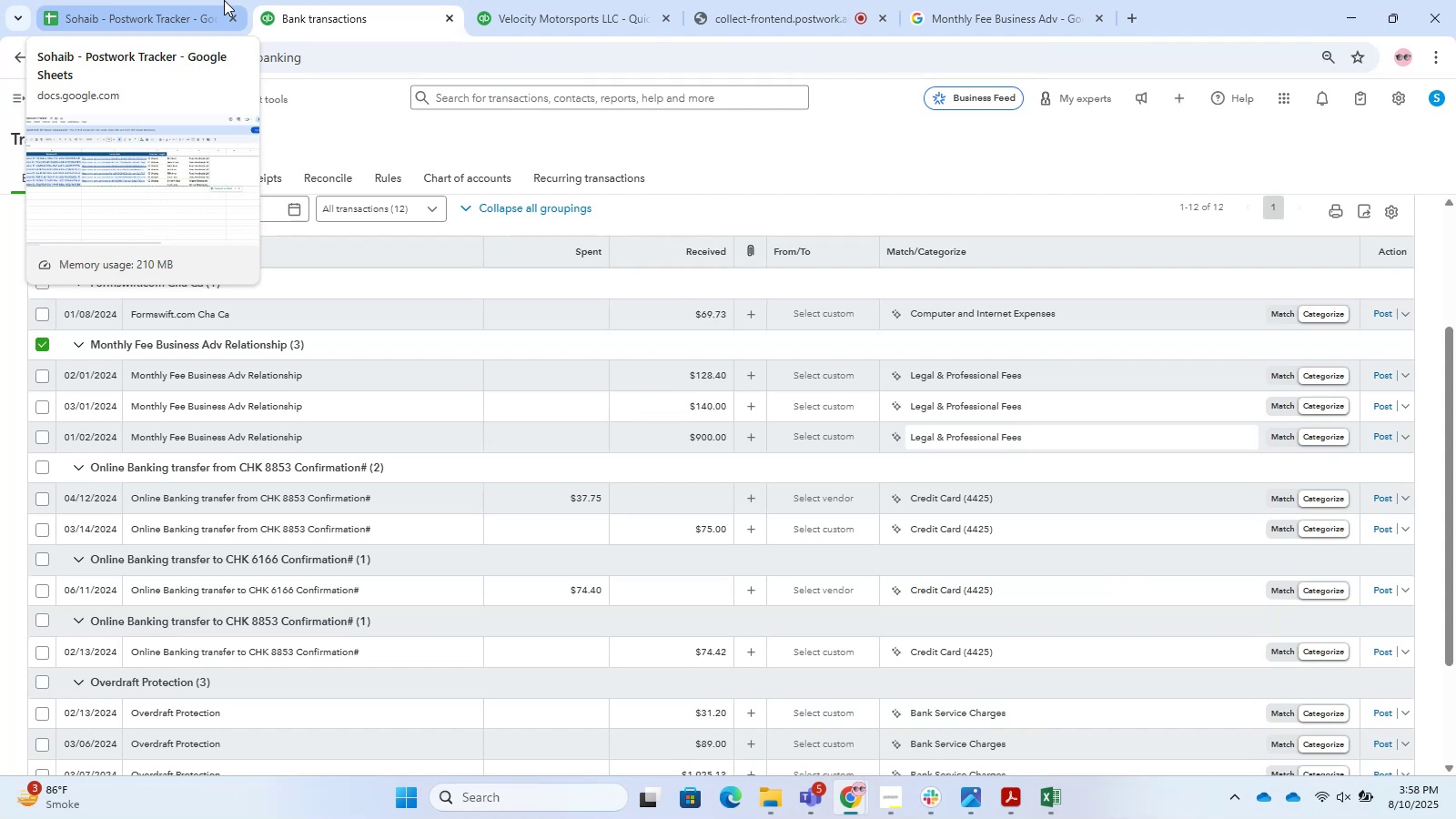 
left_click([46, 470])
 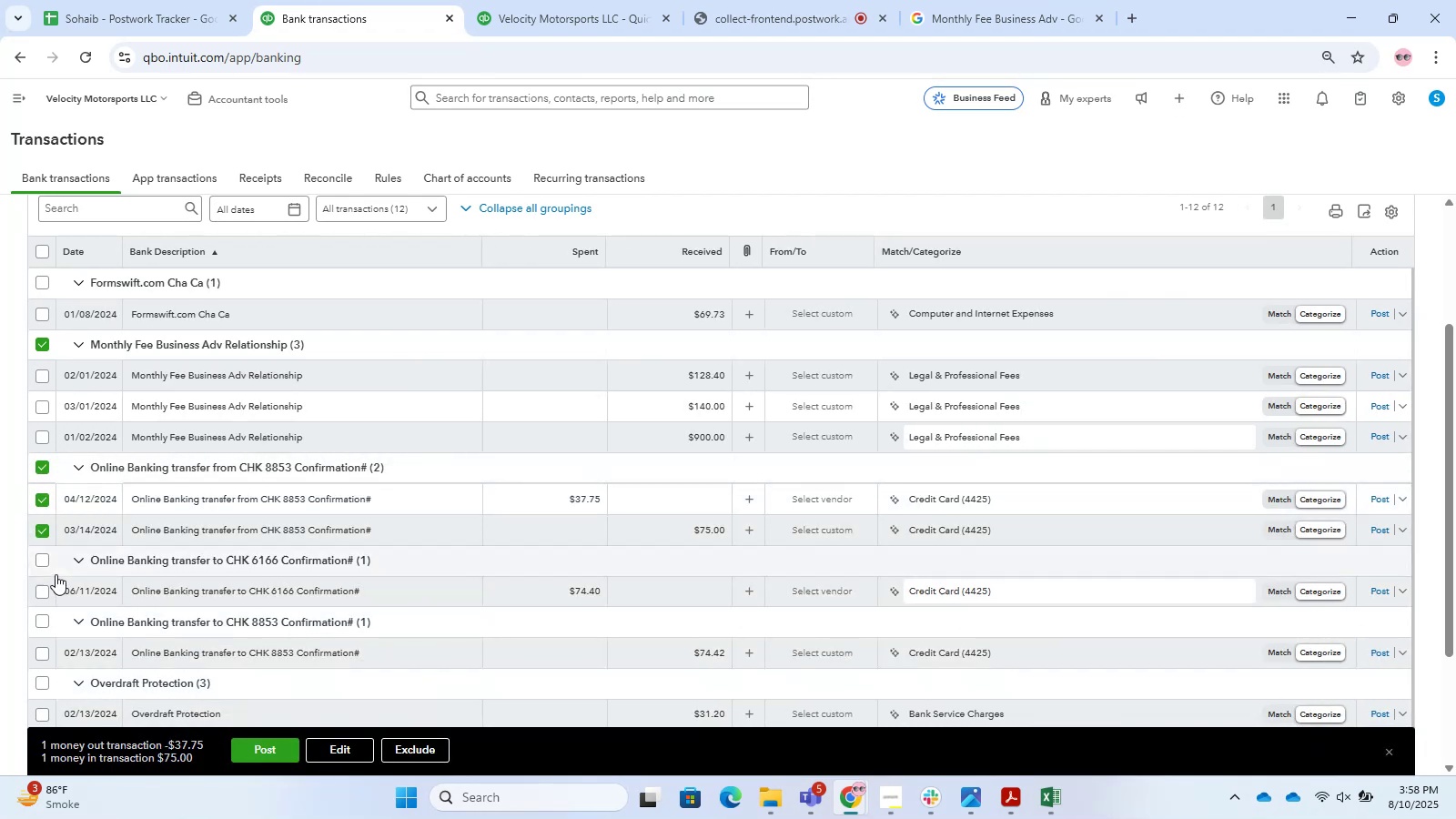 
left_click([47, 557])
 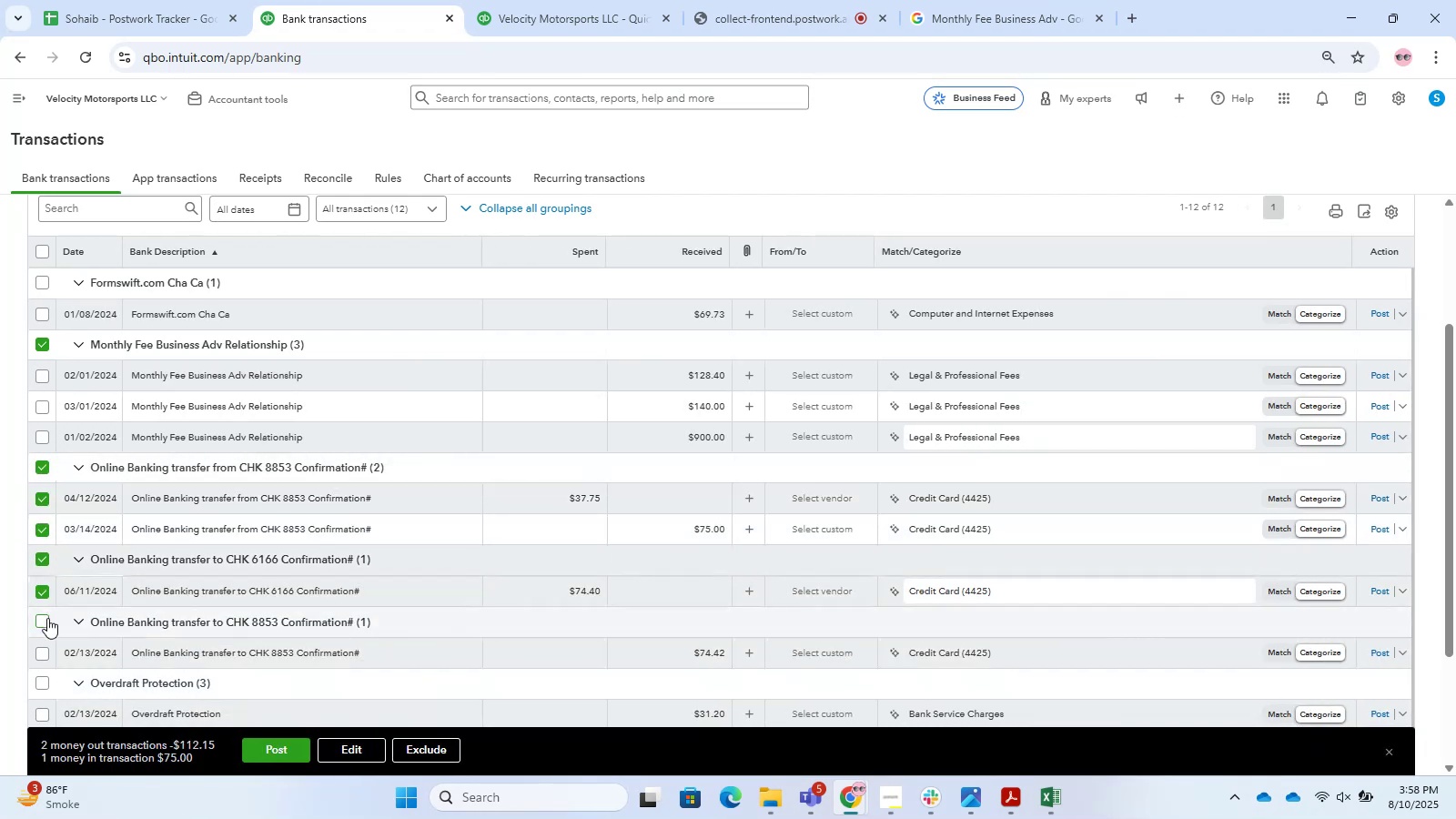 
left_click([48, 622])
 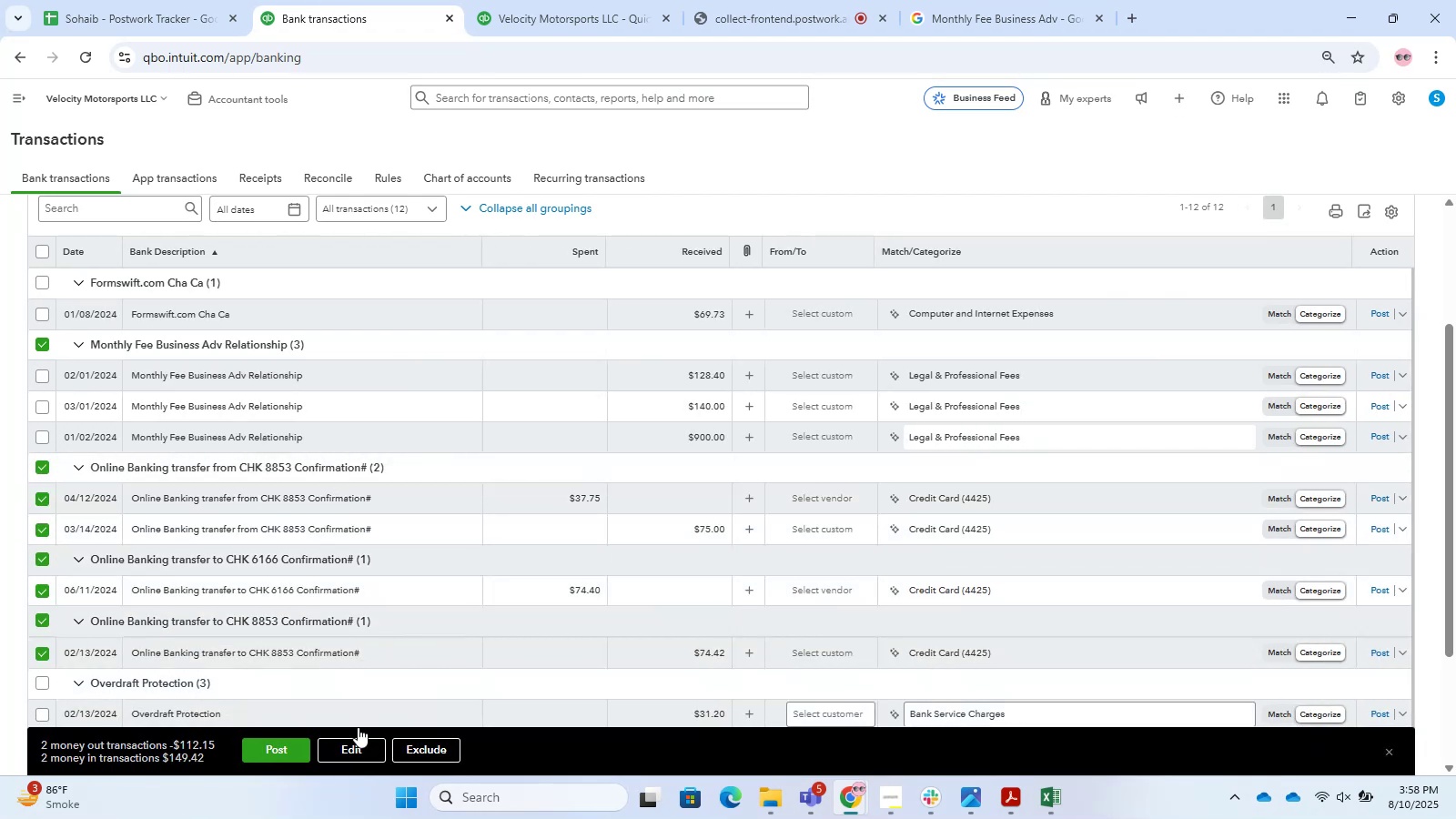 
left_click([359, 743])
 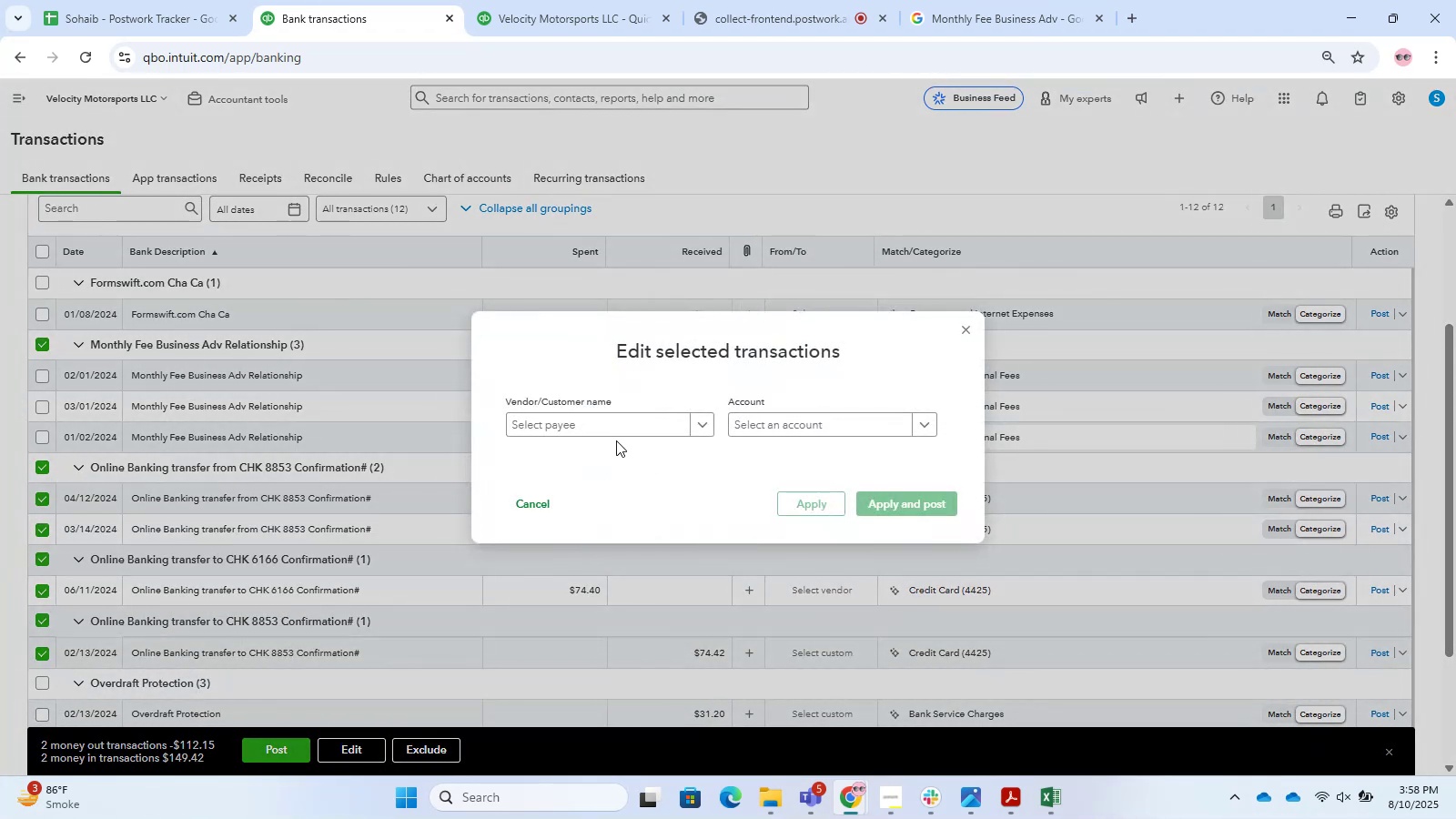 
left_click([632, 426])
 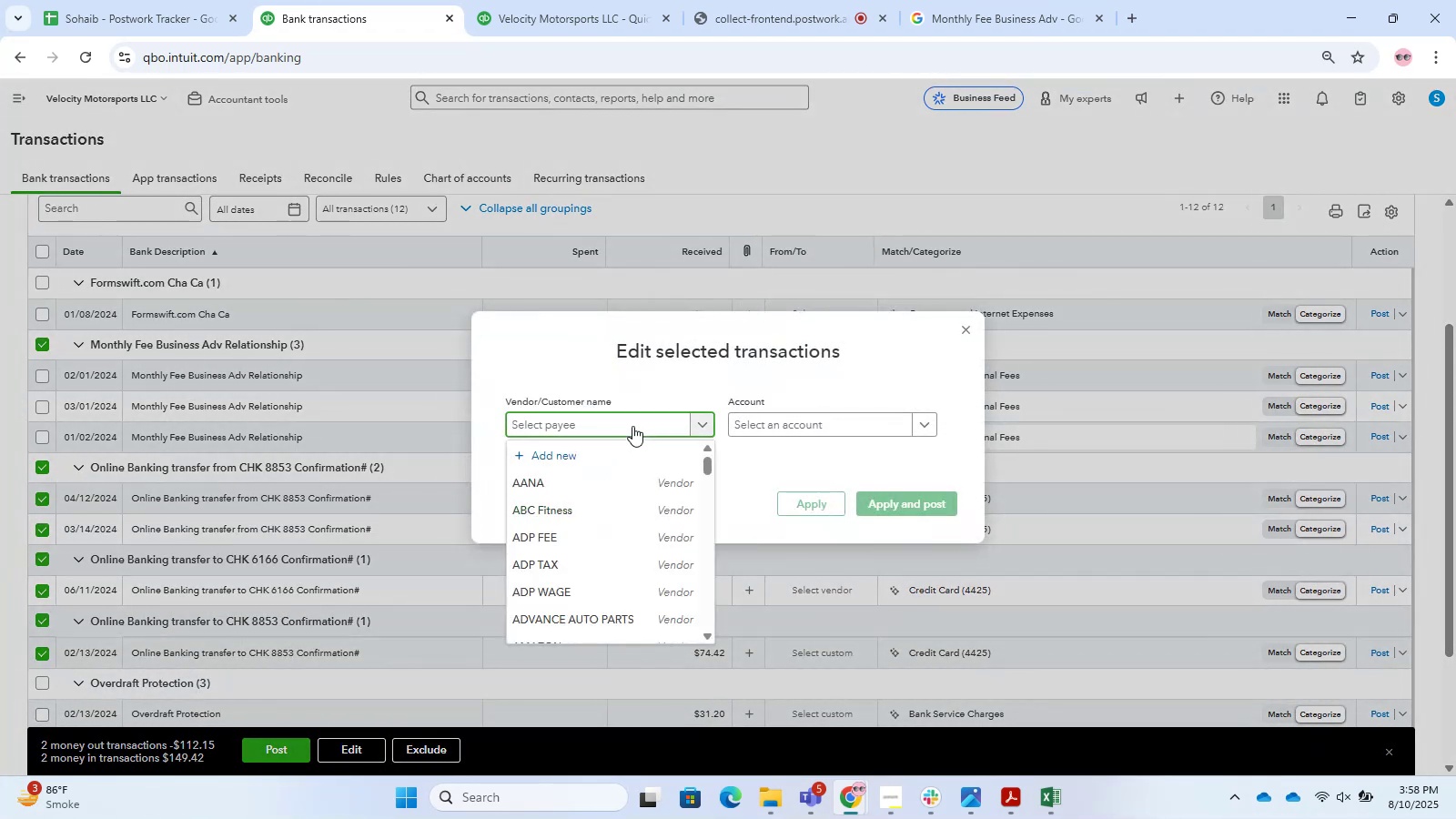 
type(Onlinr)
key(Backspace)
type(e)
 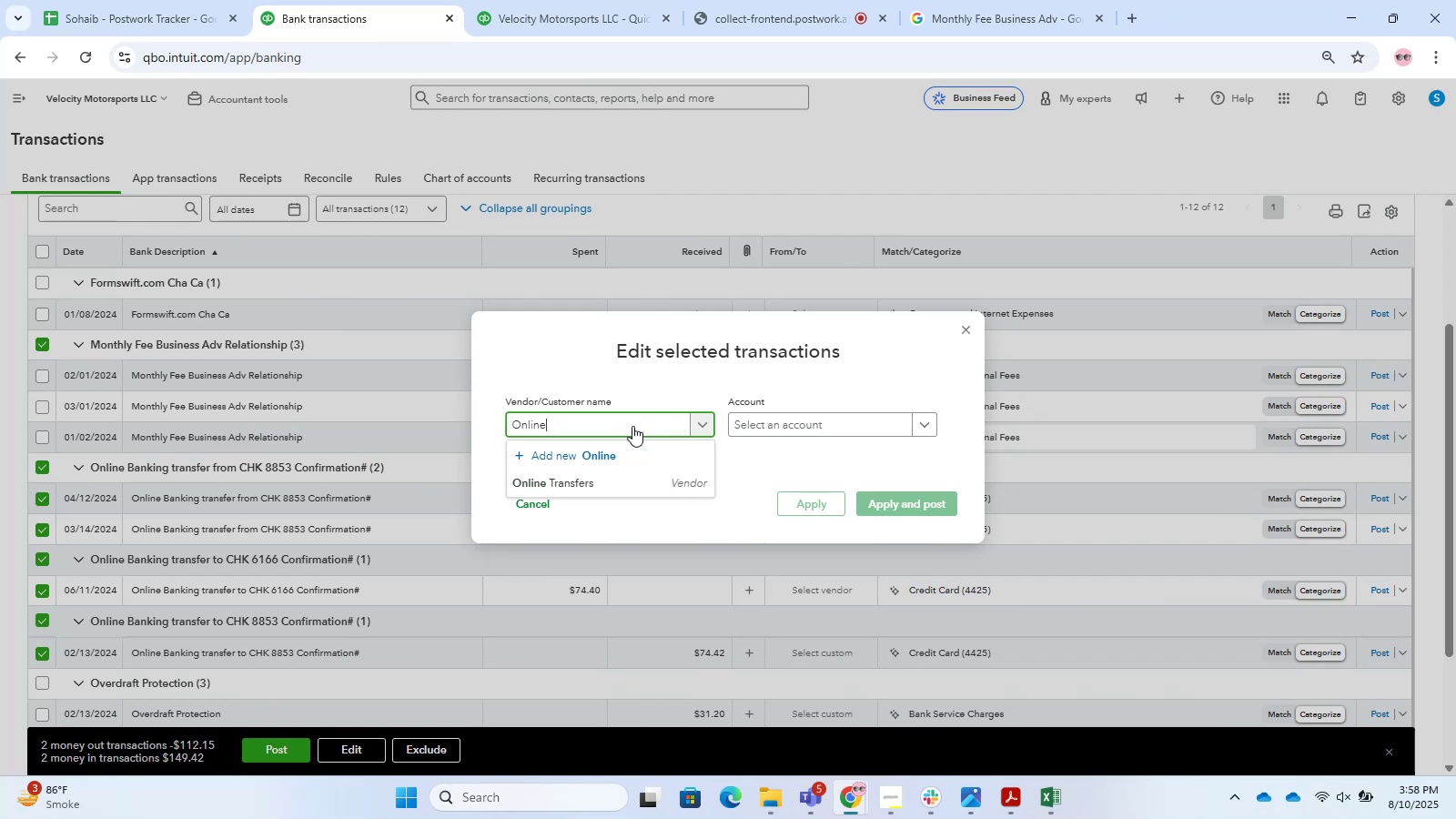 
key(ArrowDown)
 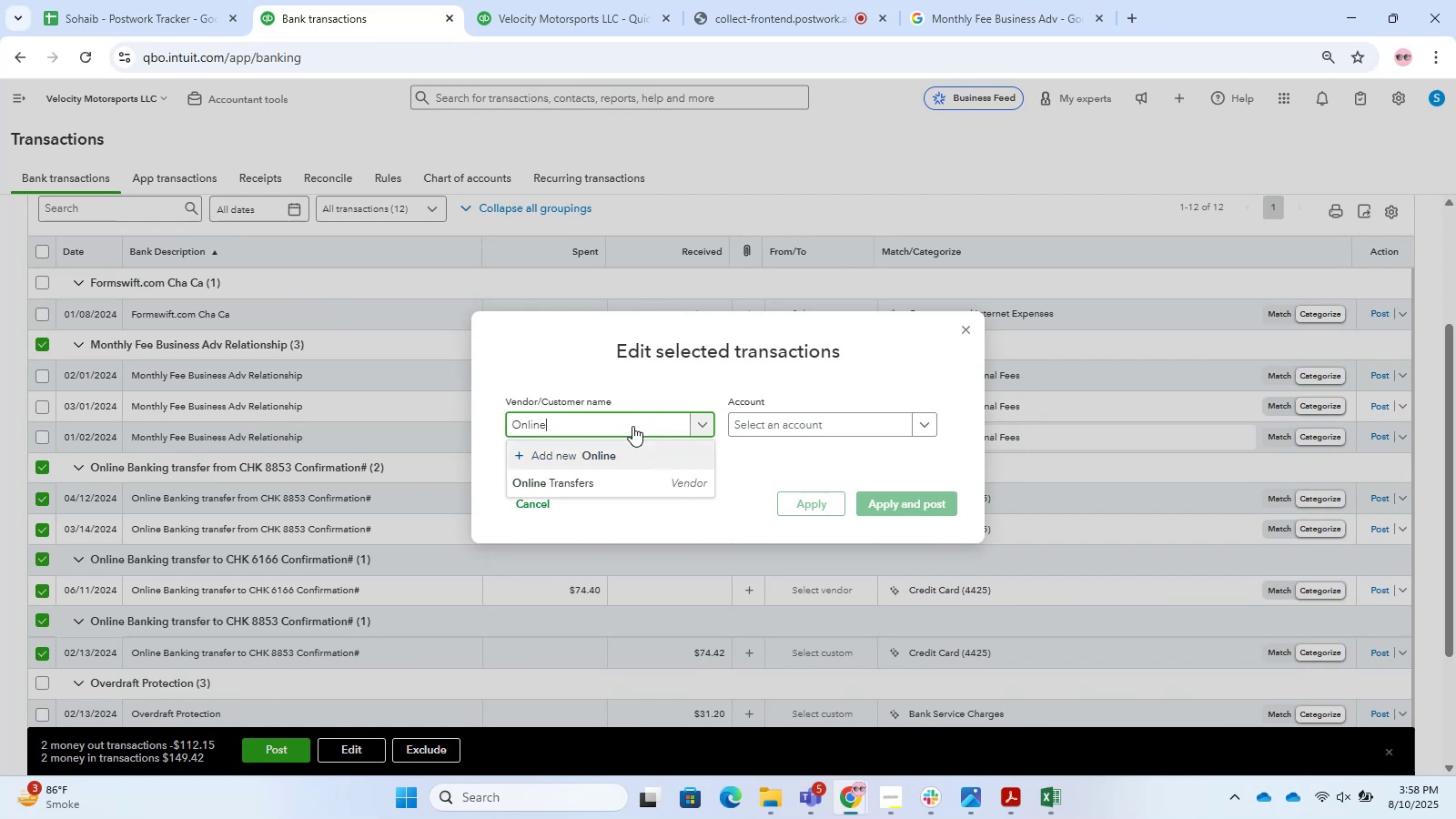 
key(ArrowDown)
 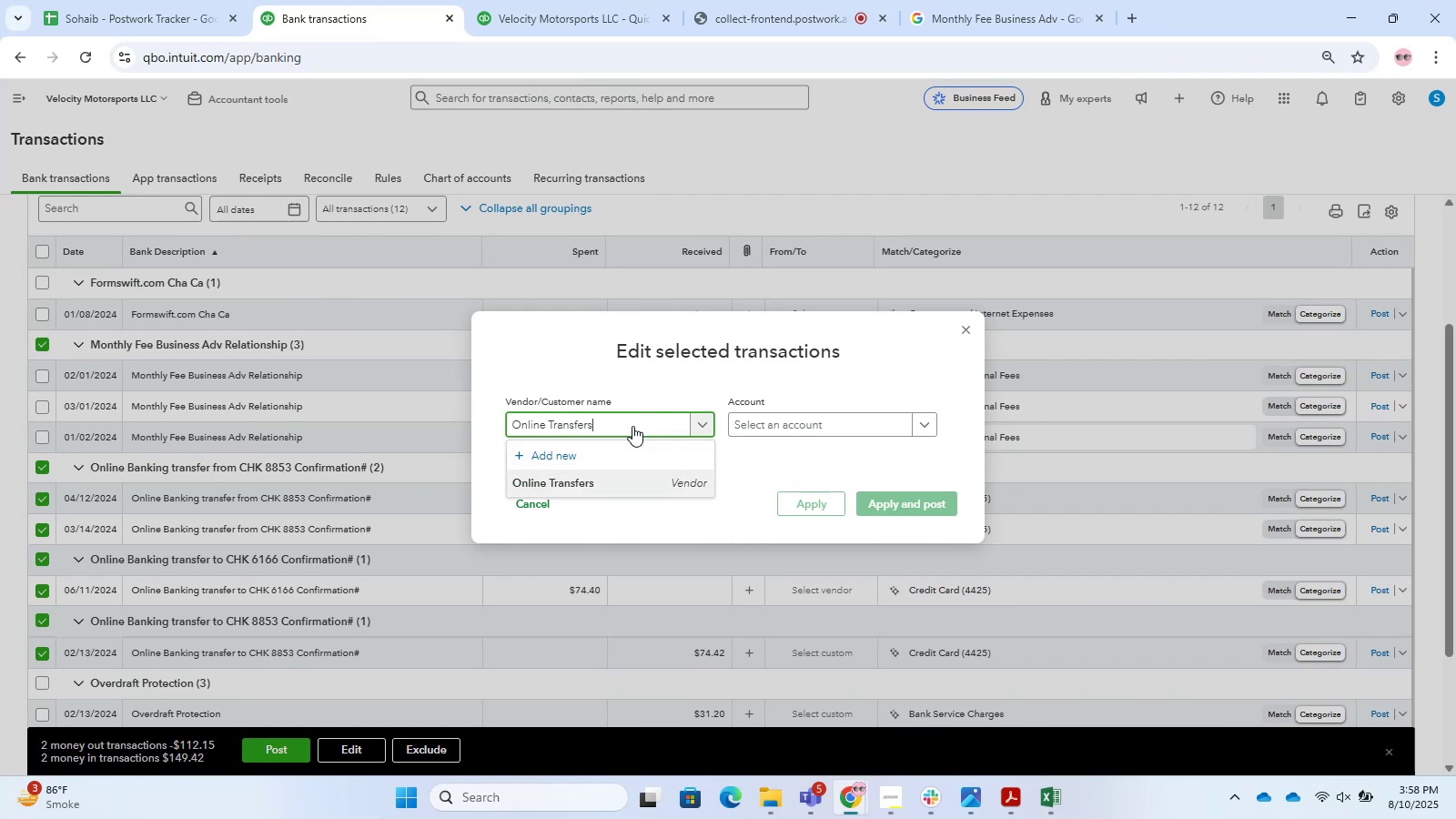 
key(Enter)
 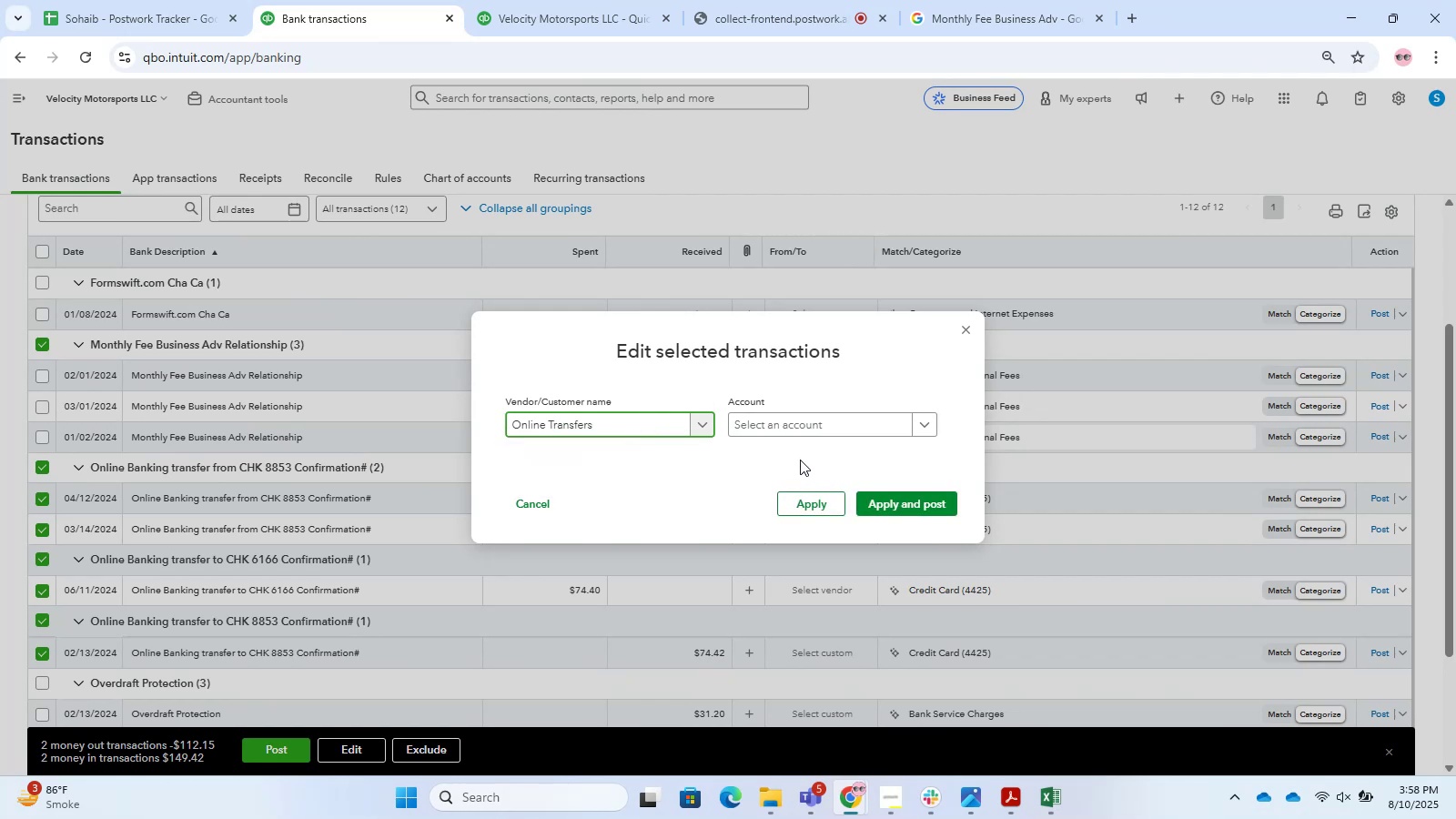 
left_click([797, 424])
 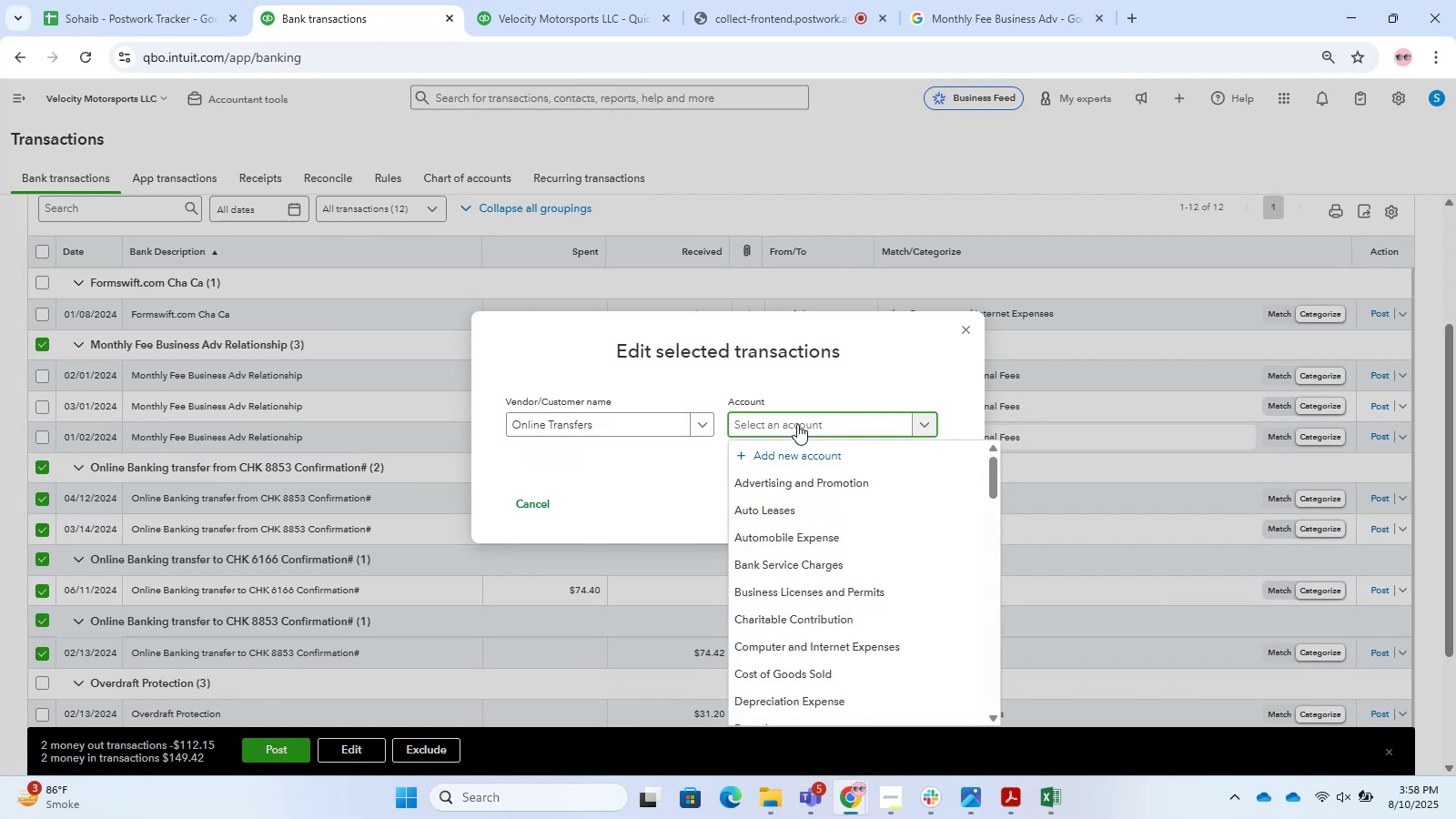 
type(transfer)
 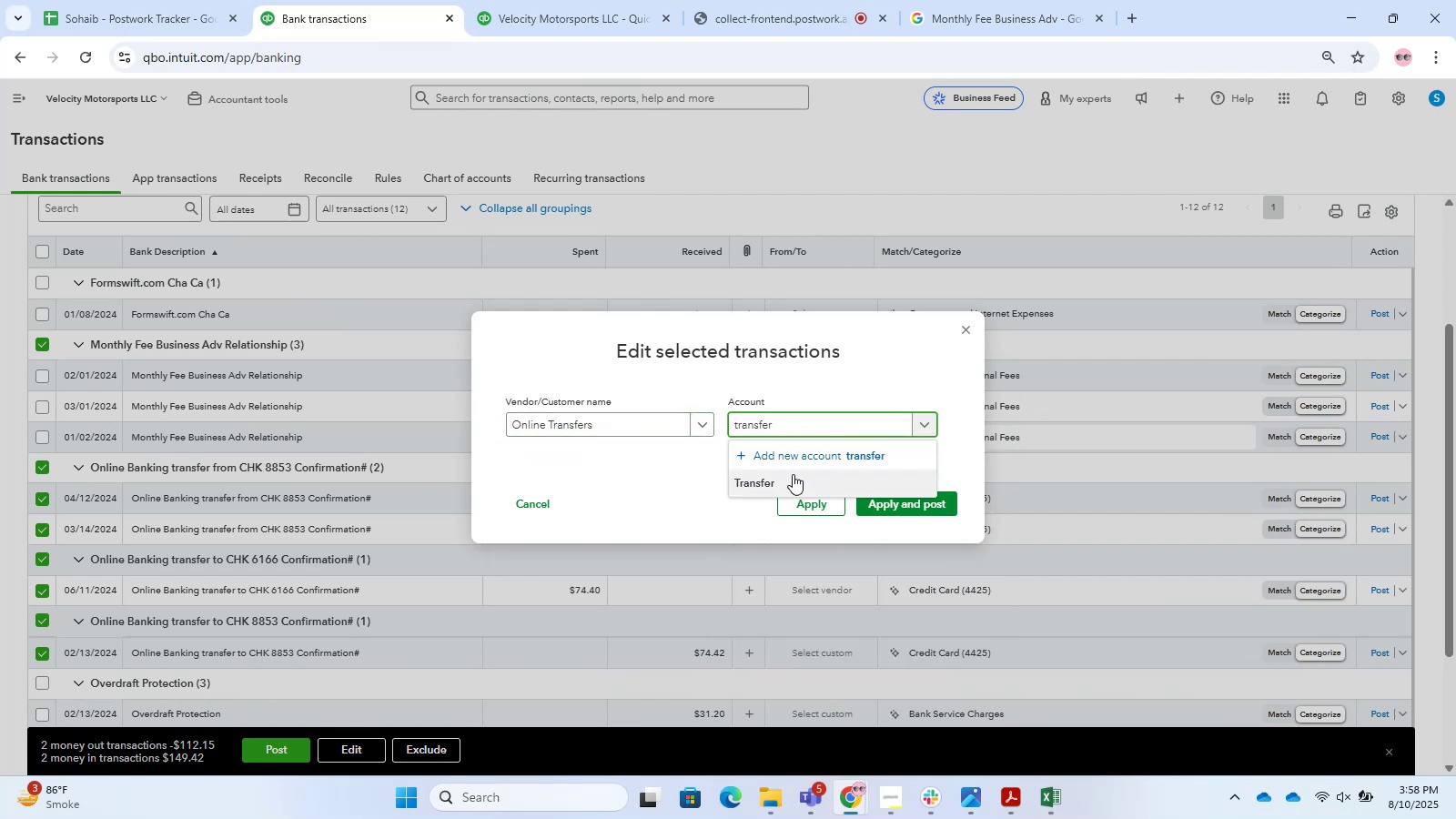 
double_click([894, 507])
 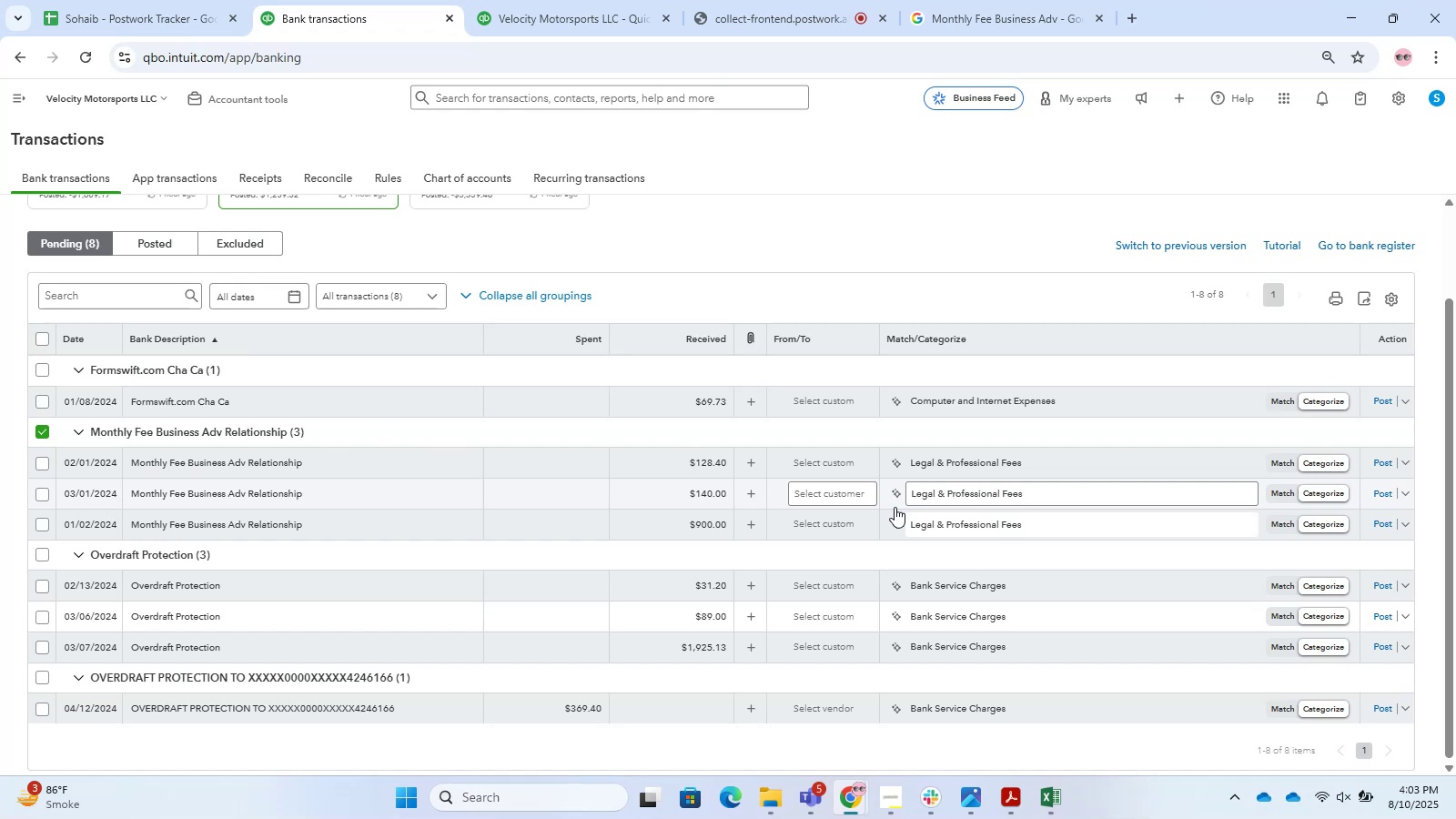 
wait(293.91)
 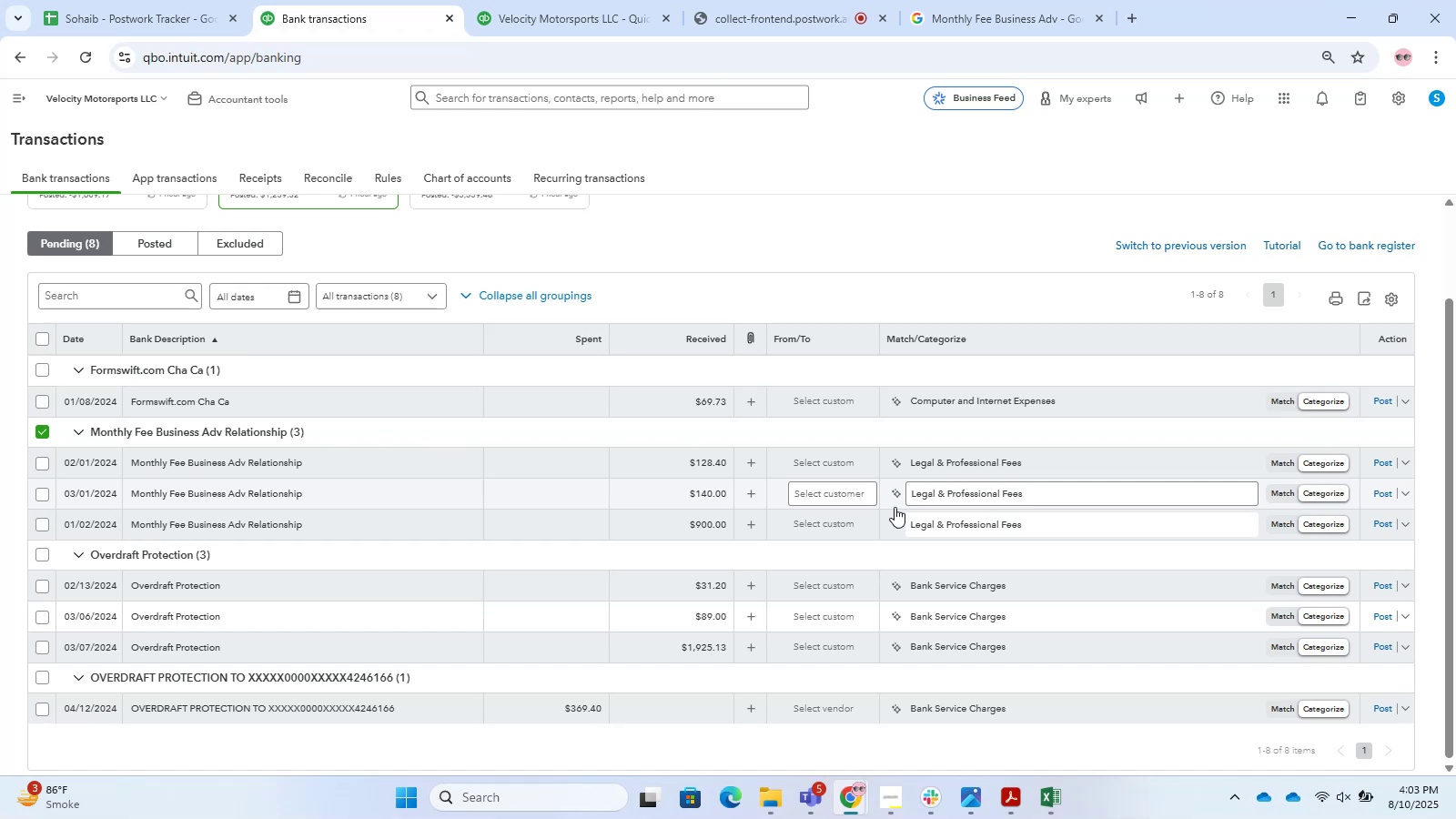 
scroll: coordinate [1181, 626], scroll_direction: down, amount: 4.0
 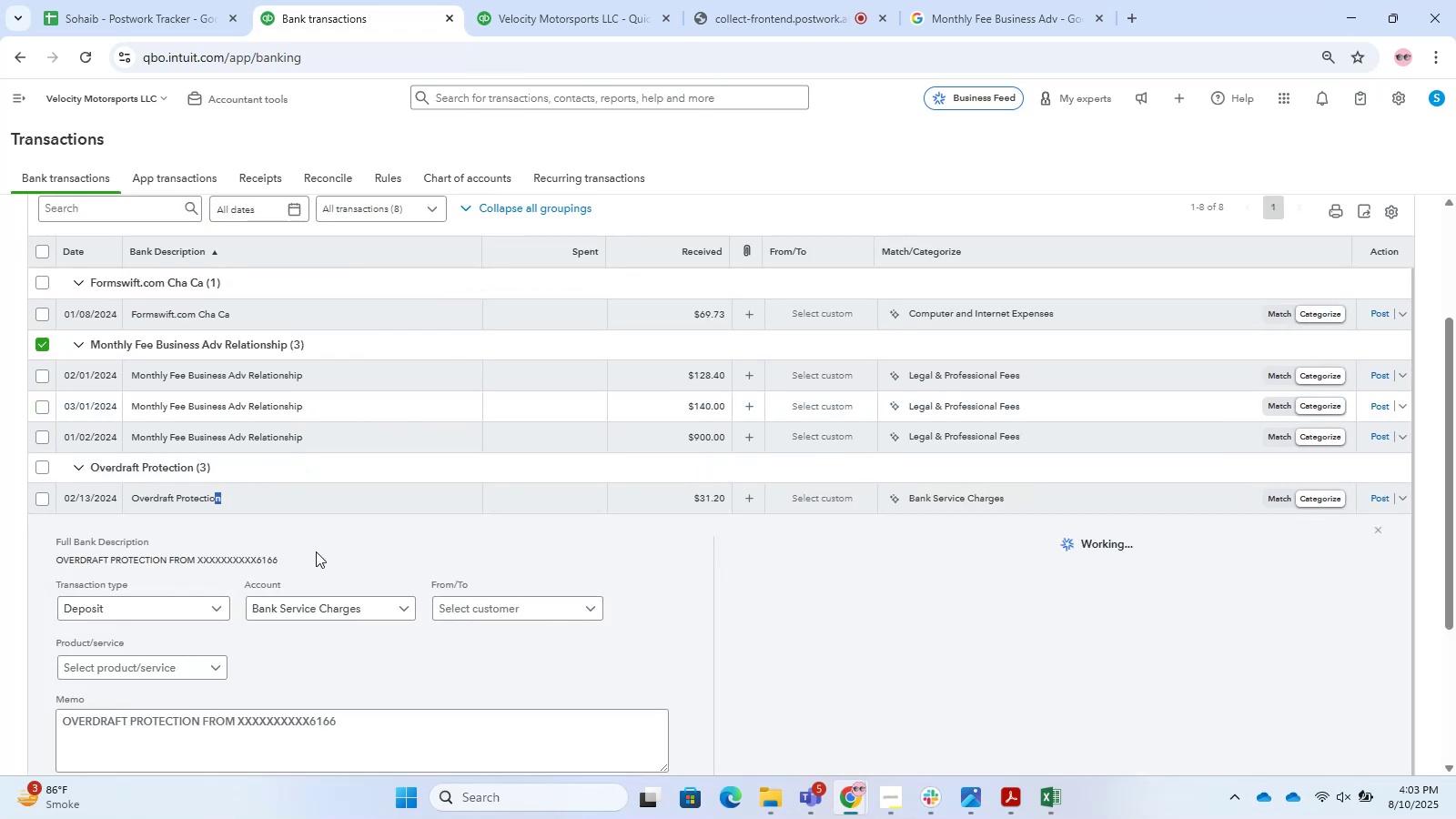 
left_click([1378, 527])
 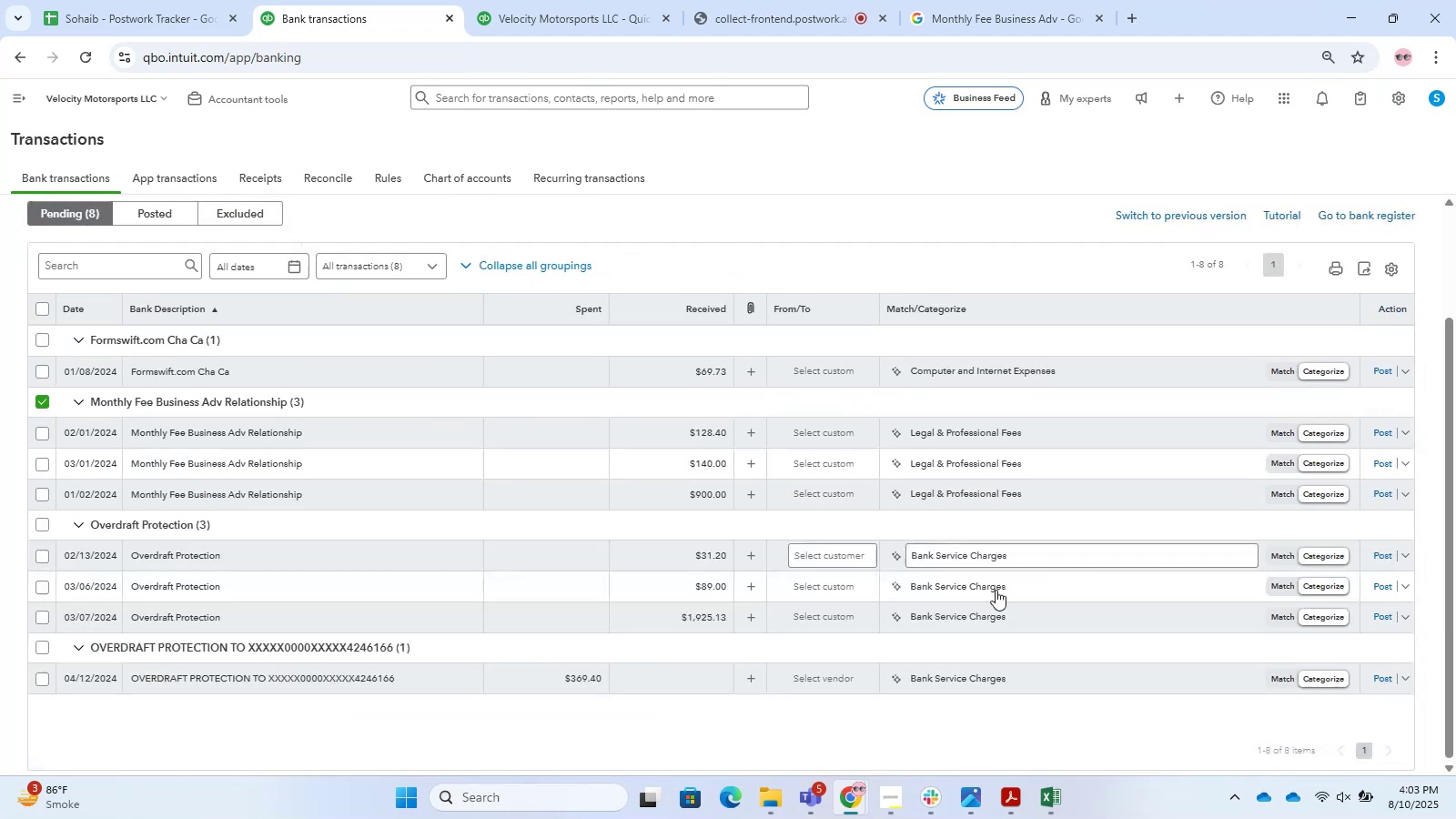 
scroll: coordinate [376, 551], scroll_direction: down, amount: 3.0
 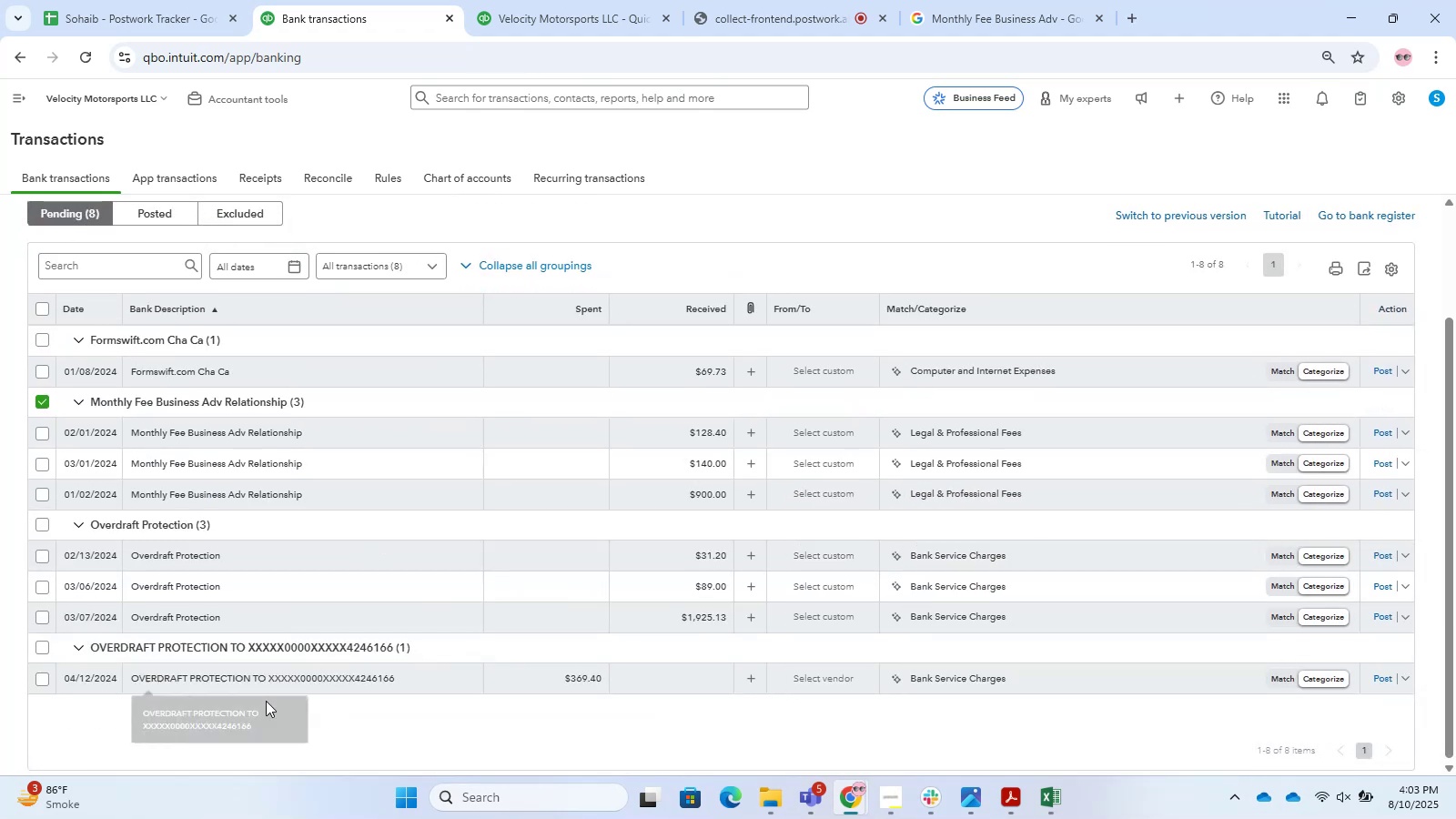 
left_click([236, 703])
 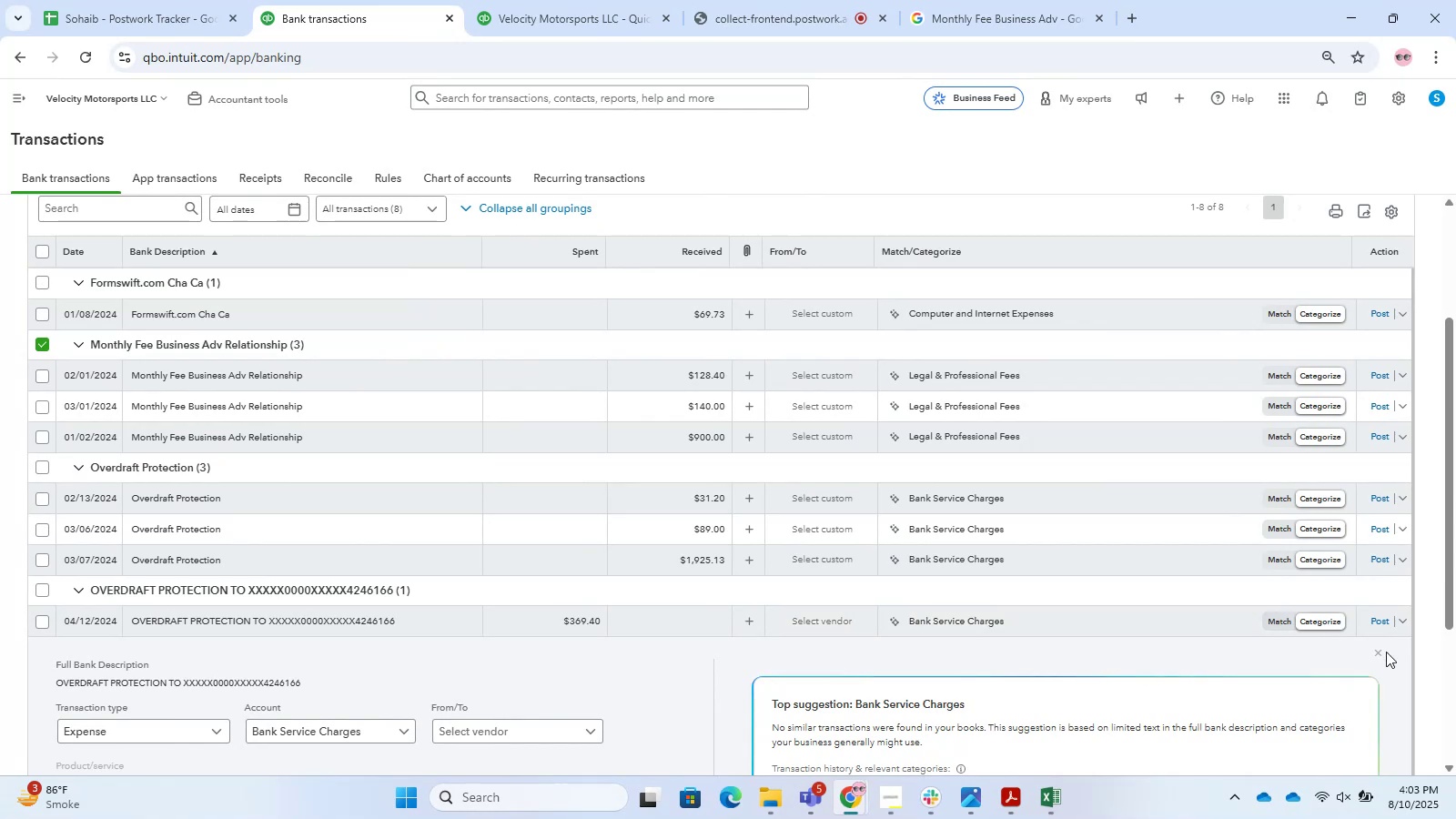 
left_click([1371, 654])
 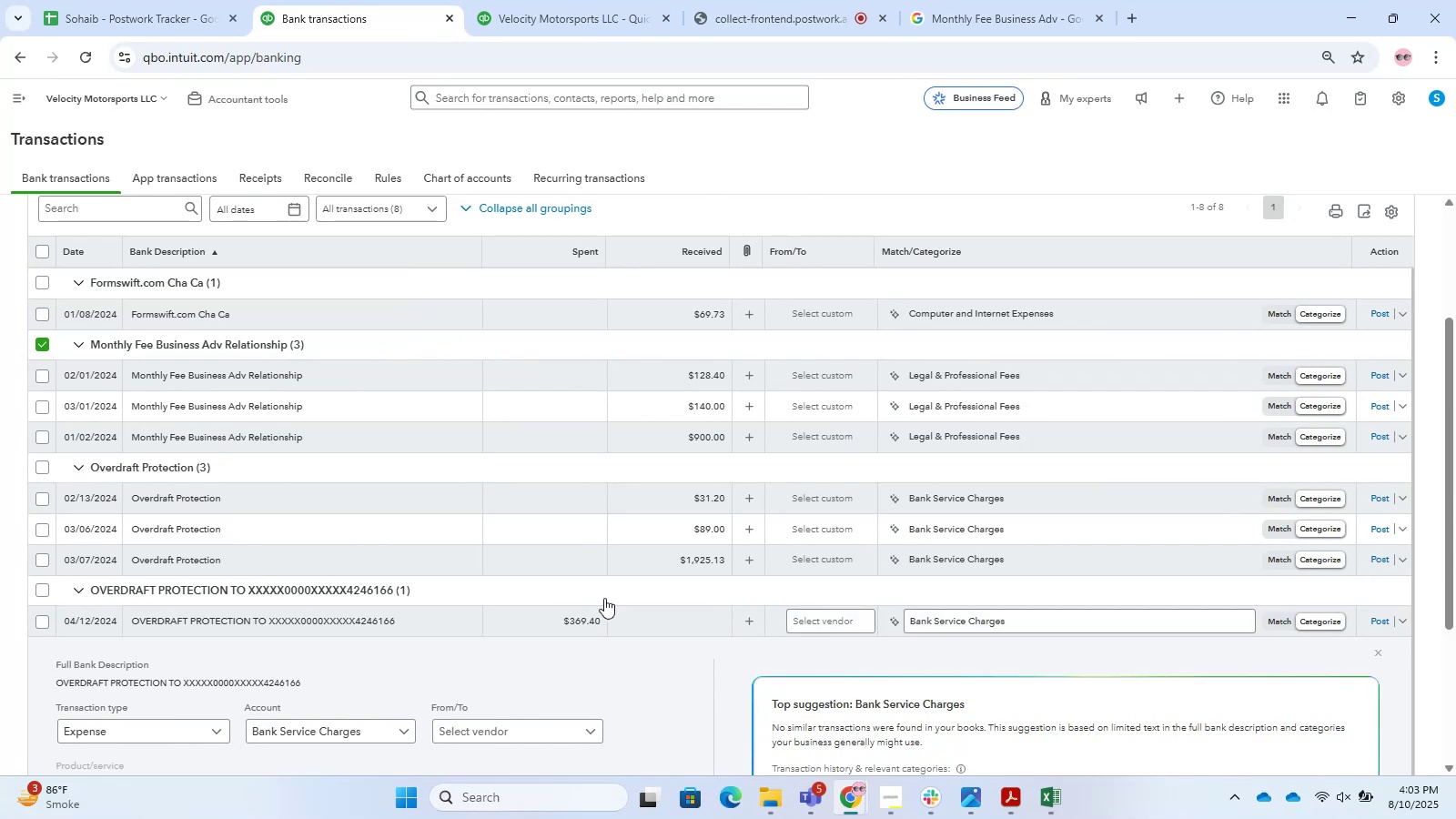 
scroll: coordinate [290, 434], scroll_direction: up, amount: 2.0
 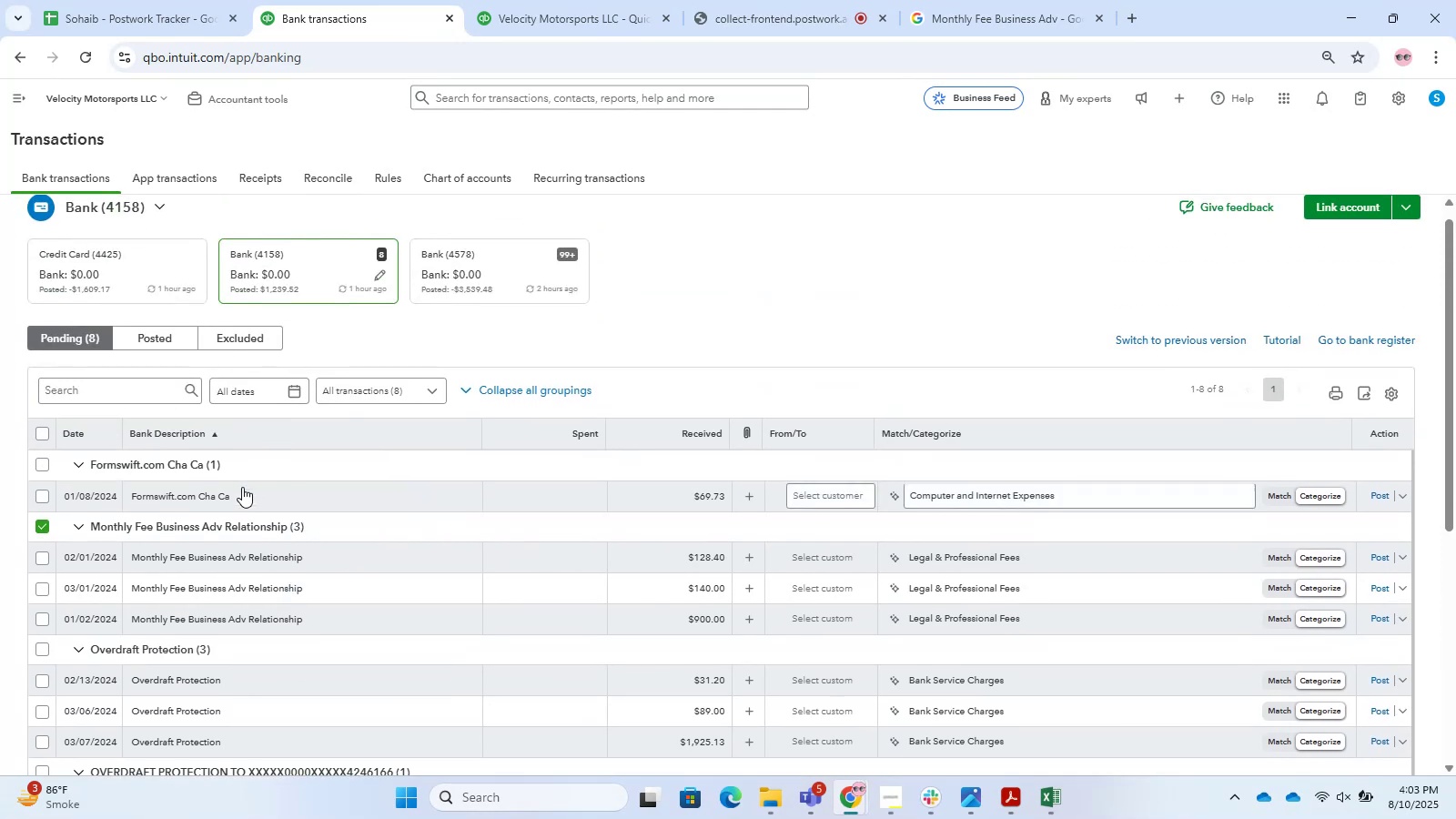 
left_click([225, 501])
 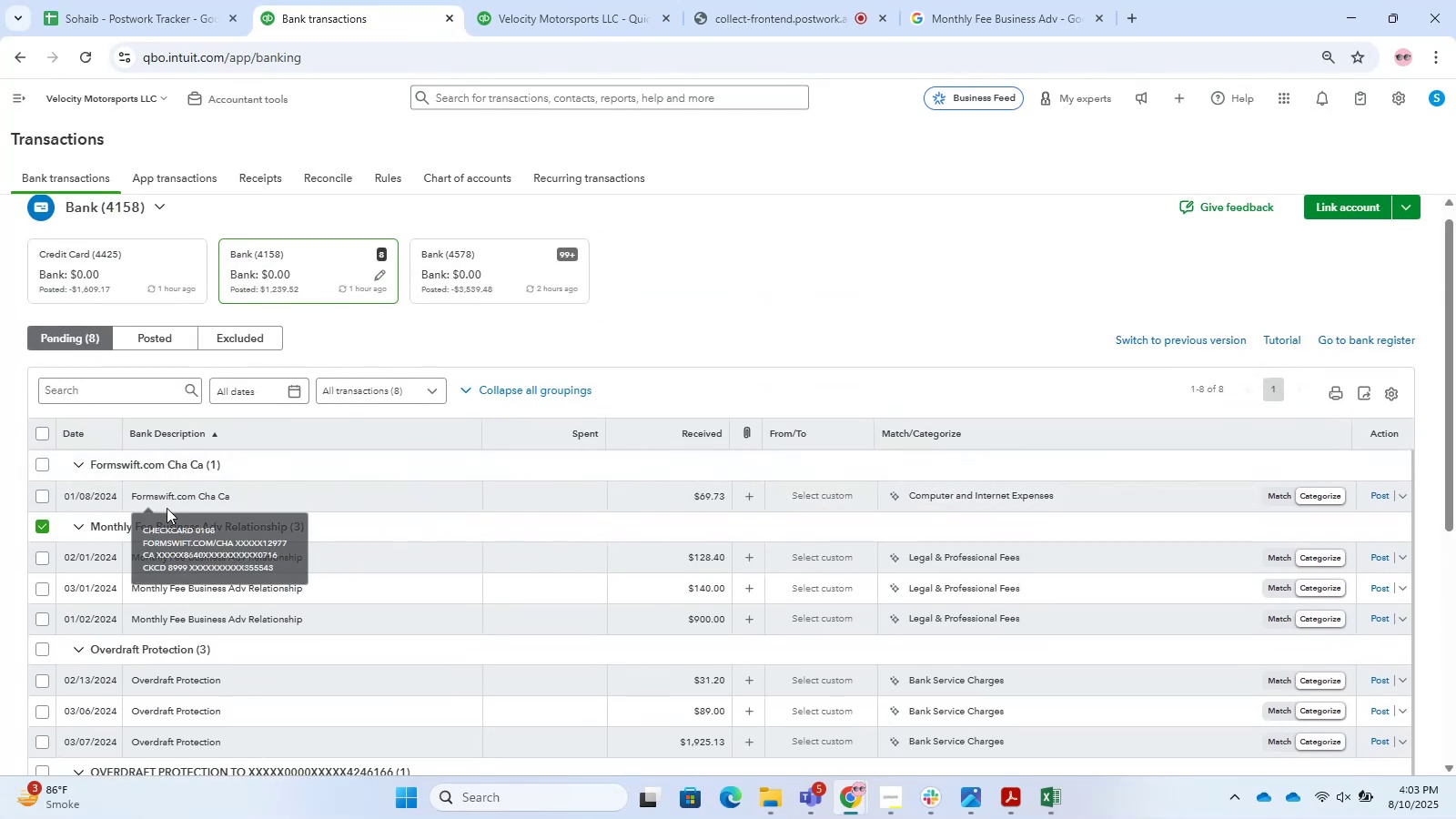 
double_click([191, 494])
 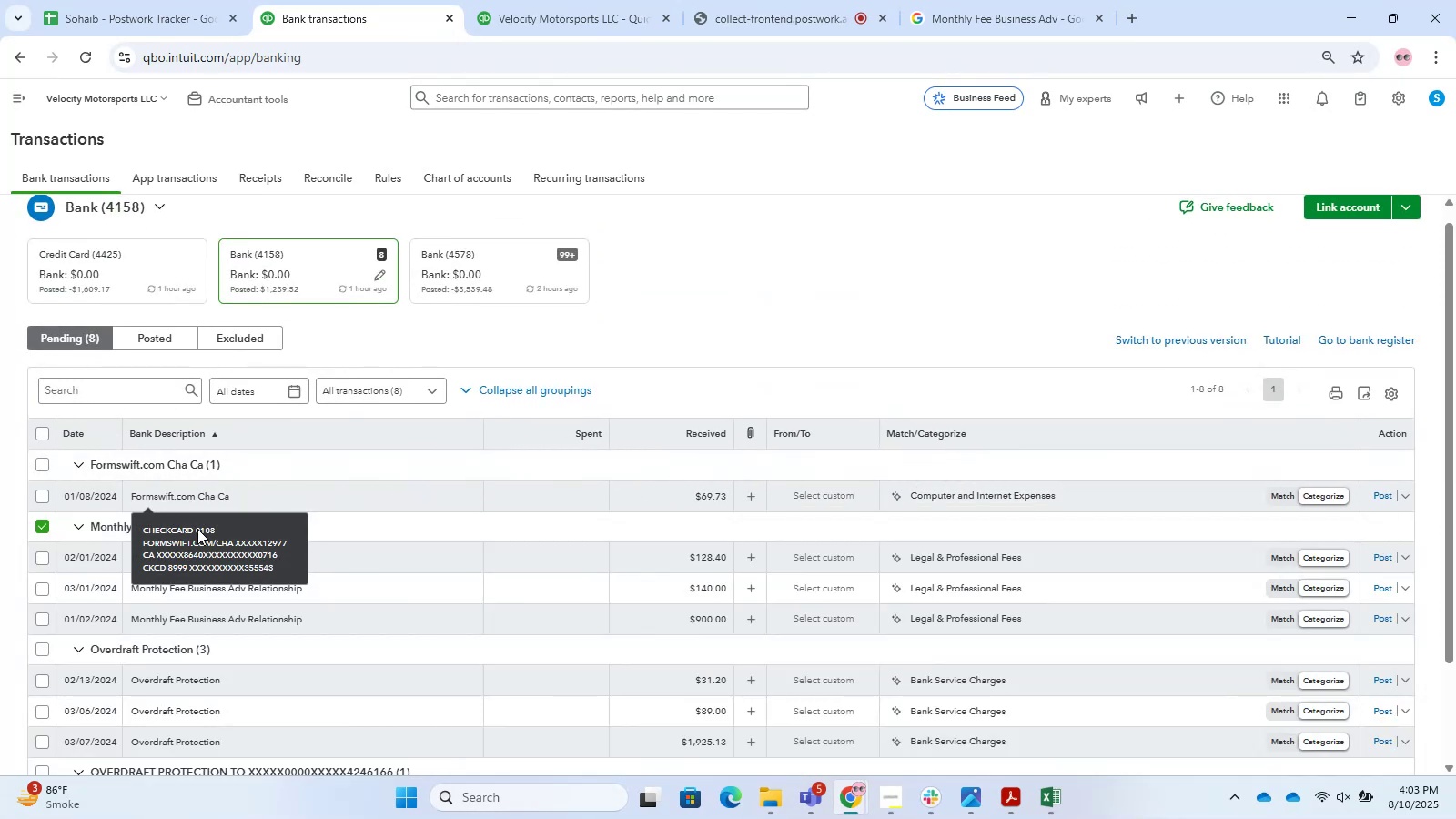 
left_click([206, 495])
 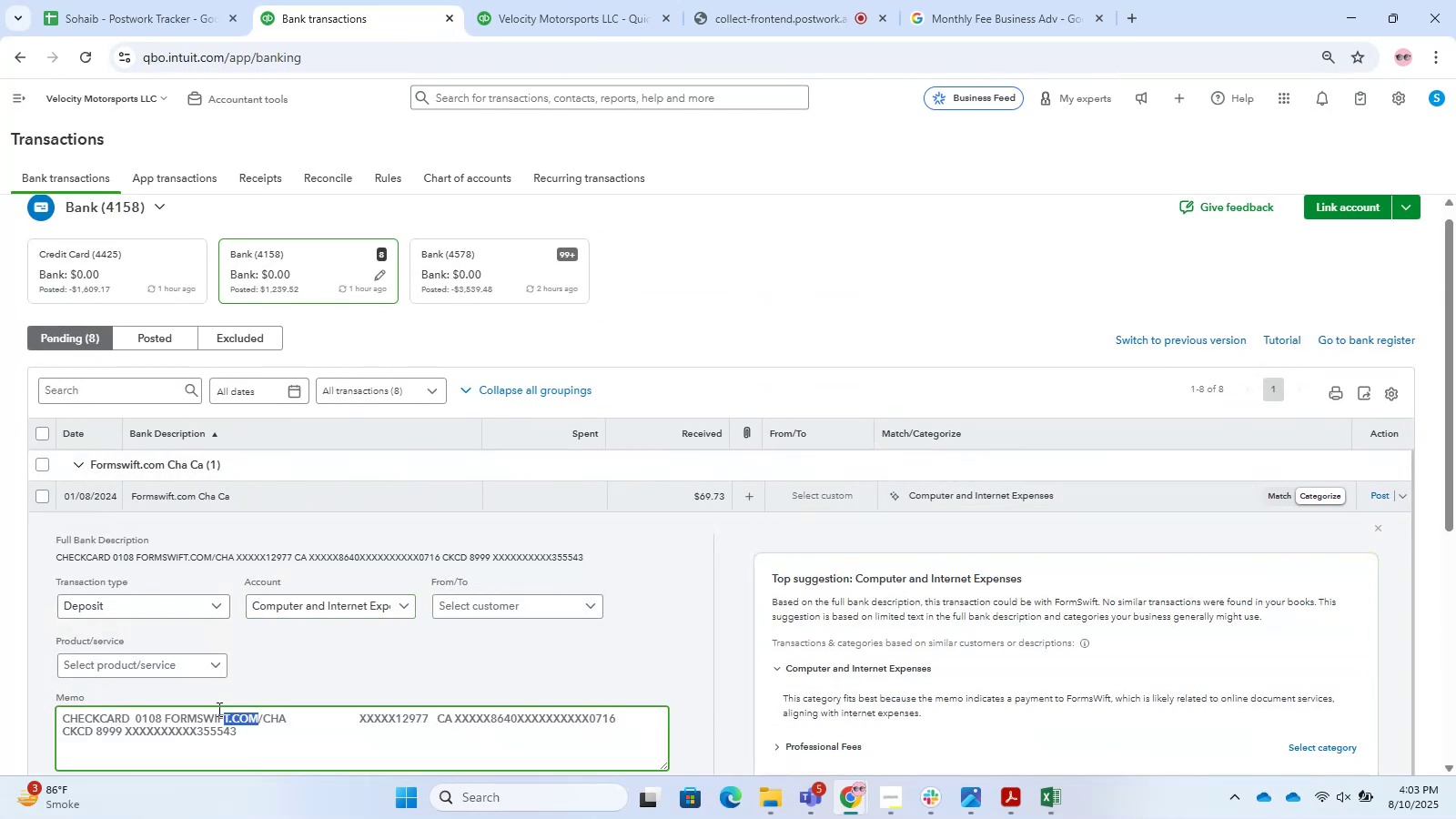 
key(Control+C)
 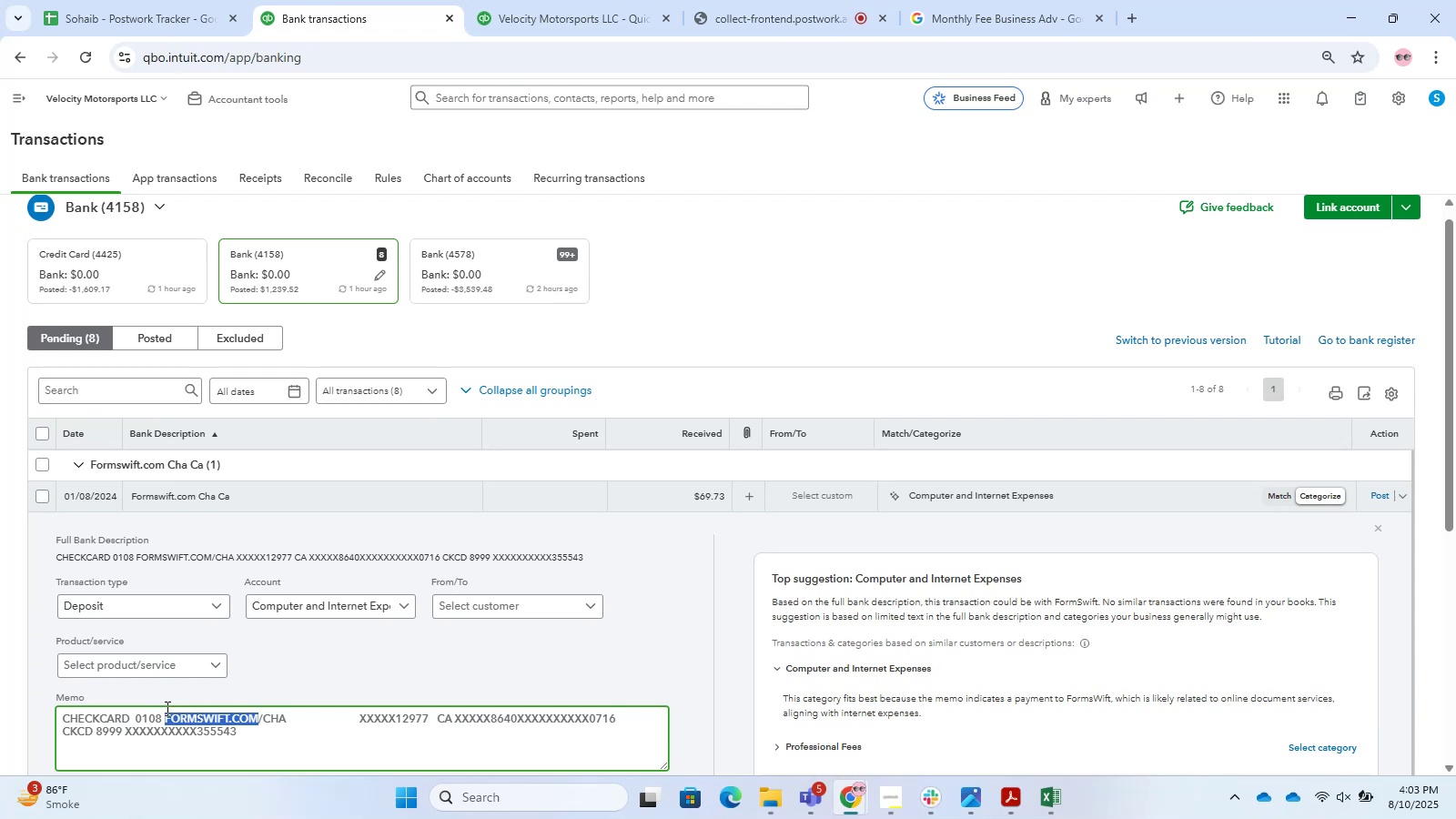 
key(Control+C)
 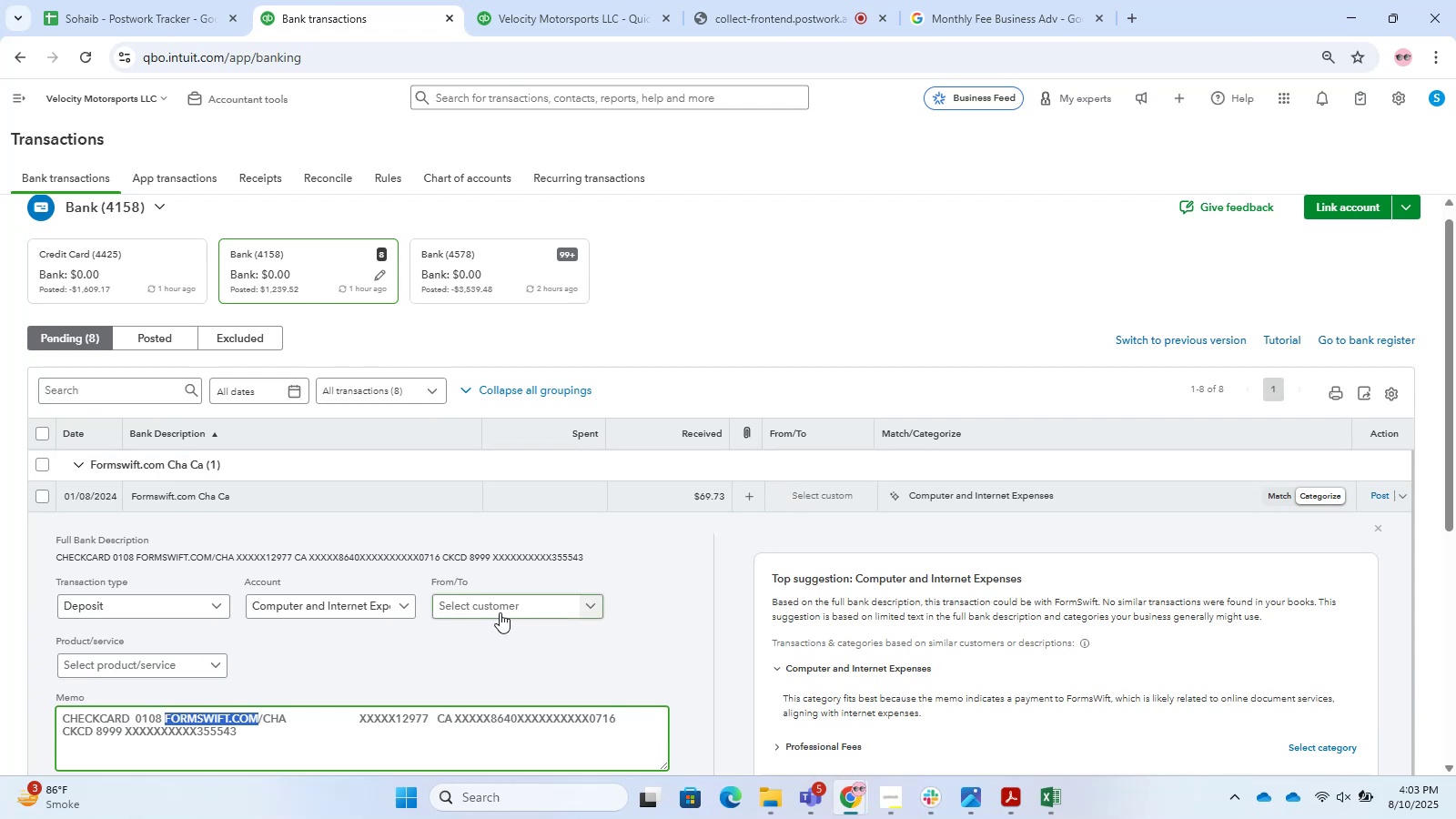 
left_click([481, 602])
 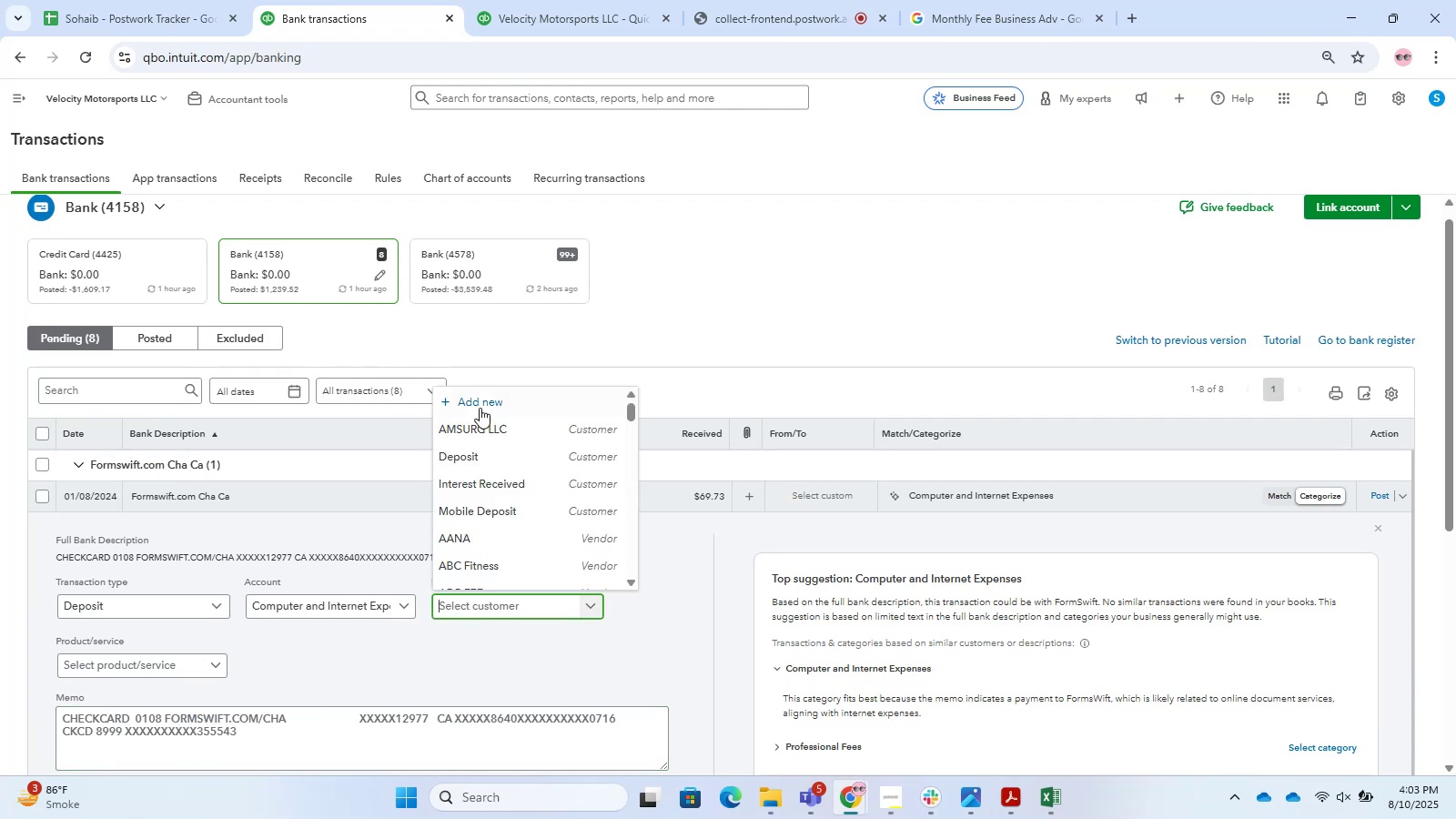 
left_click([480, 404])
 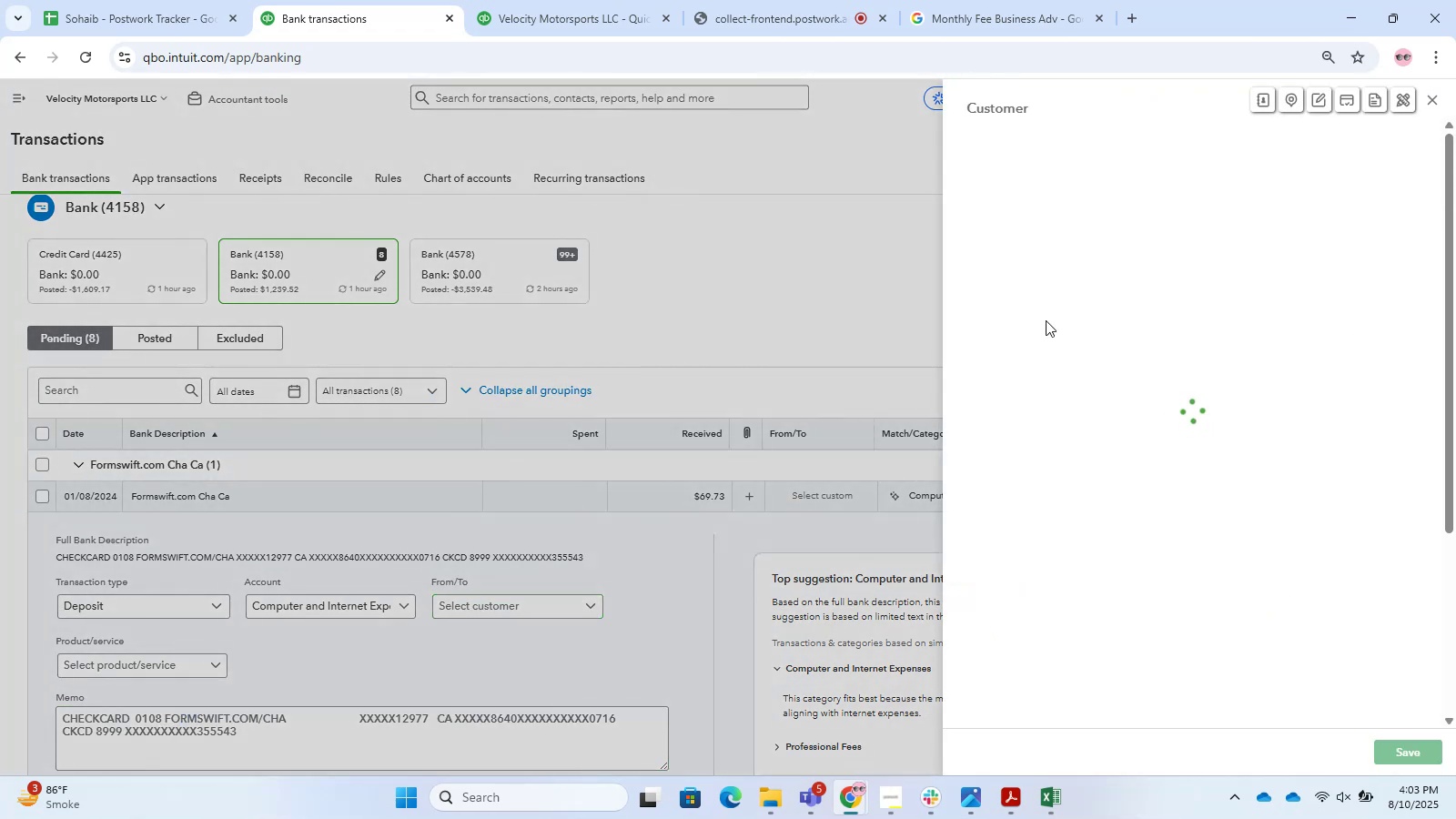 
key(Control+V)
 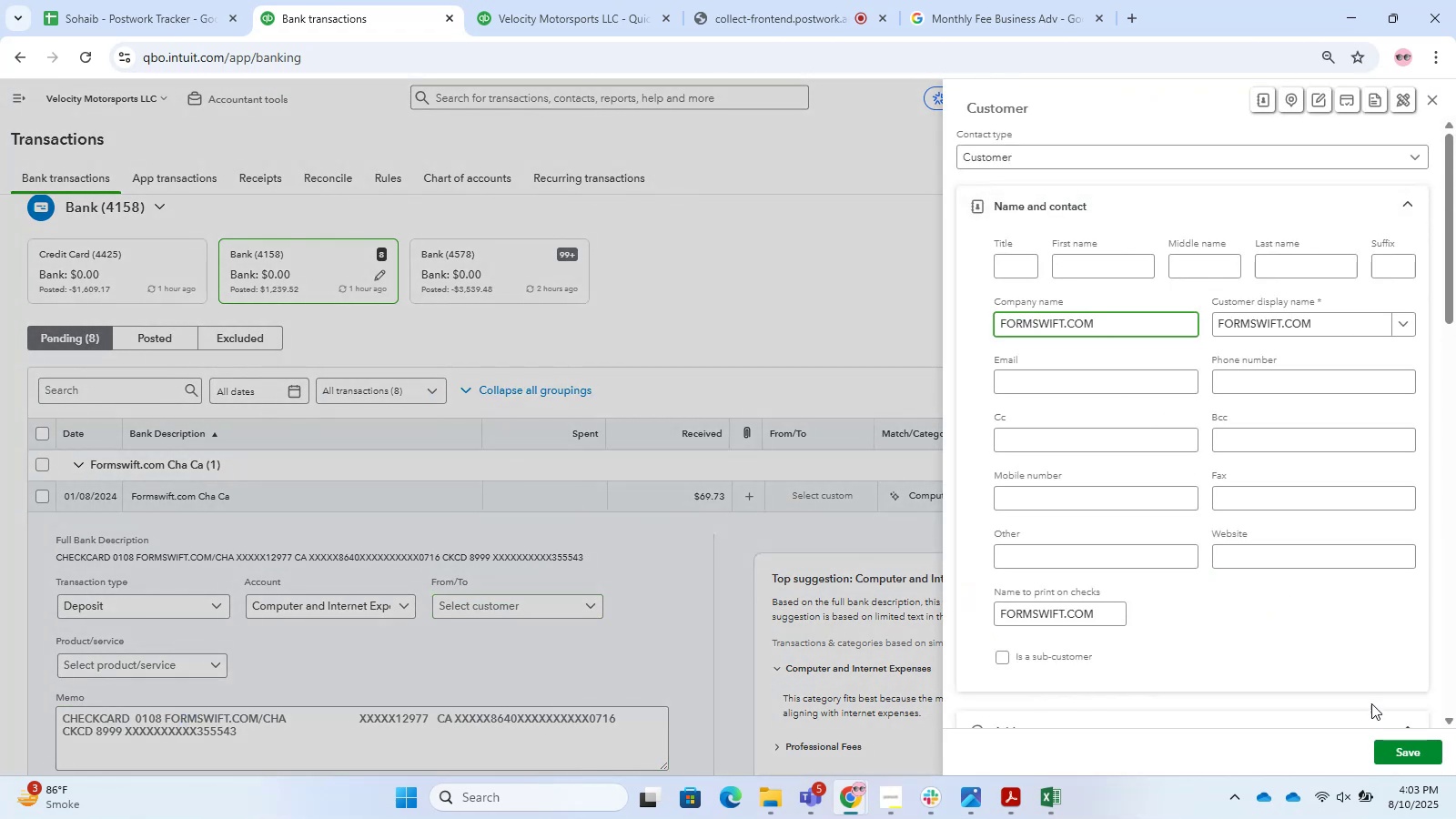 
left_click([1396, 741])
 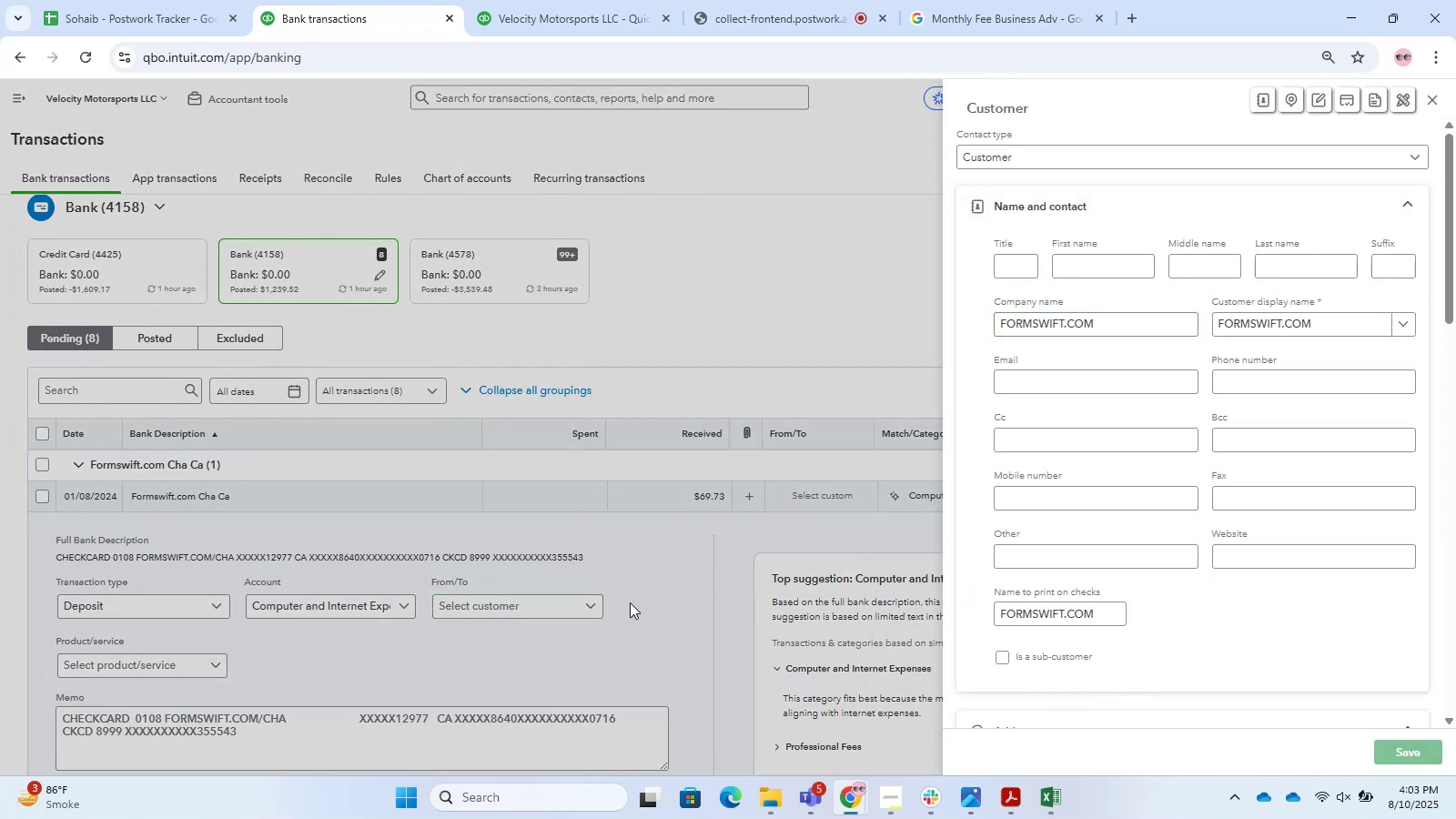 
left_click([591, 610])
 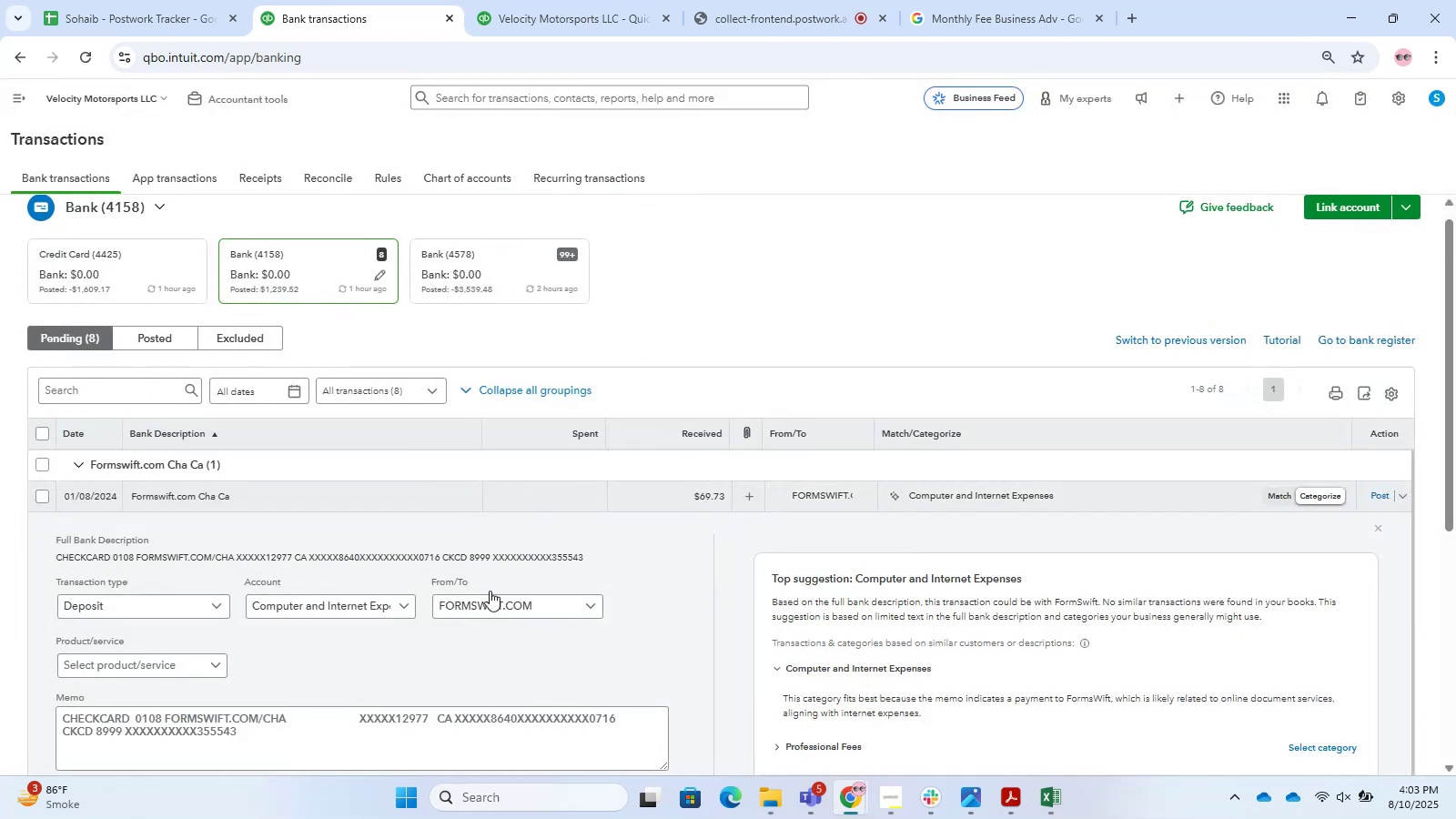 
left_click([349, 606])
 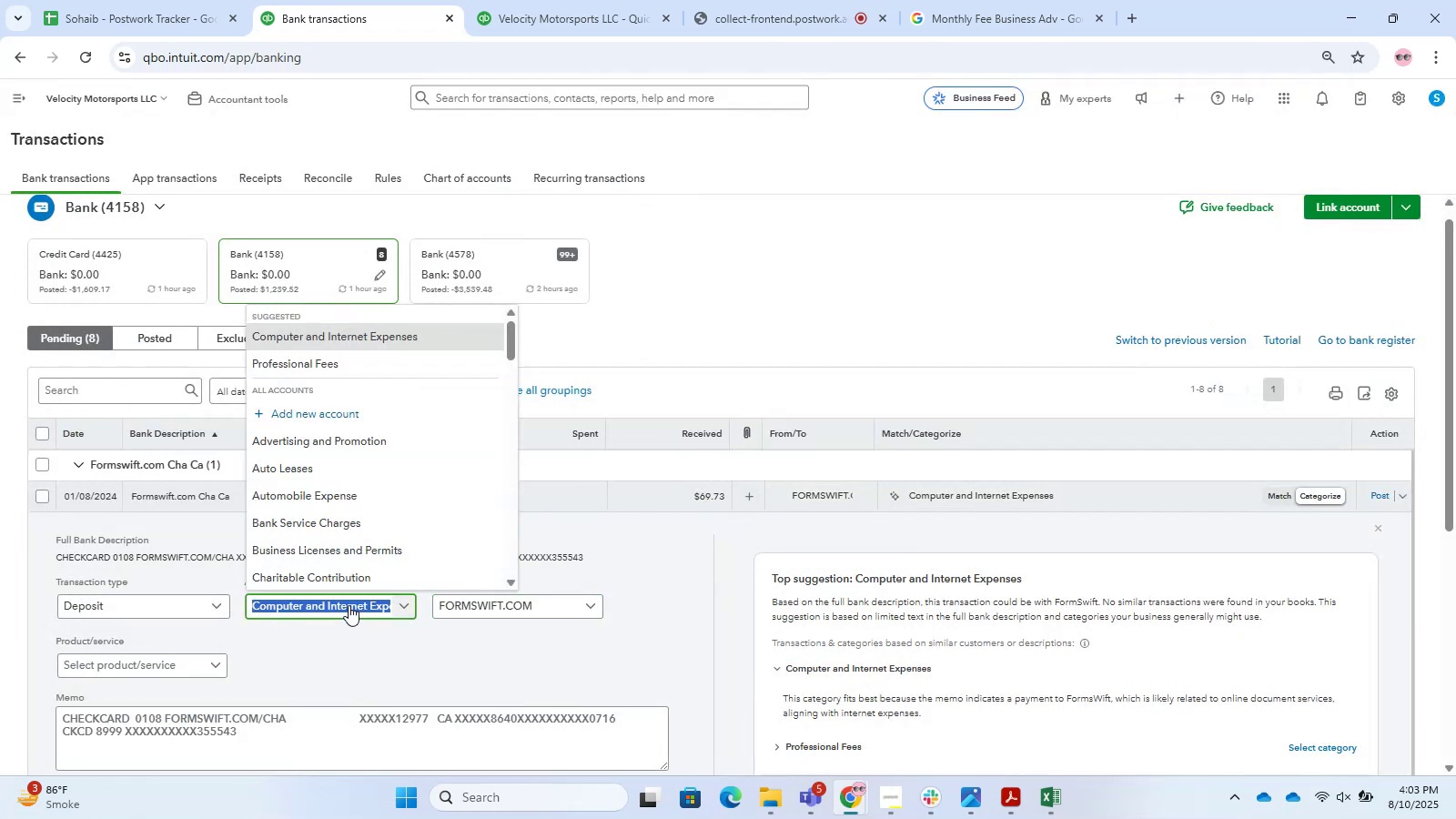 
type(o)
key(Backspace)
type(software)
 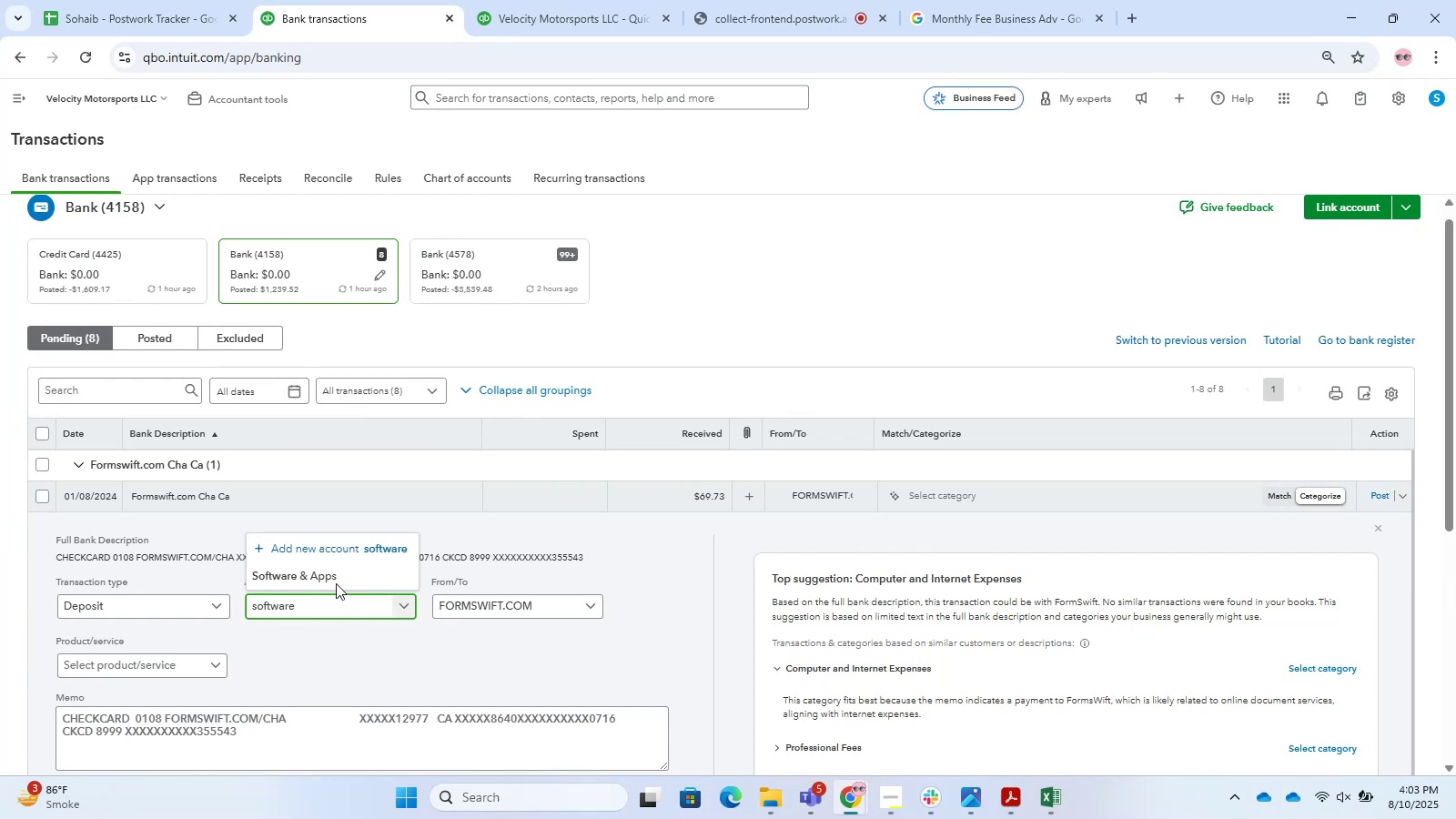 
left_click([347, 562])
 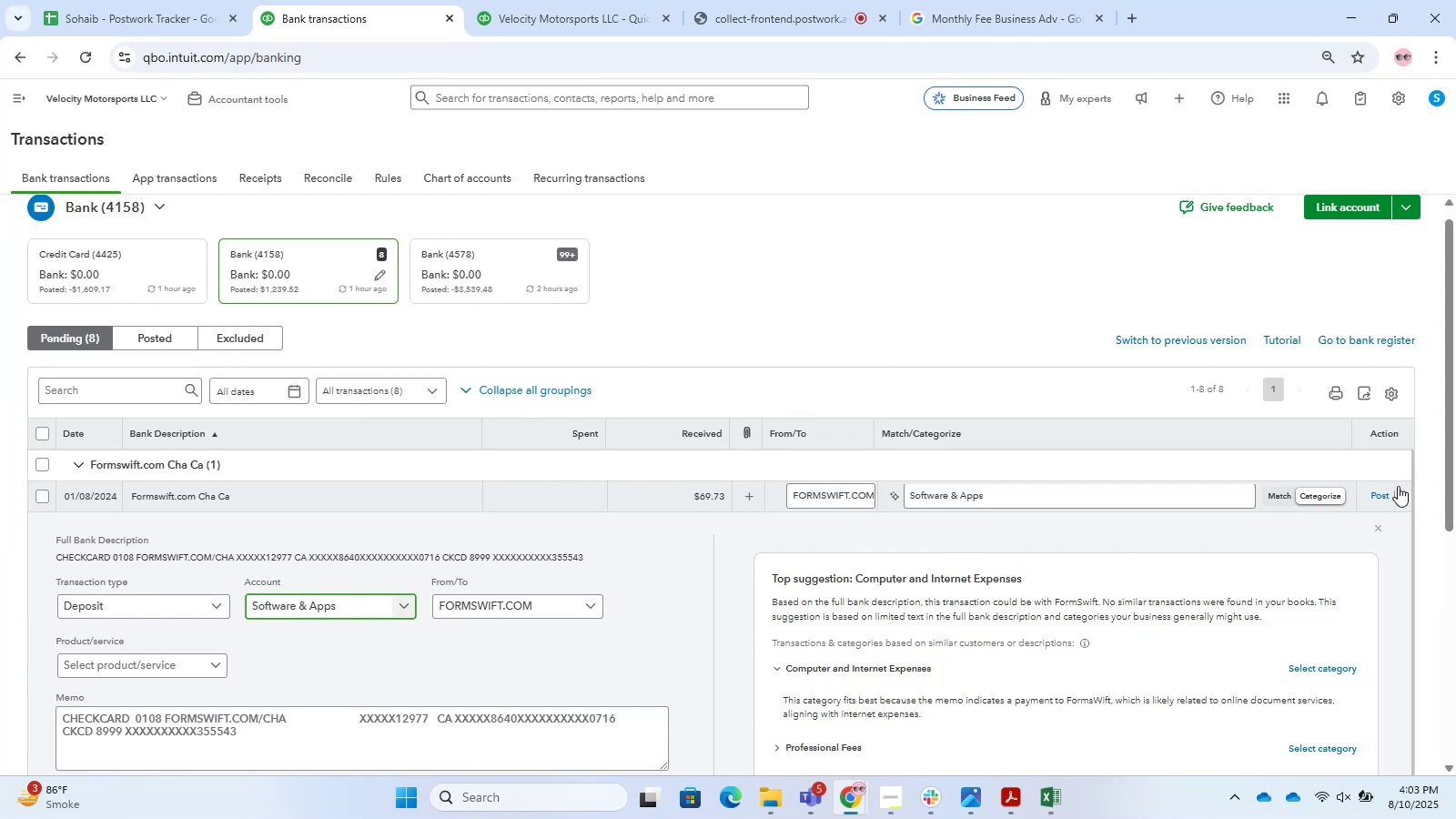 
left_click([1380, 493])
 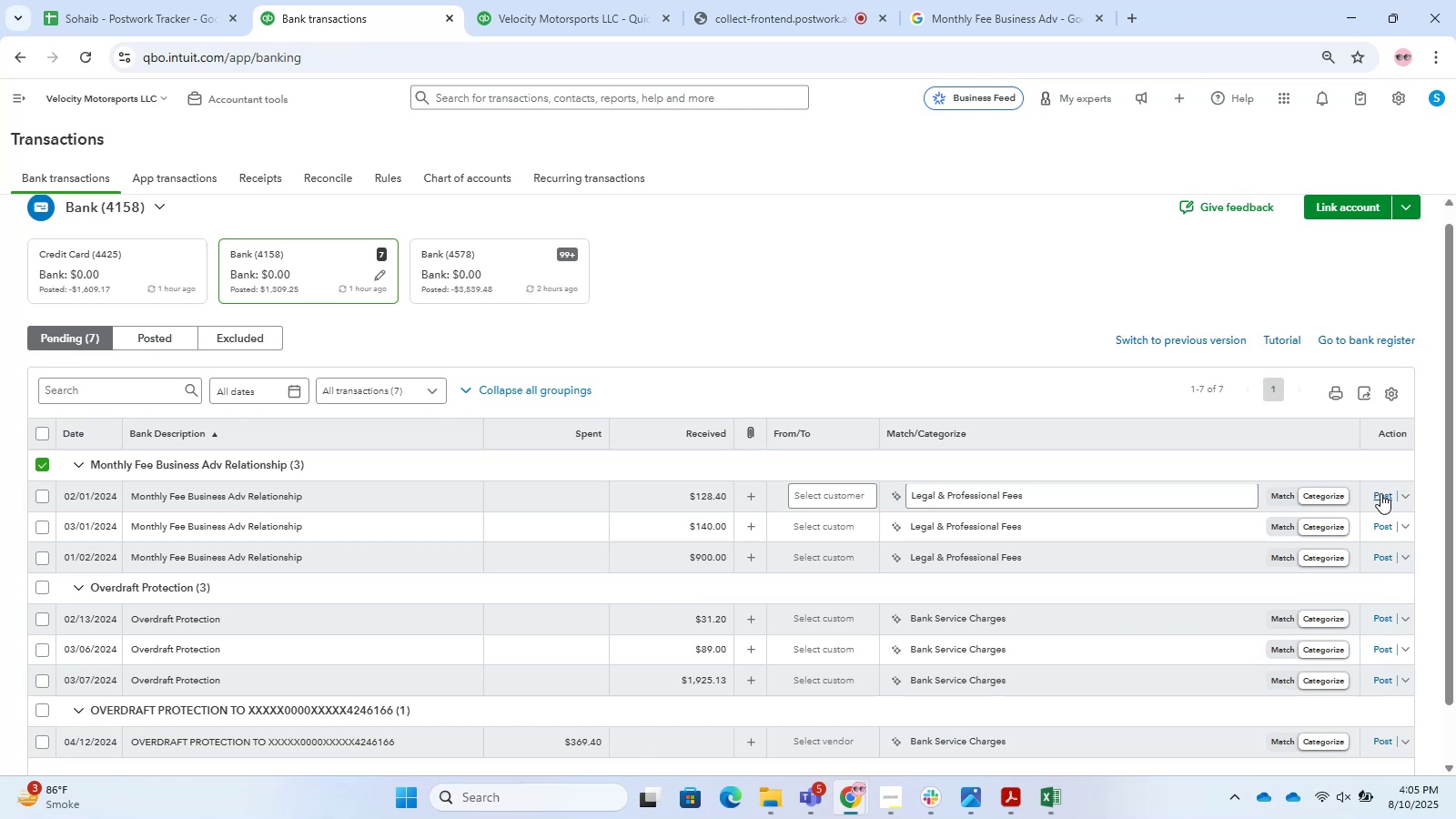 
wait(76.16)
 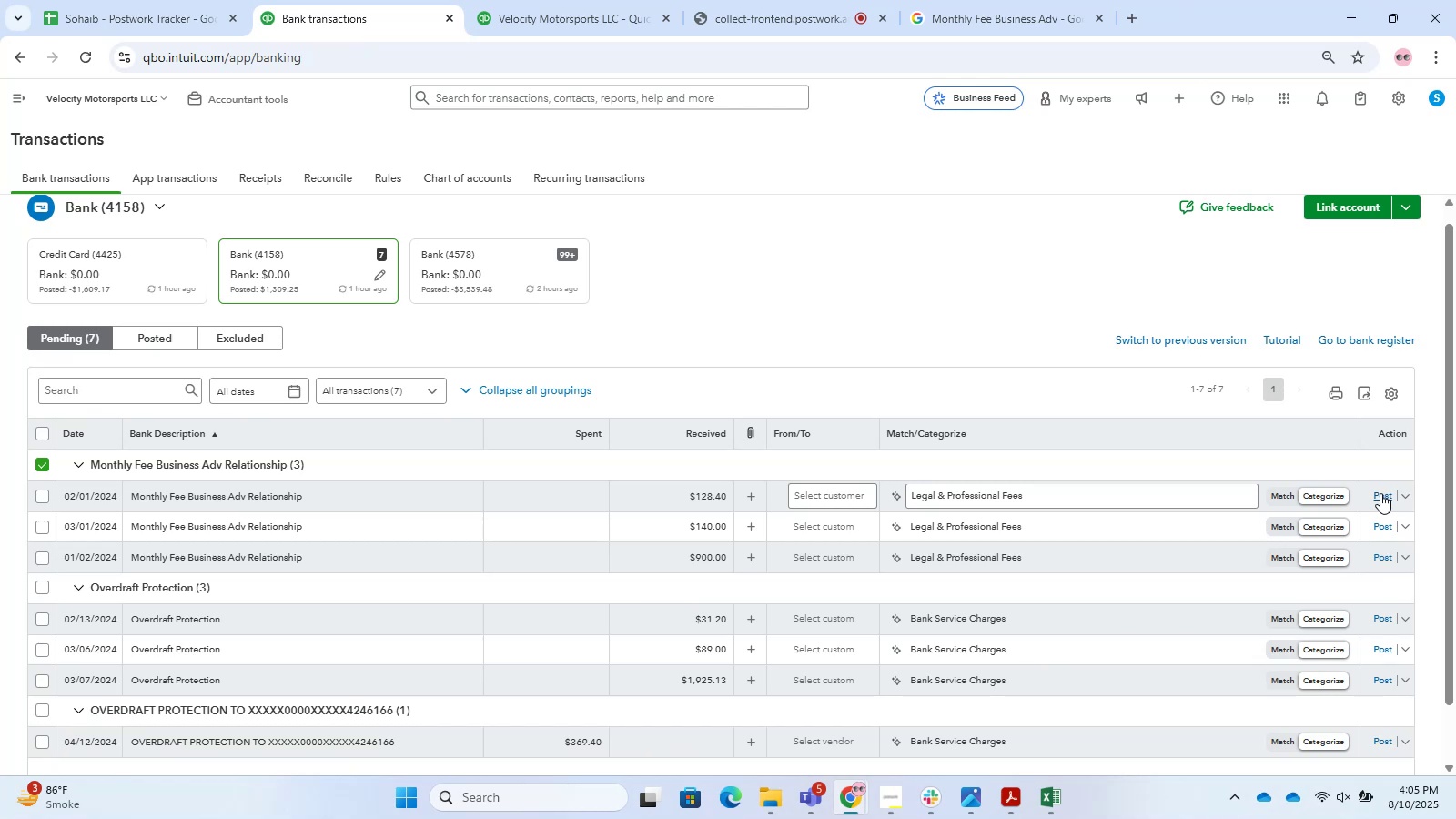 
scroll: coordinate [309, 602], scroll_direction: down, amount: 3.0
 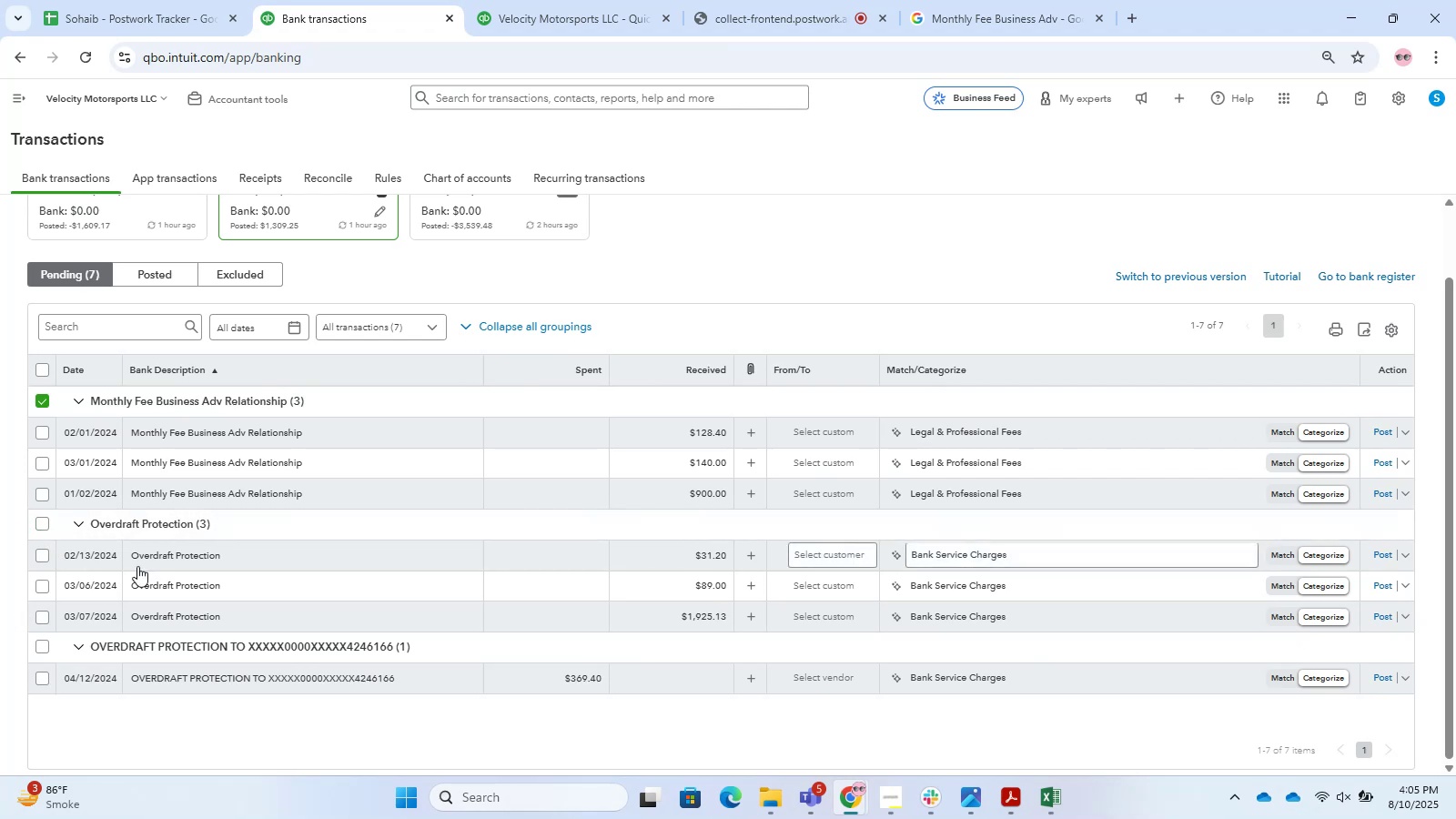 
left_click([210, 557])
 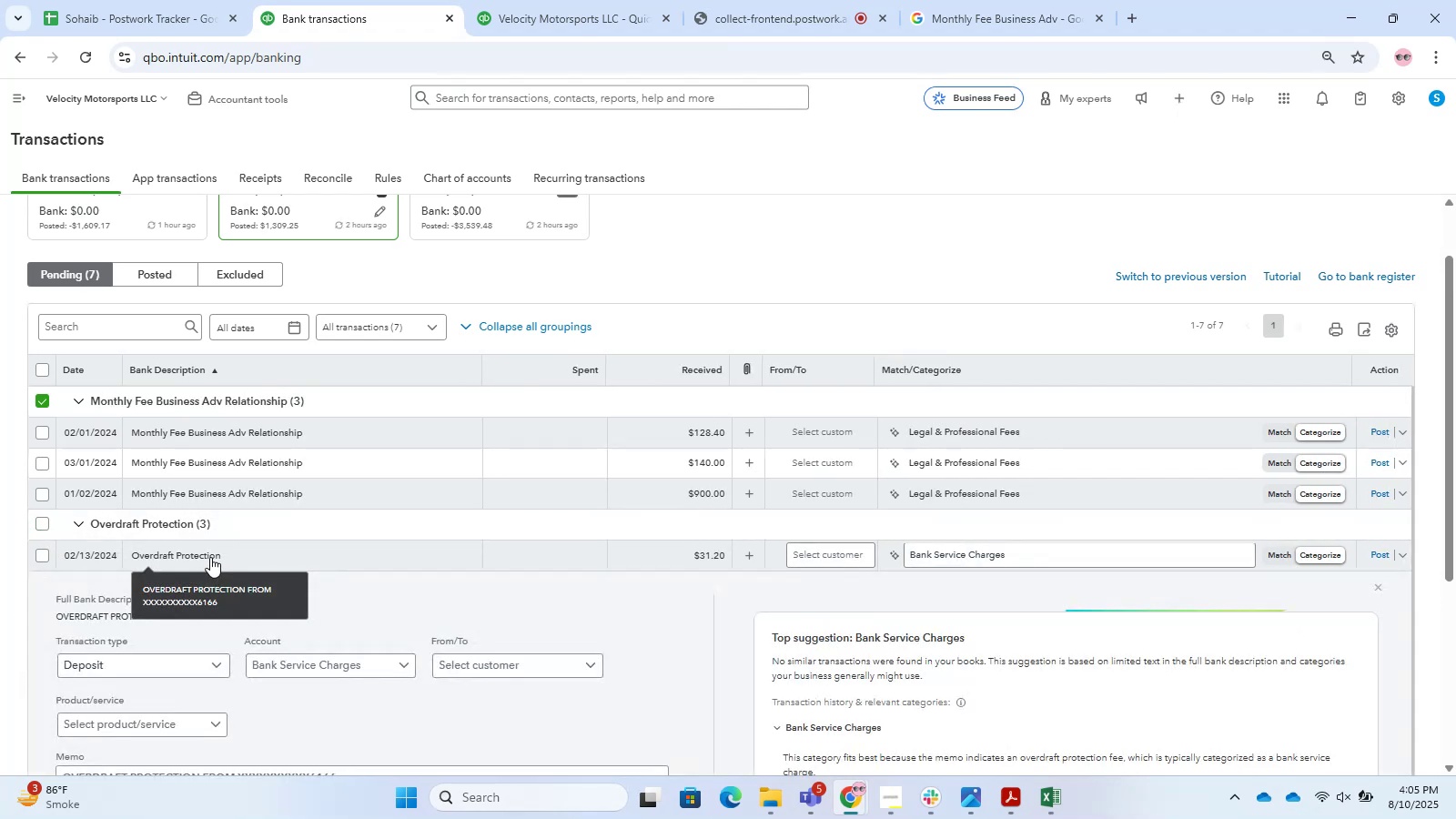 
scroll: coordinate [424, 656], scroll_direction: down, amount: 7.0
 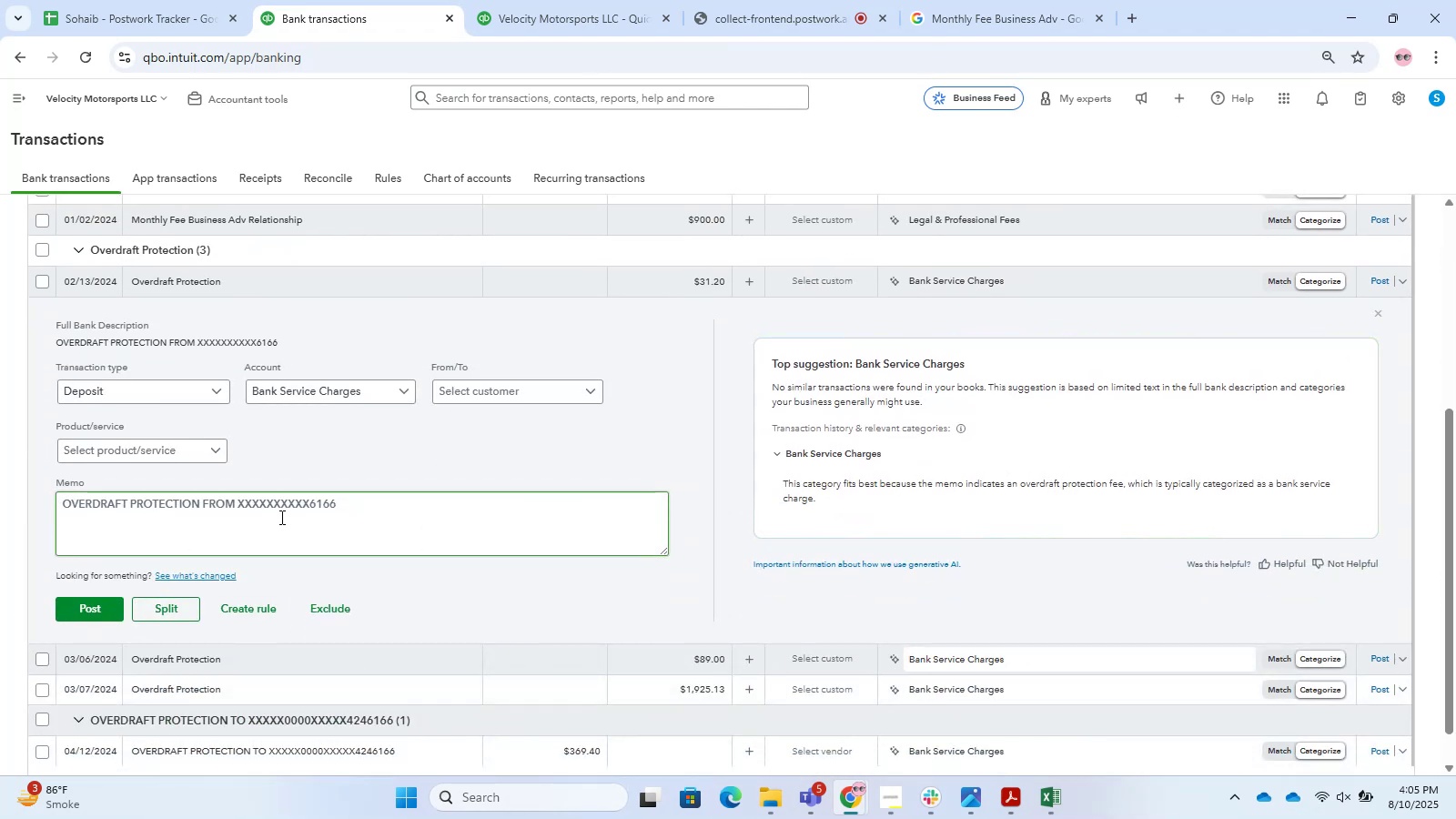 
scroll: coordinate [184, 520], scroll_direction: up, amount: 3.0
 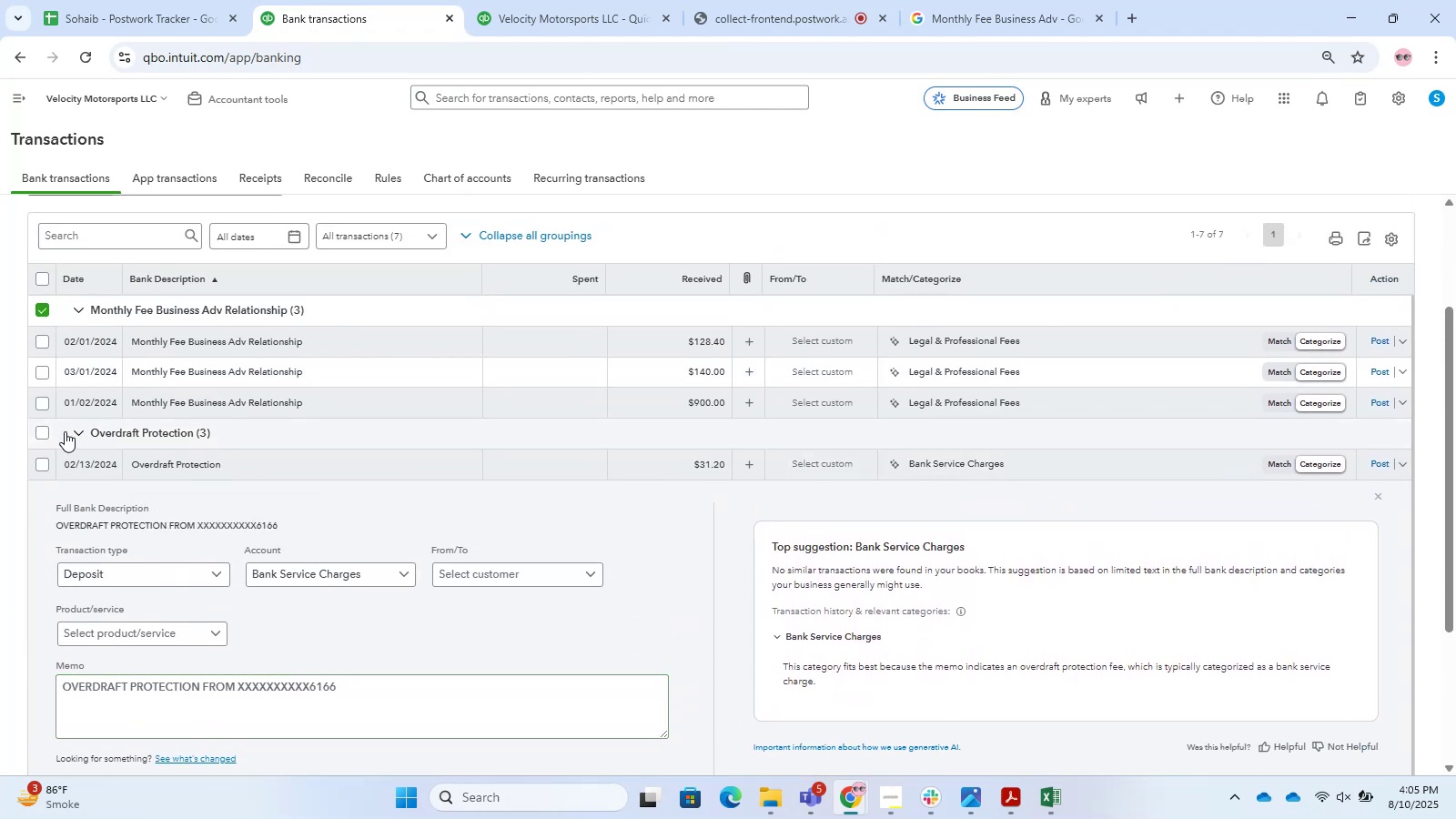 
left_click([41, 436])
 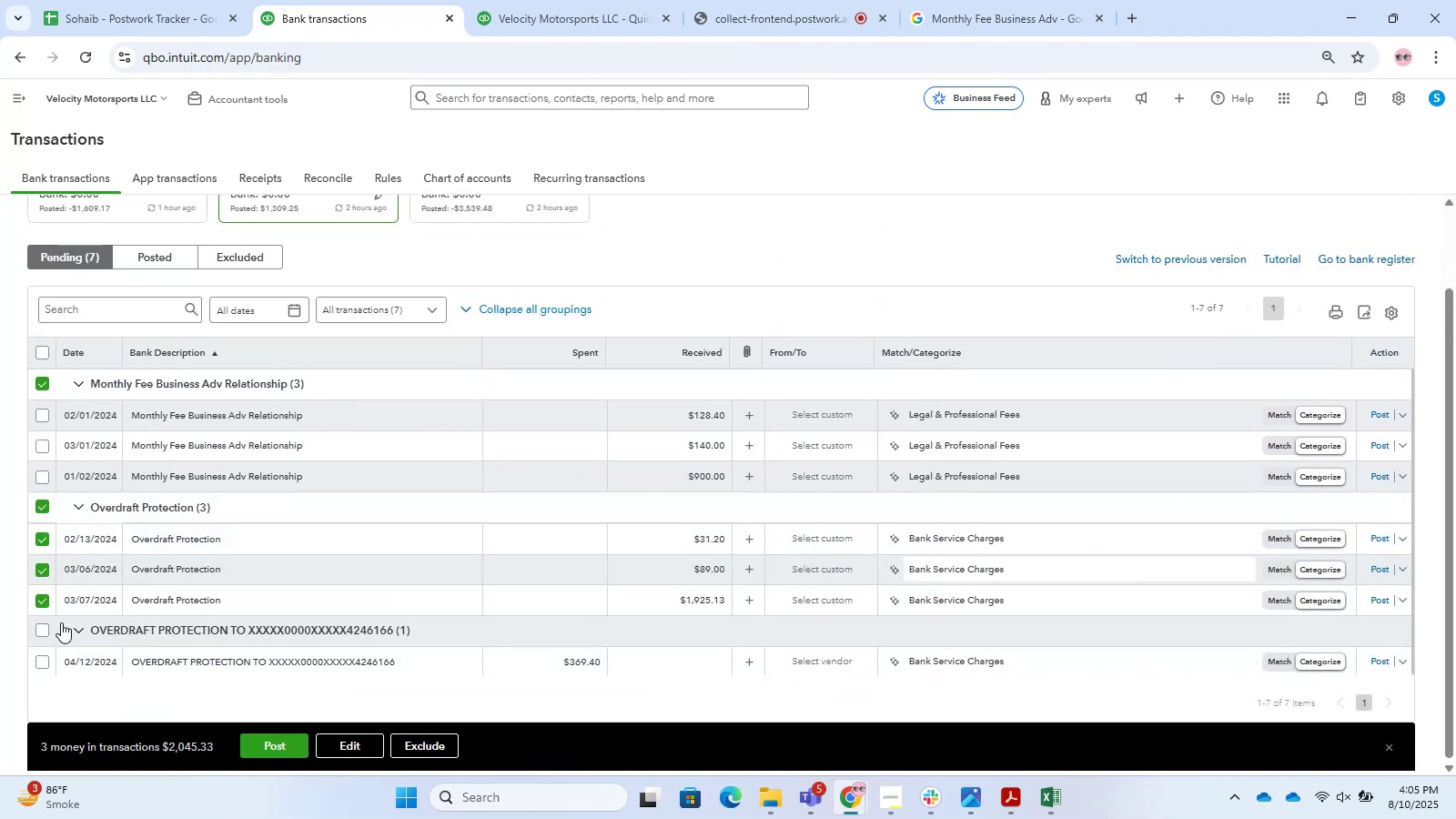 
left_click([47, 627])
 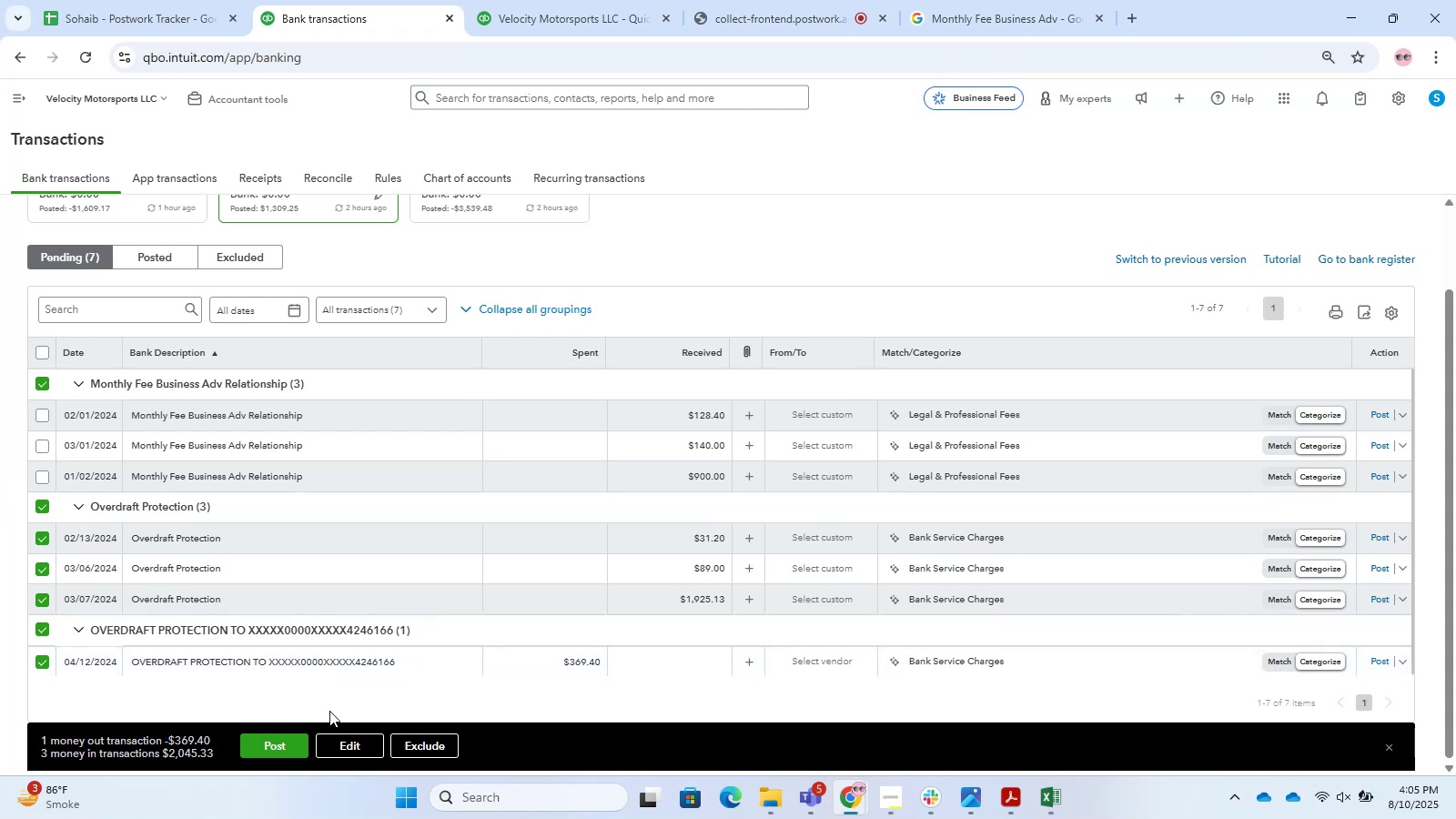 
left_click([356, 743])
 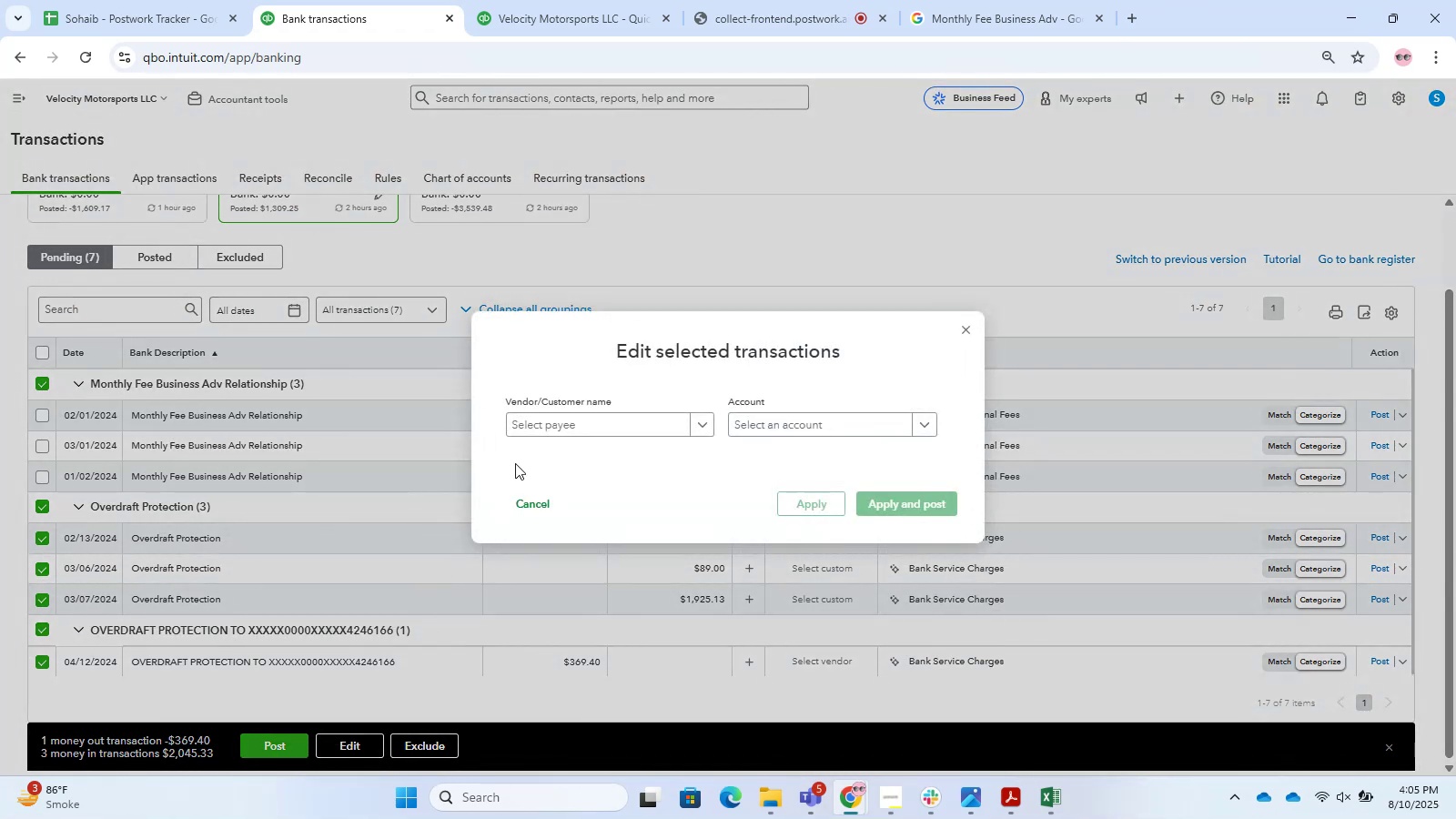 
left_click([542, 426])
 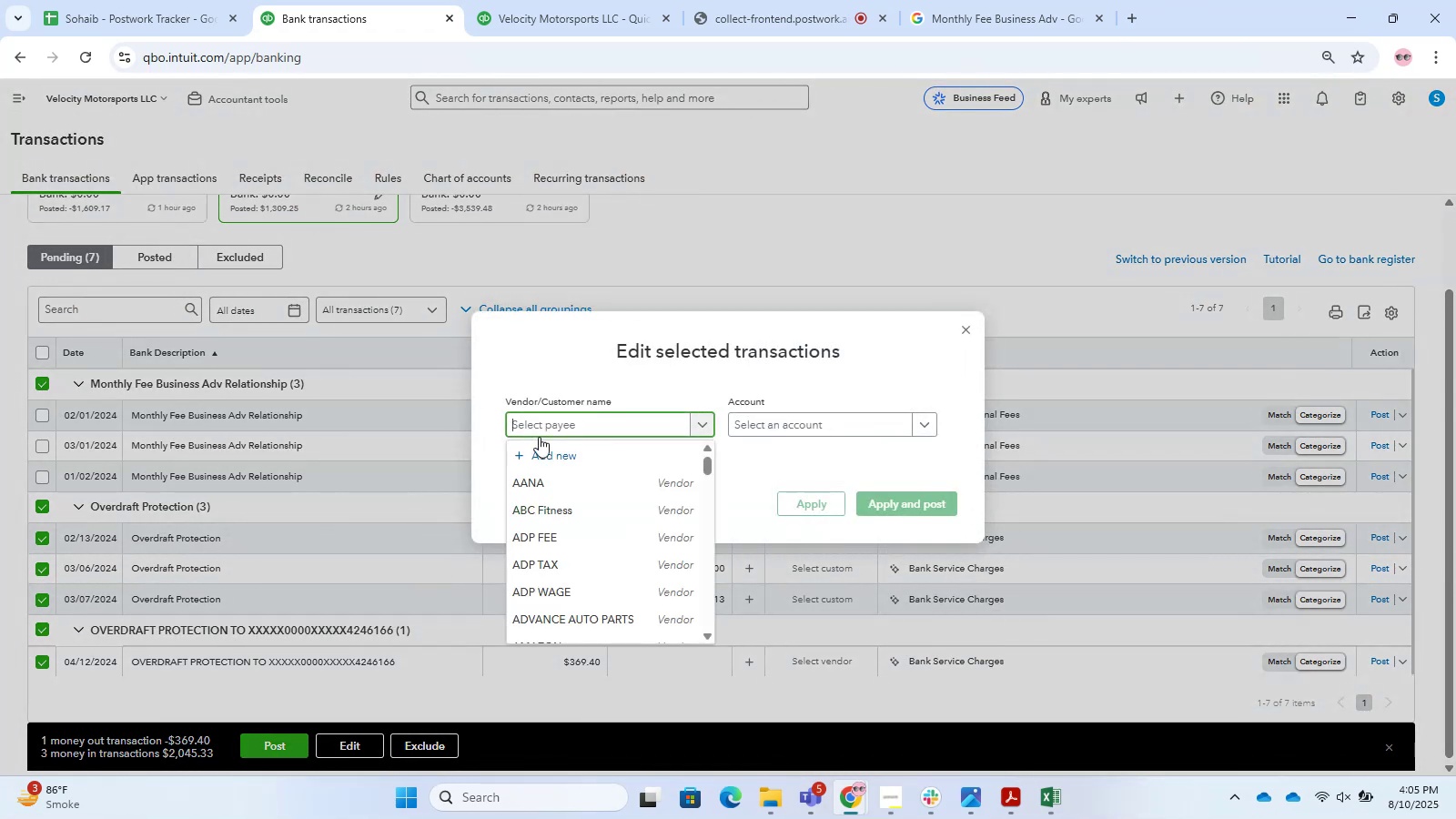 
left_click([533, 447])
 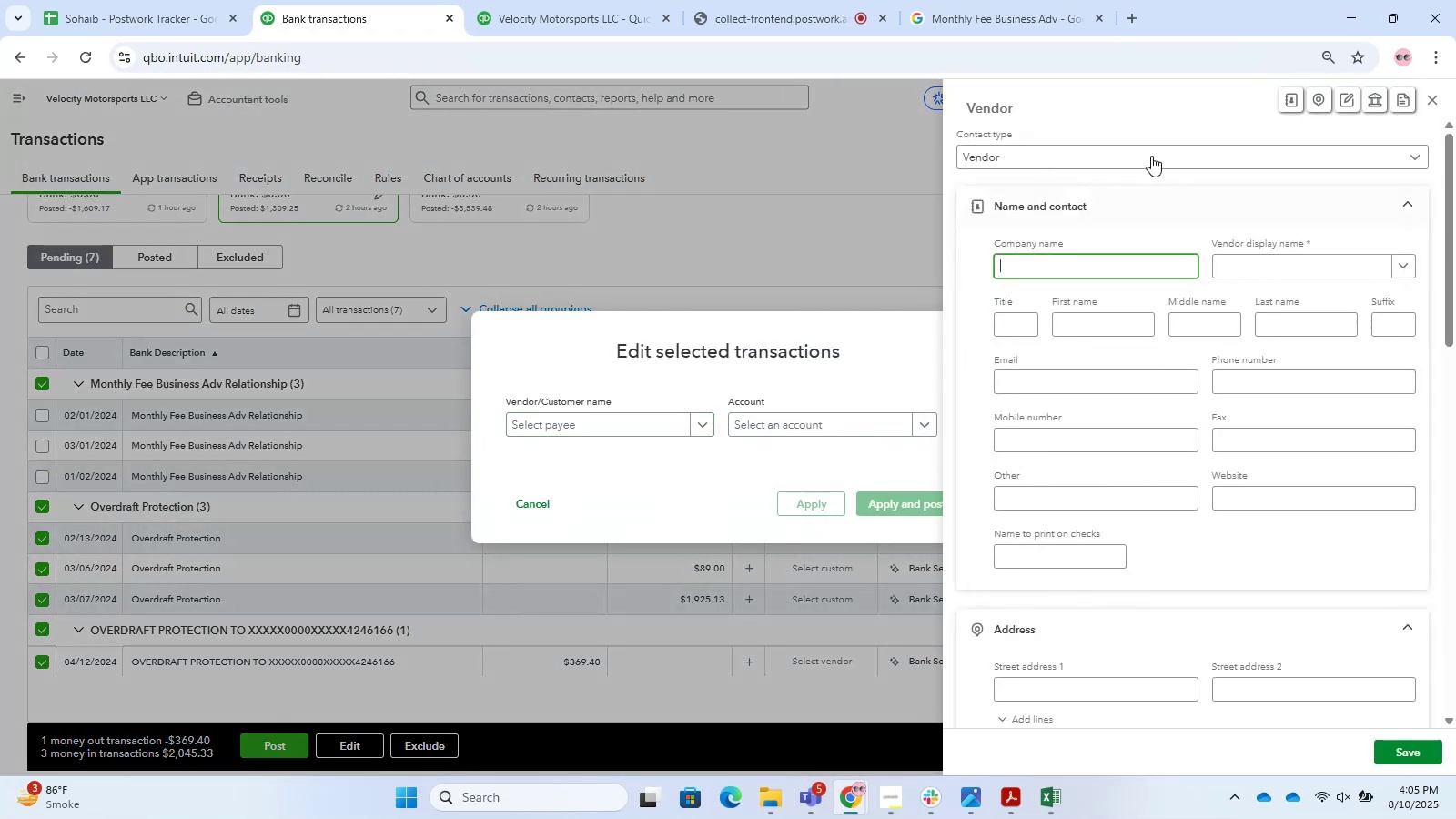 
type(Overdraft)
 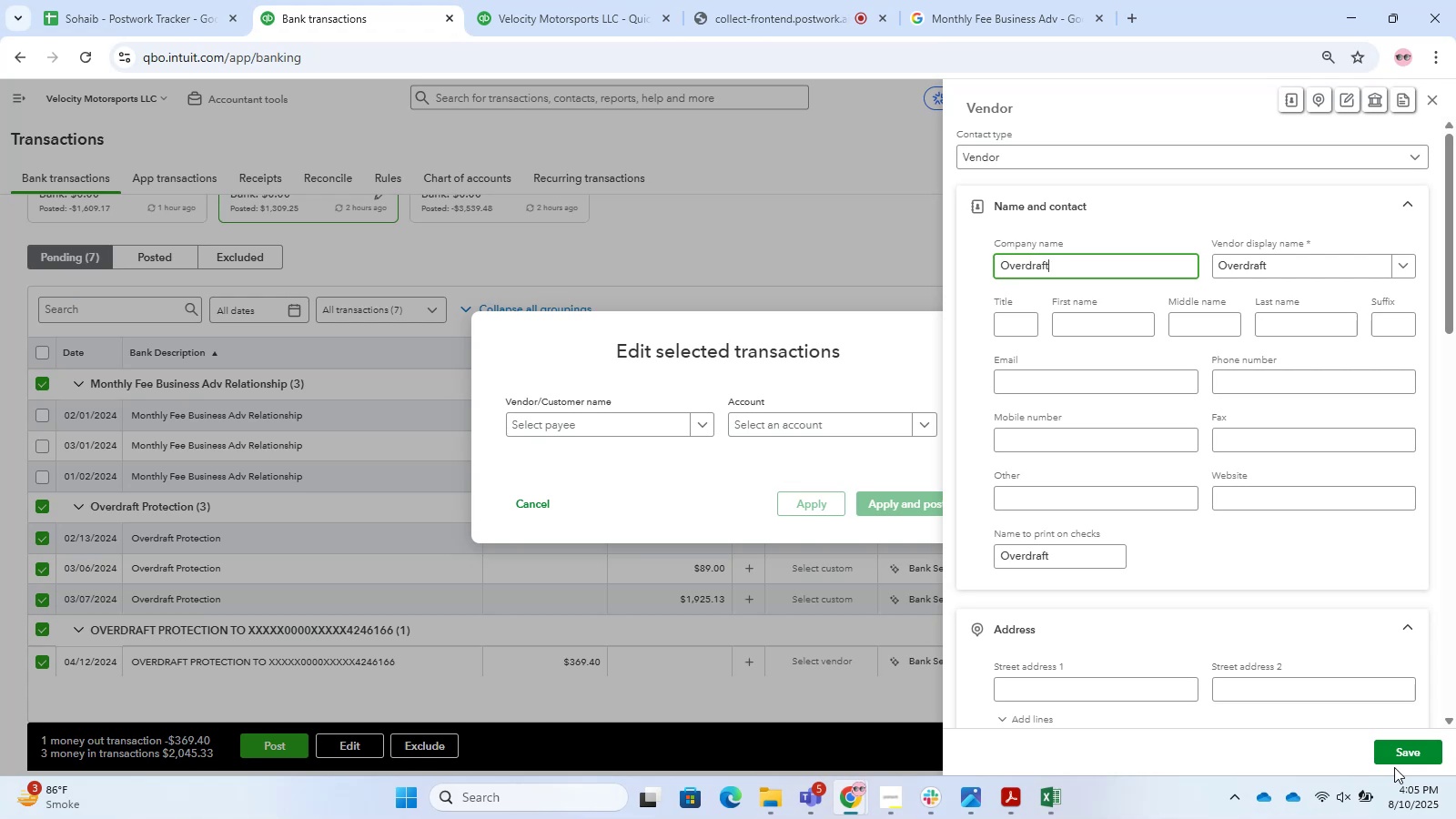 
wait(10.95)
 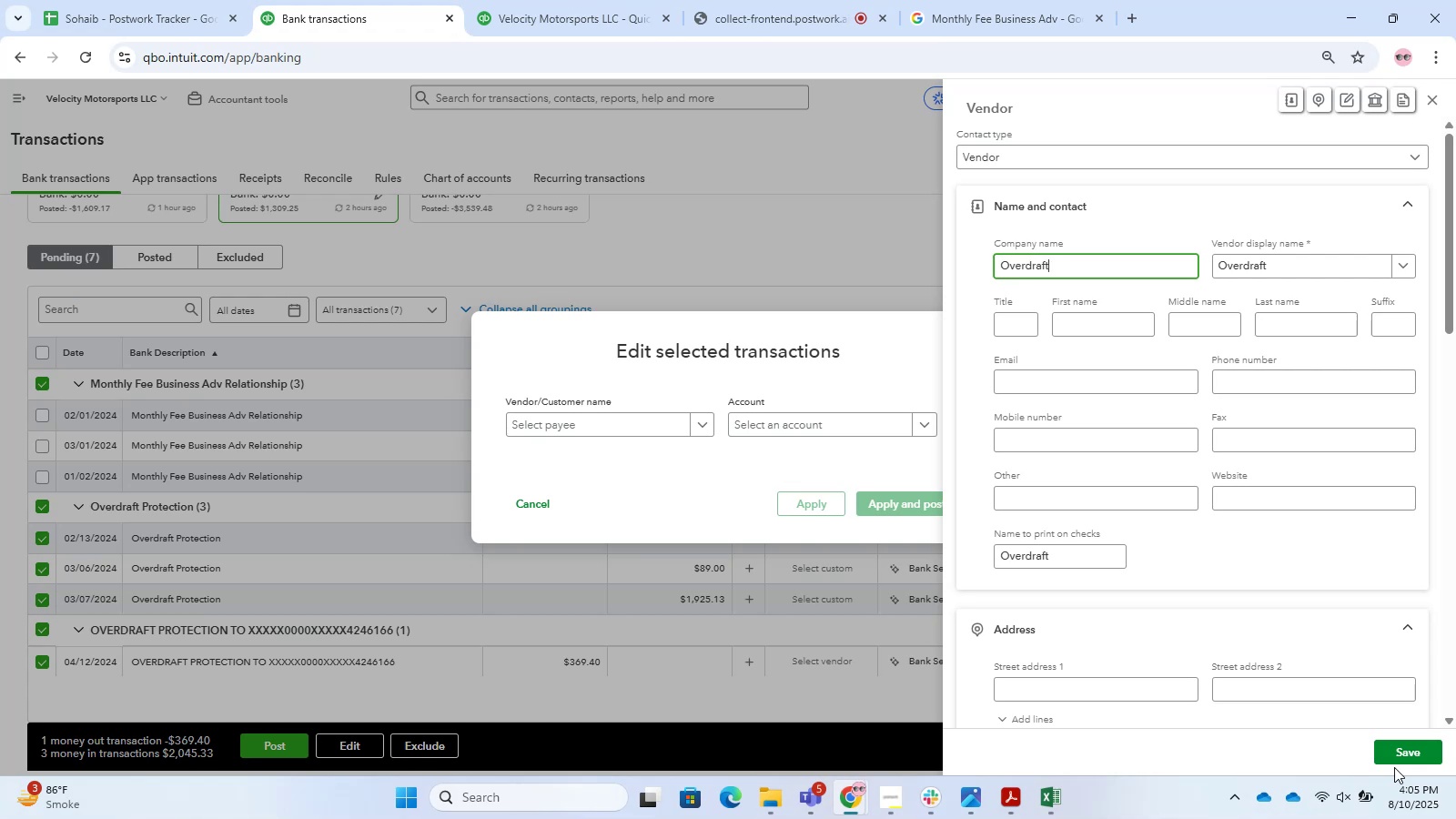 
left_click([1415, 756])
 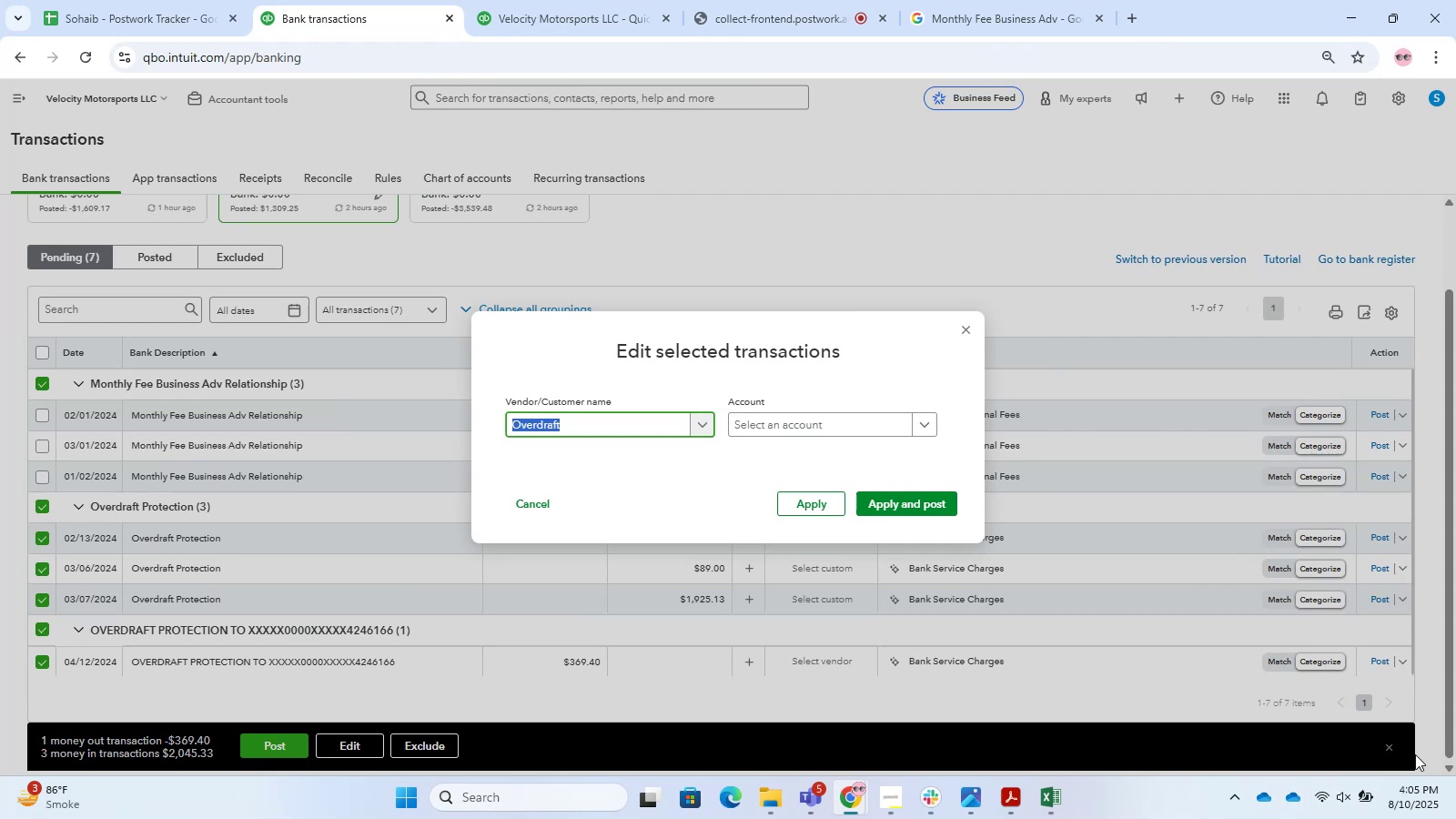 
wait(17.96)
 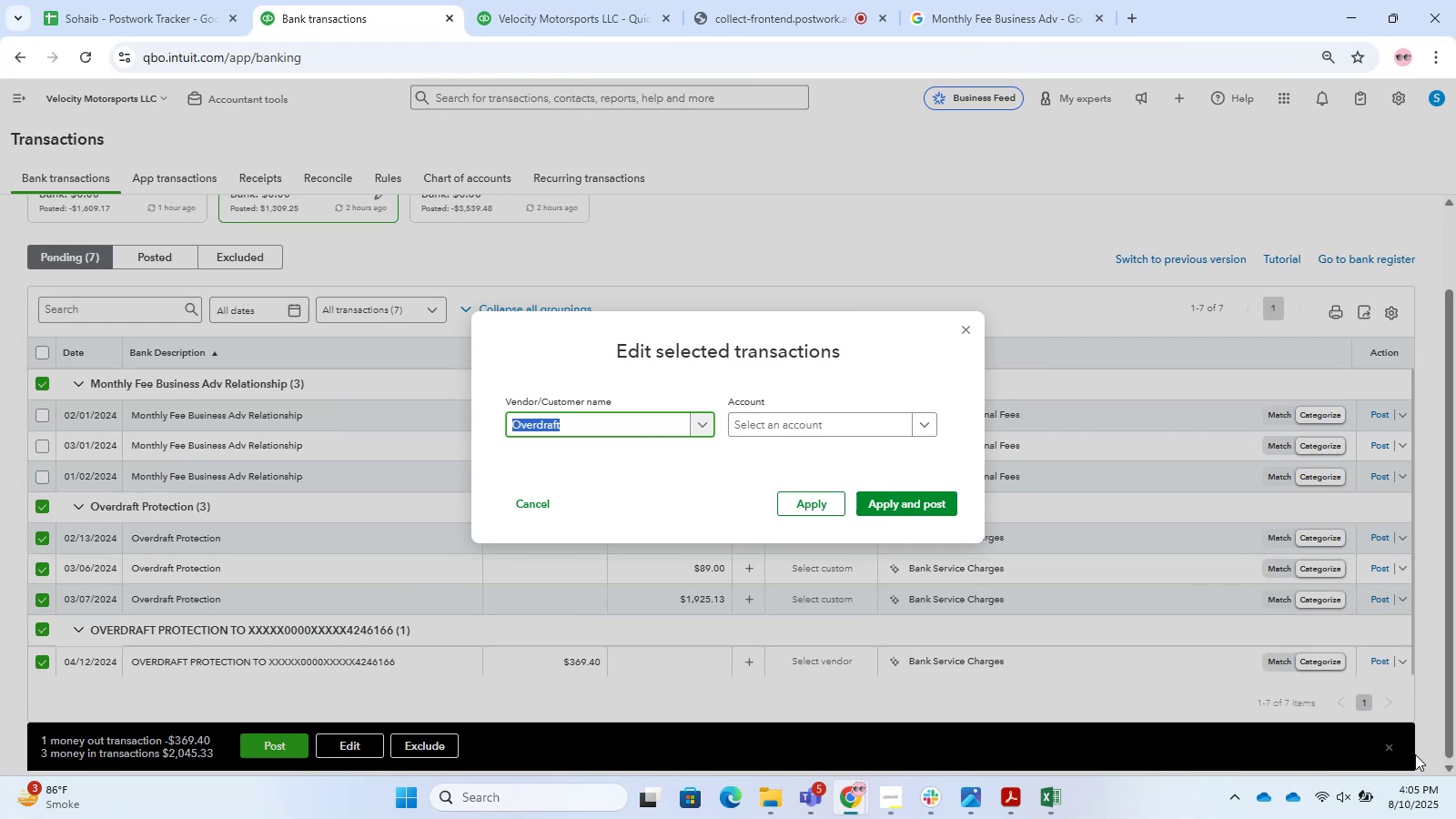 
left_click([804, 418])
 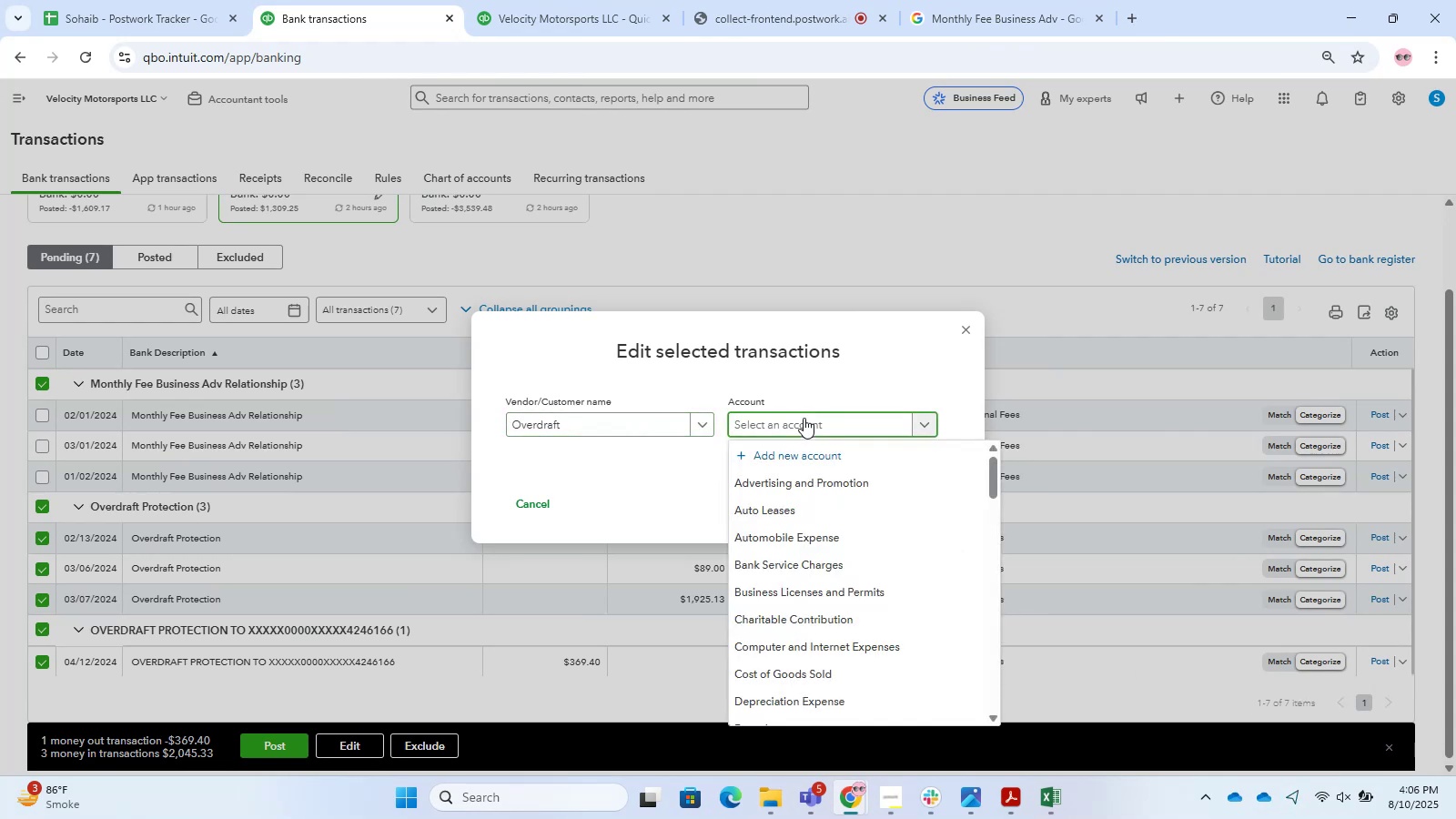 
type(transfers)
 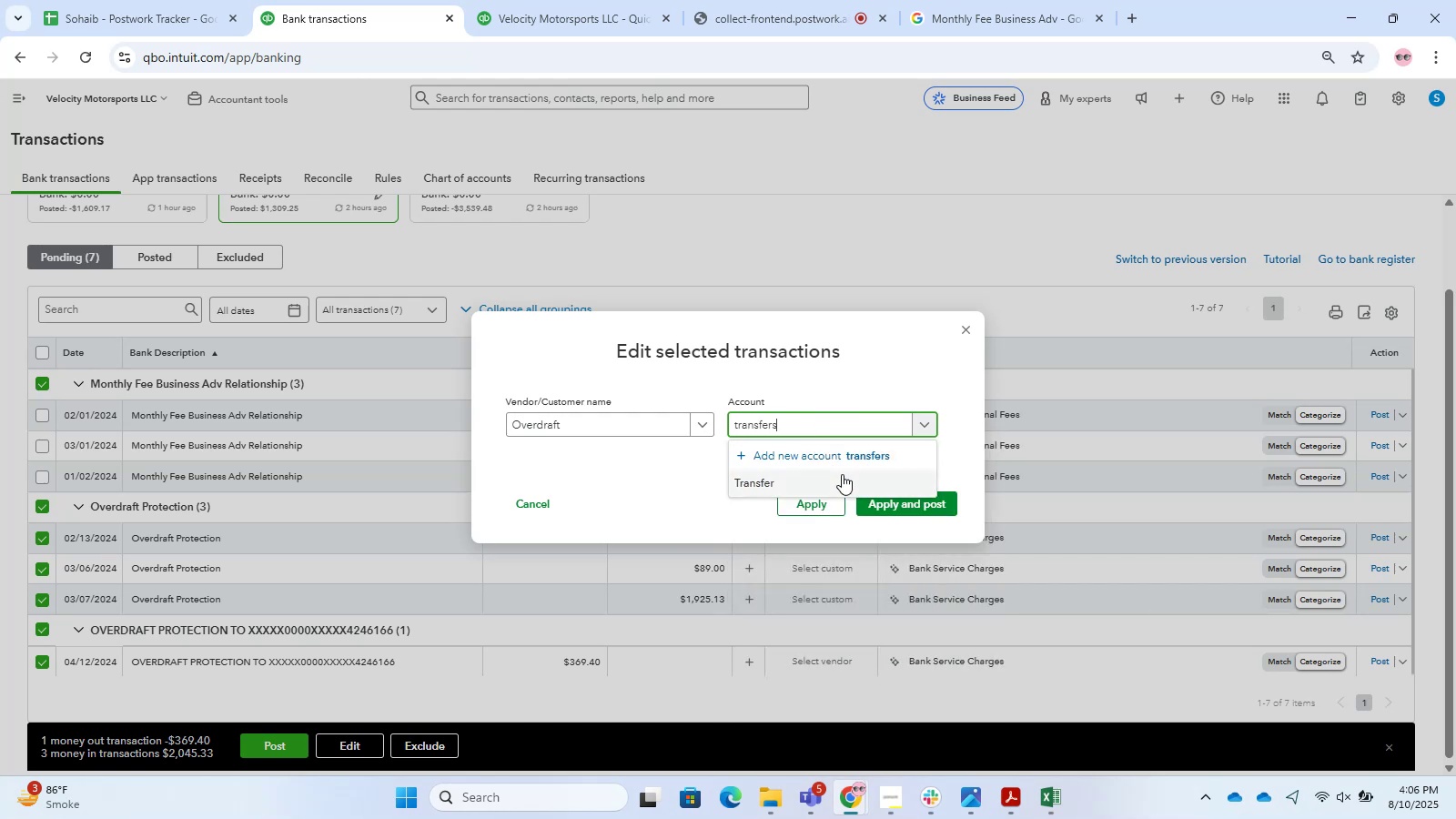 
left_click([842, 476])
 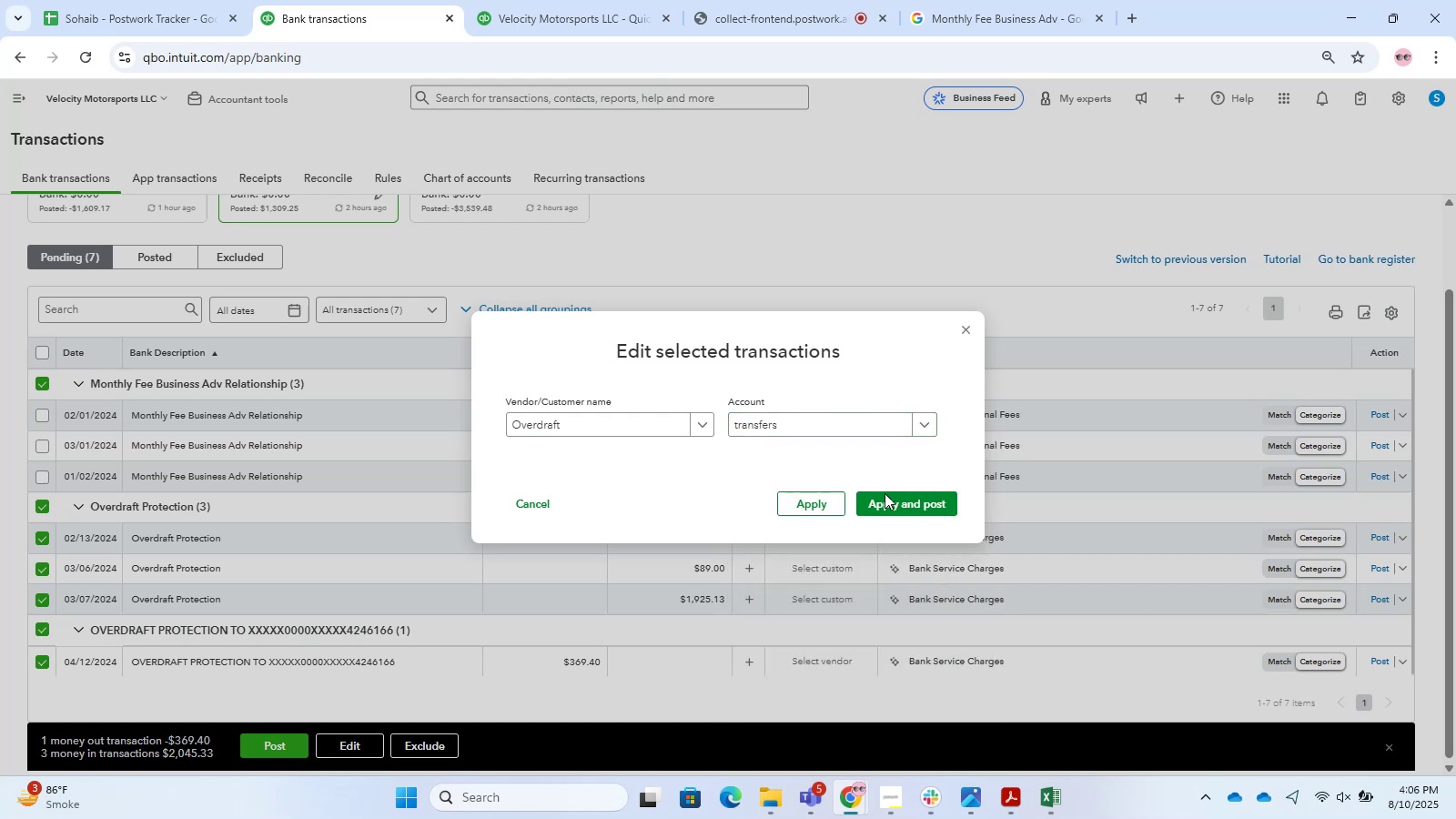 
double_click([885, 494])
 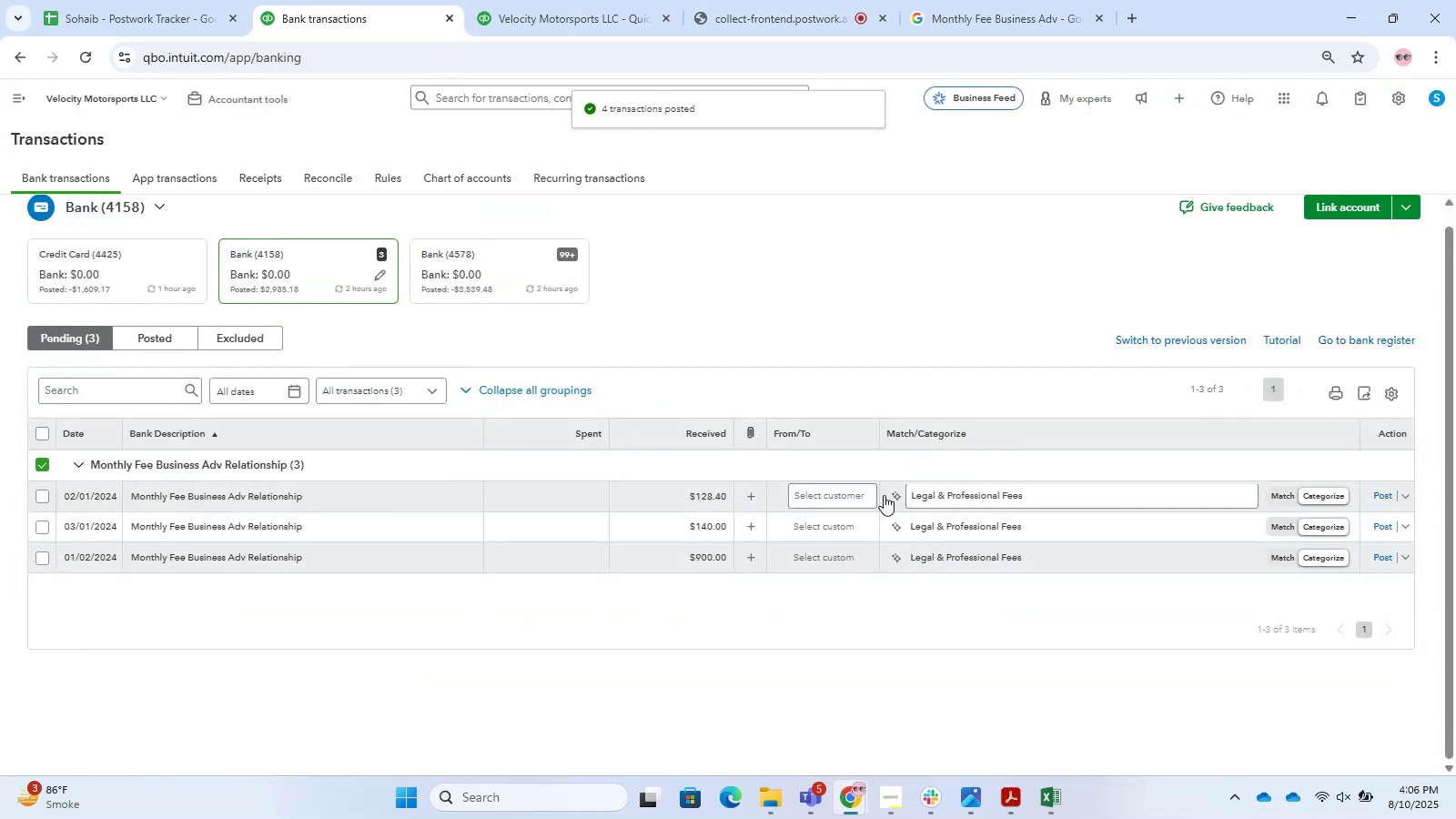 
wait(7.0)
 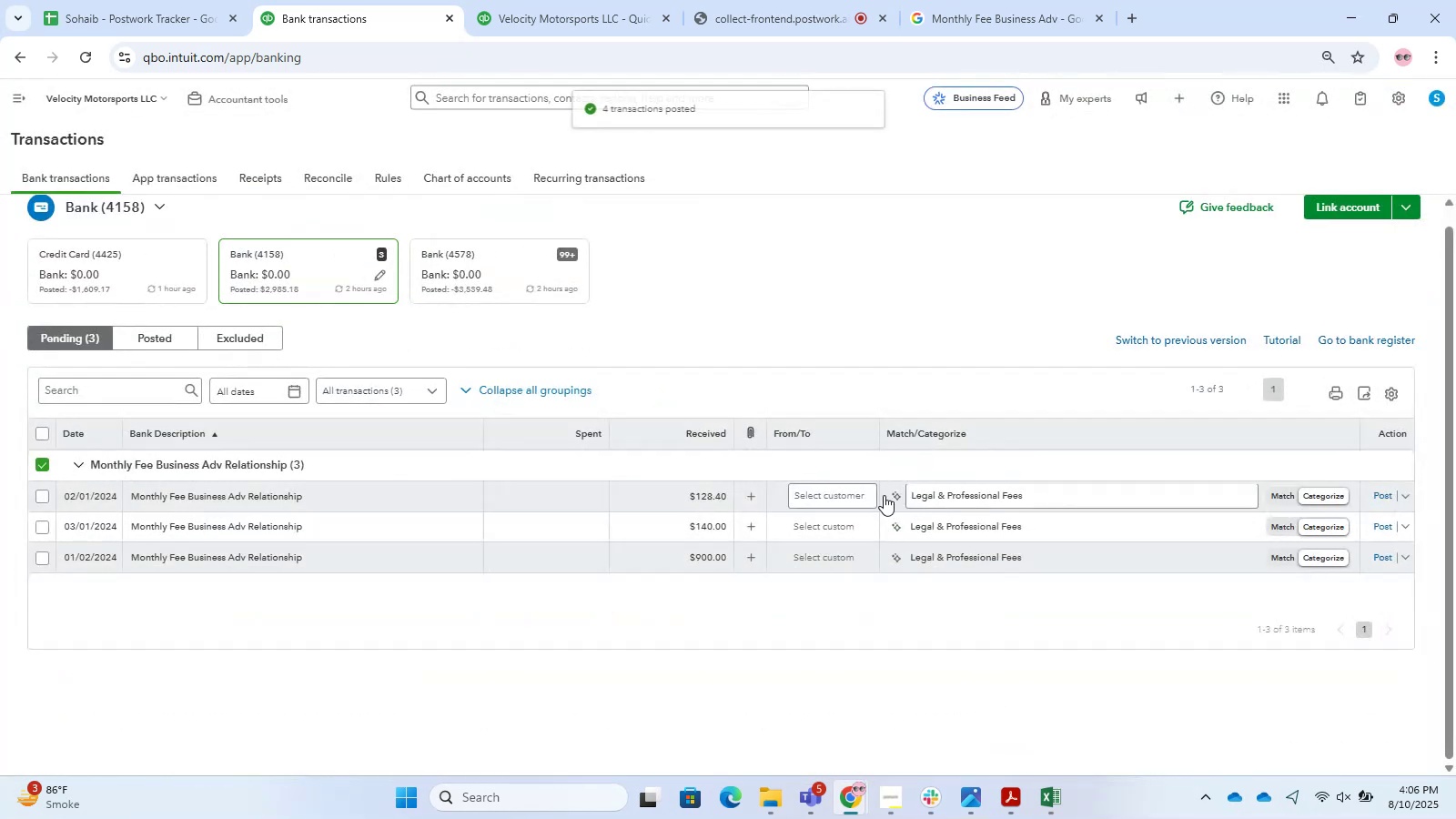 
left_click([431, 453])
 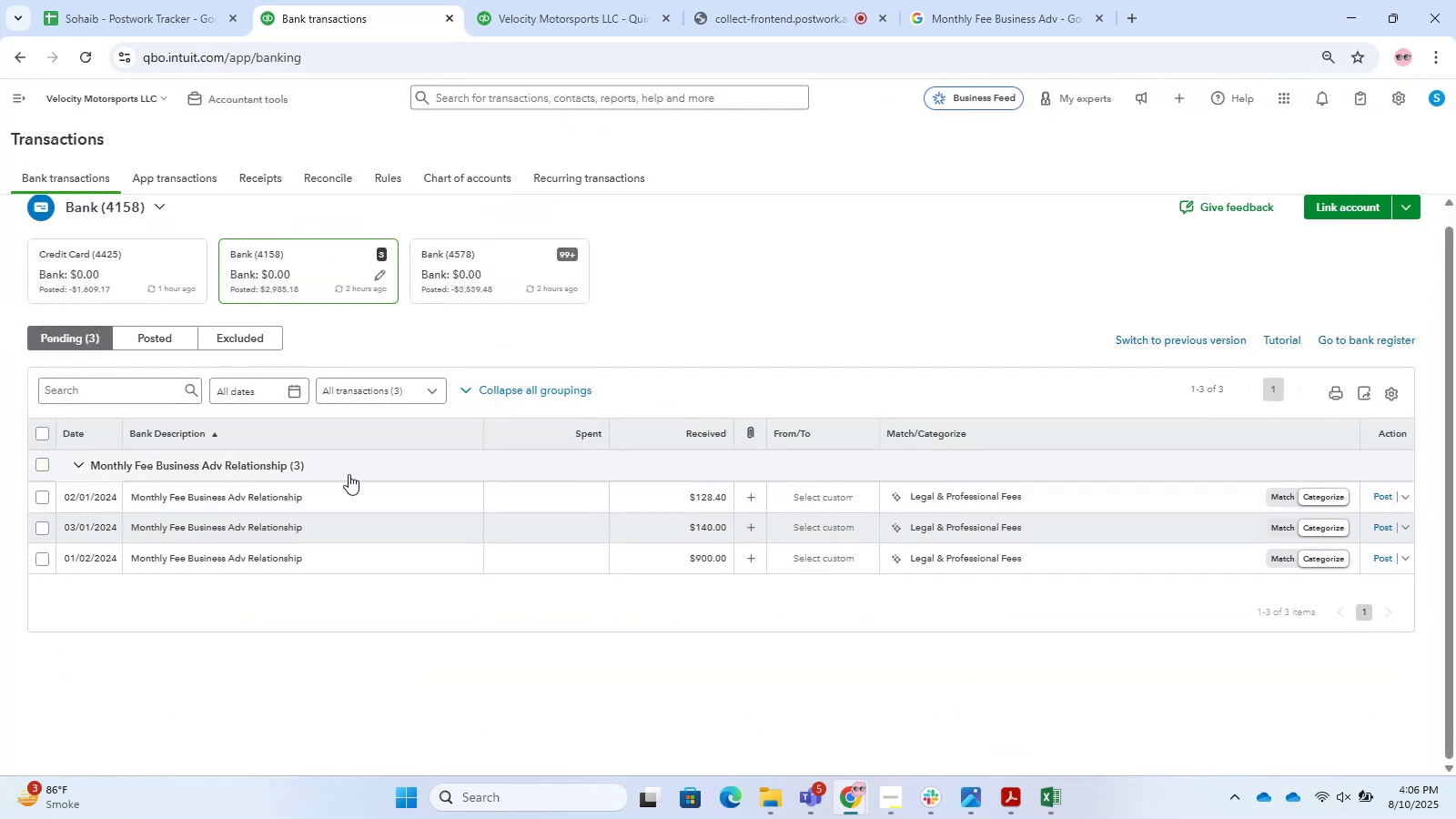 
left_click([348, 490])
 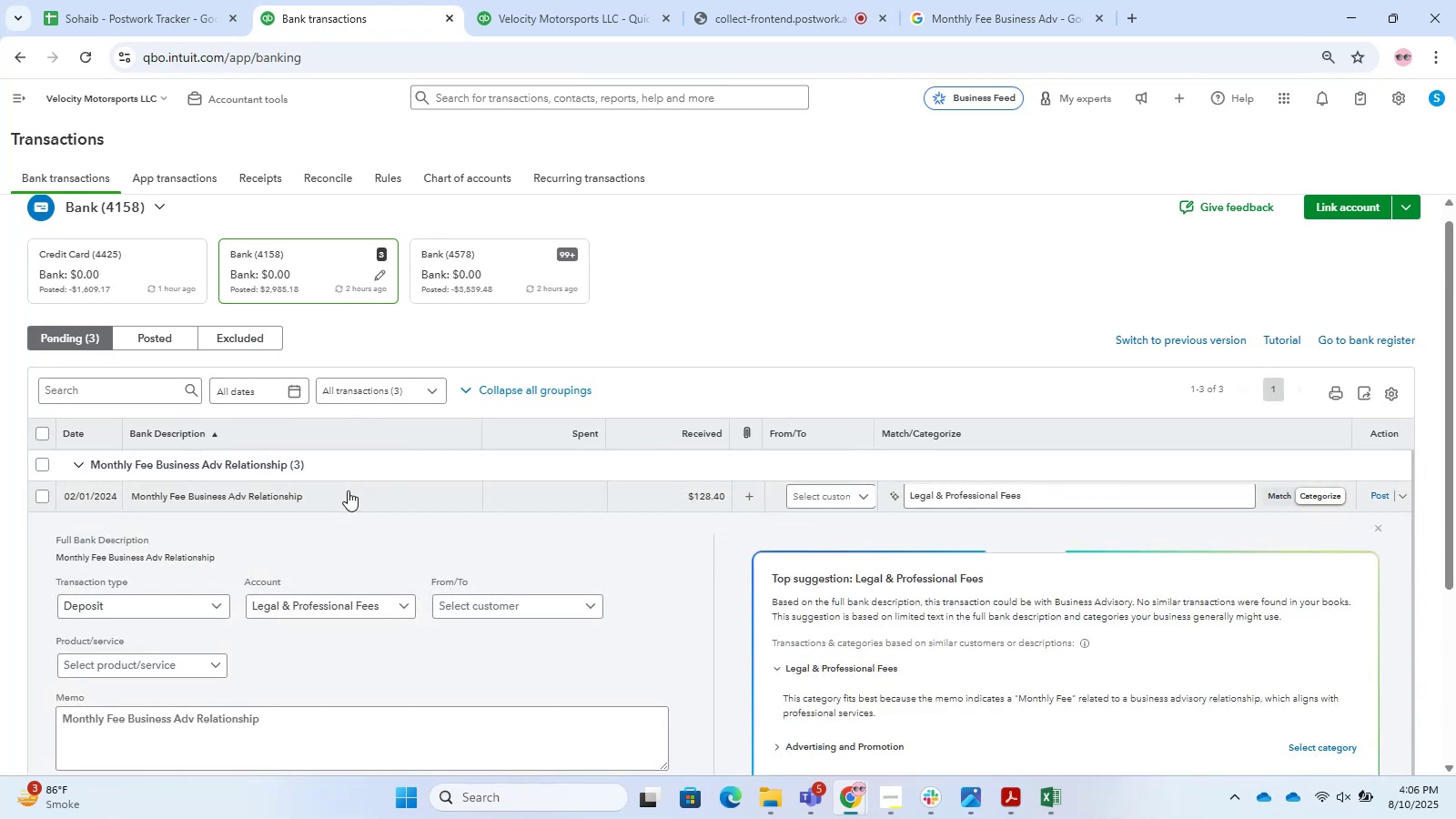 
scroll: coordinate [385, 588], scroll_direction: down, amount: 6.0
 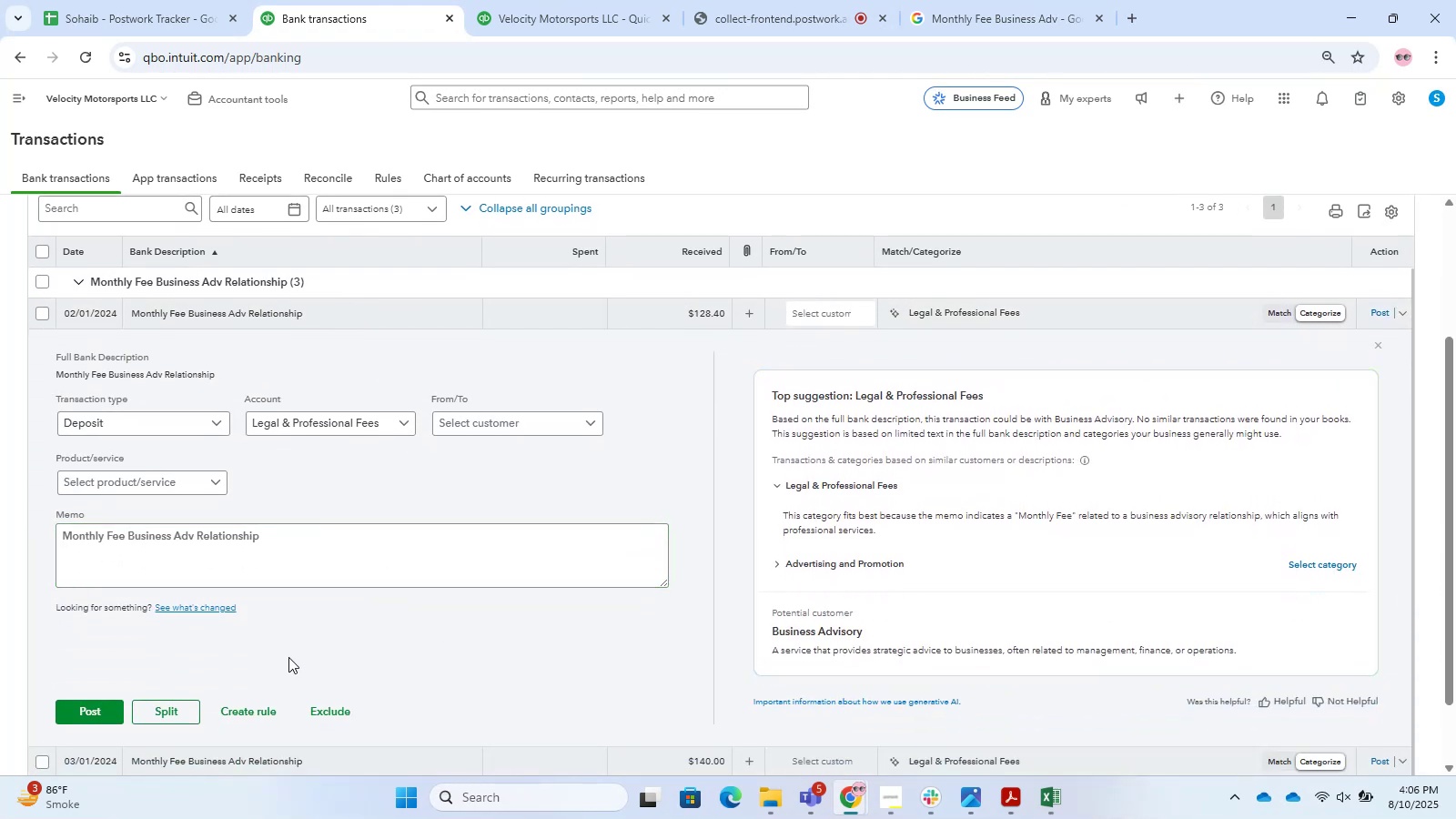 
scroll: coordinate [988, 586], scroll_direction: up, amount: 1.0
 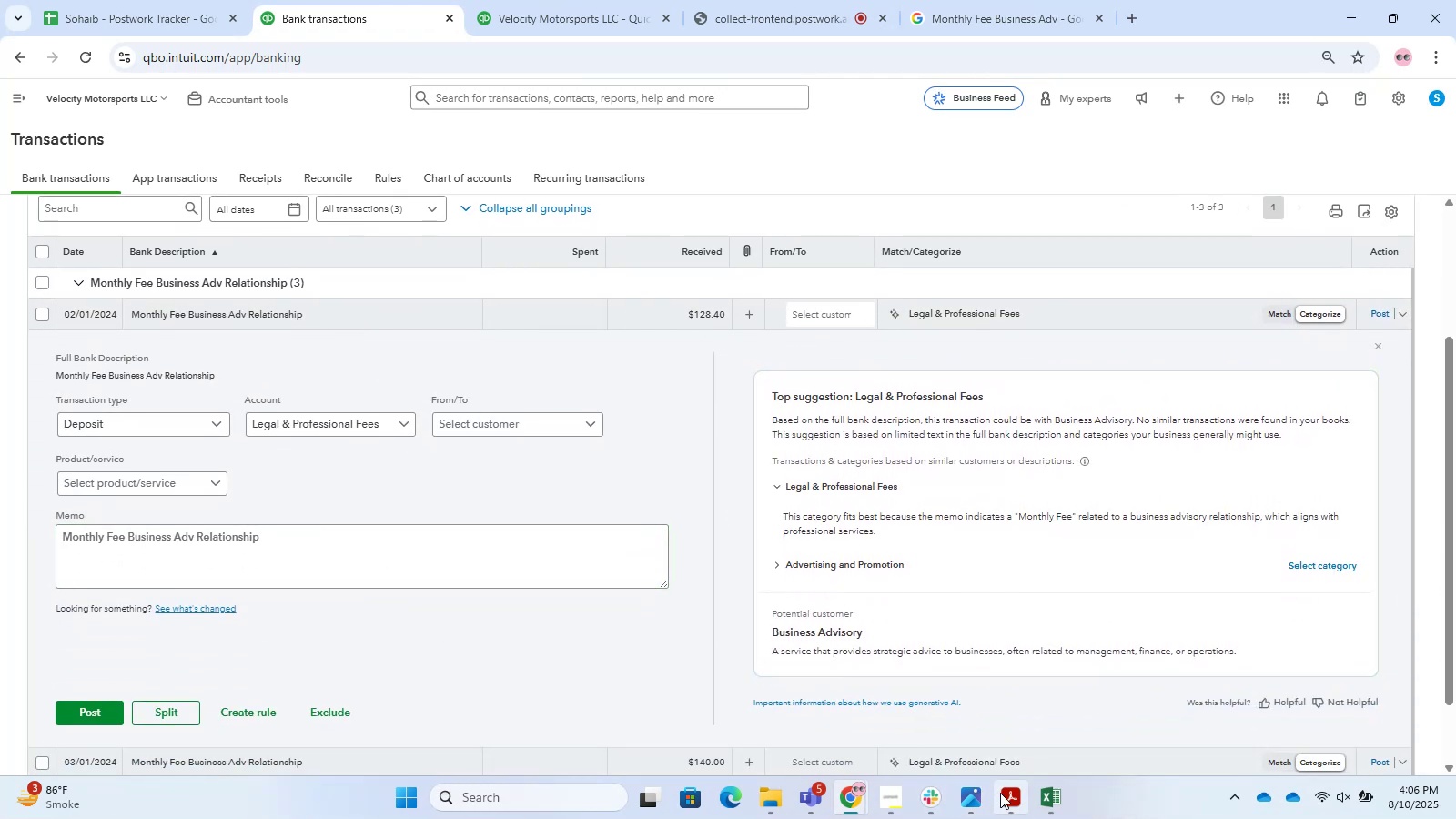 
left_click([1047, 794])
 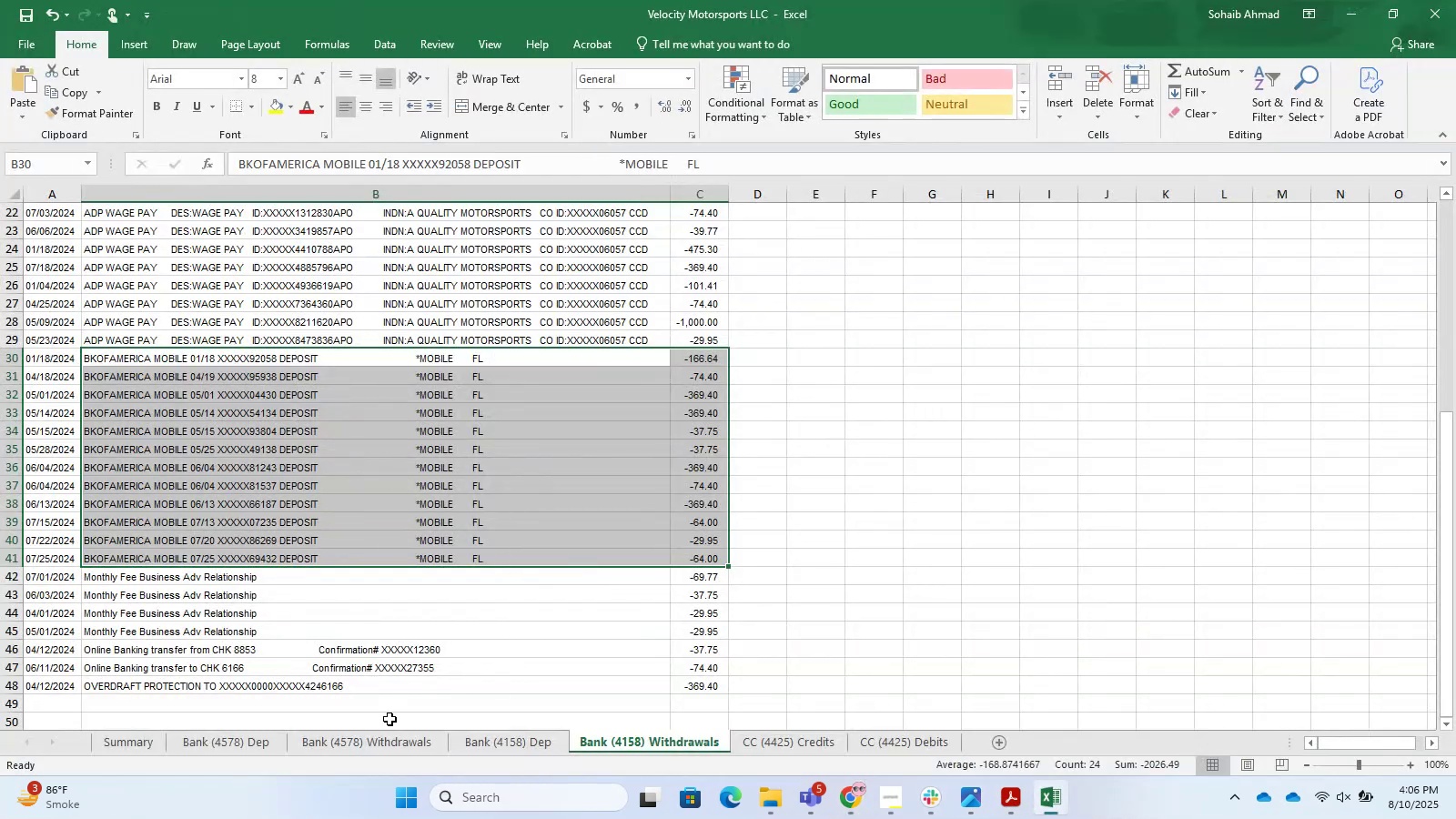 
left_click([505, 751])
 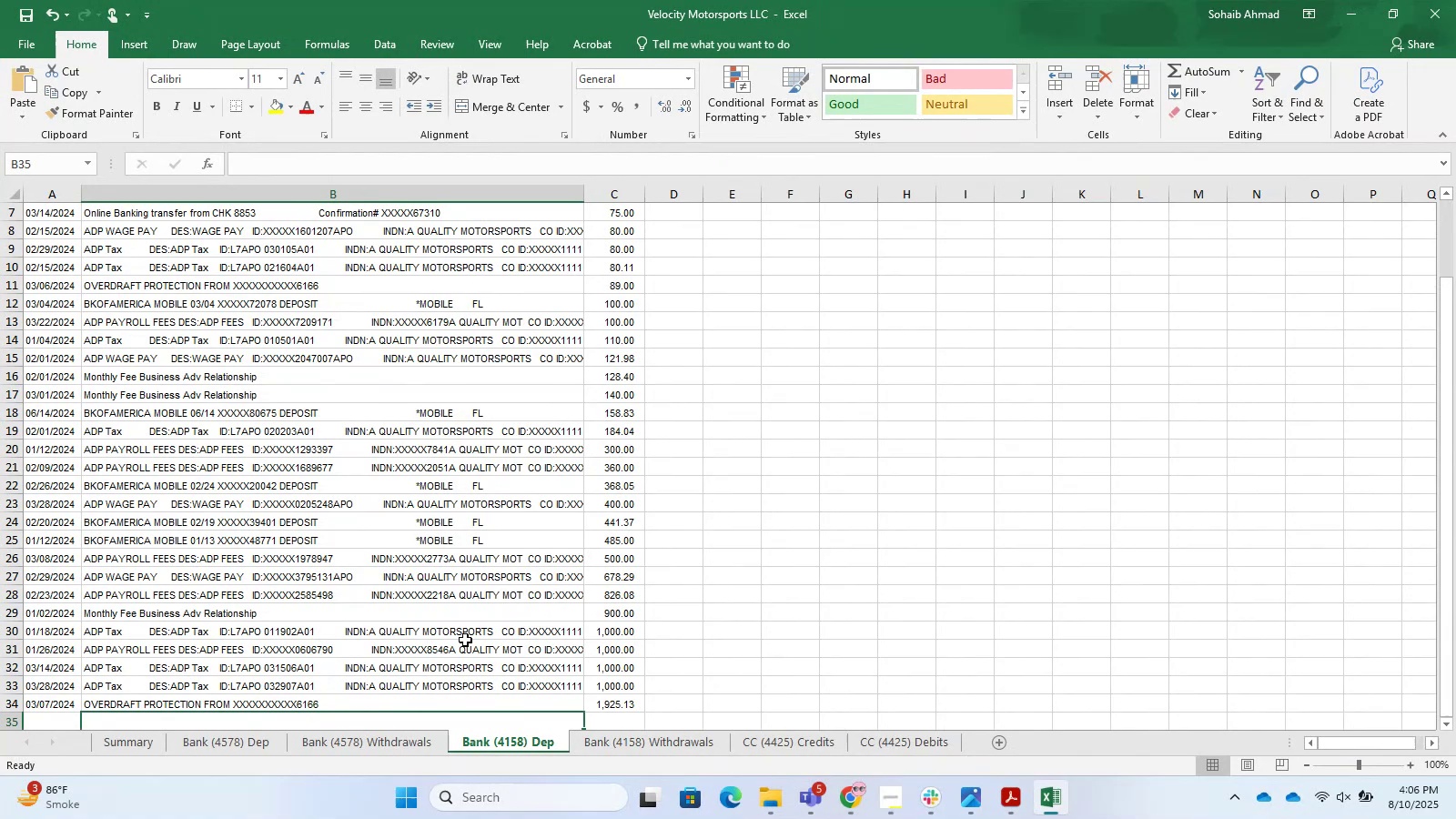 
scroll: coordinate [356, 579], scroll_direction: up, amount: 4.0
 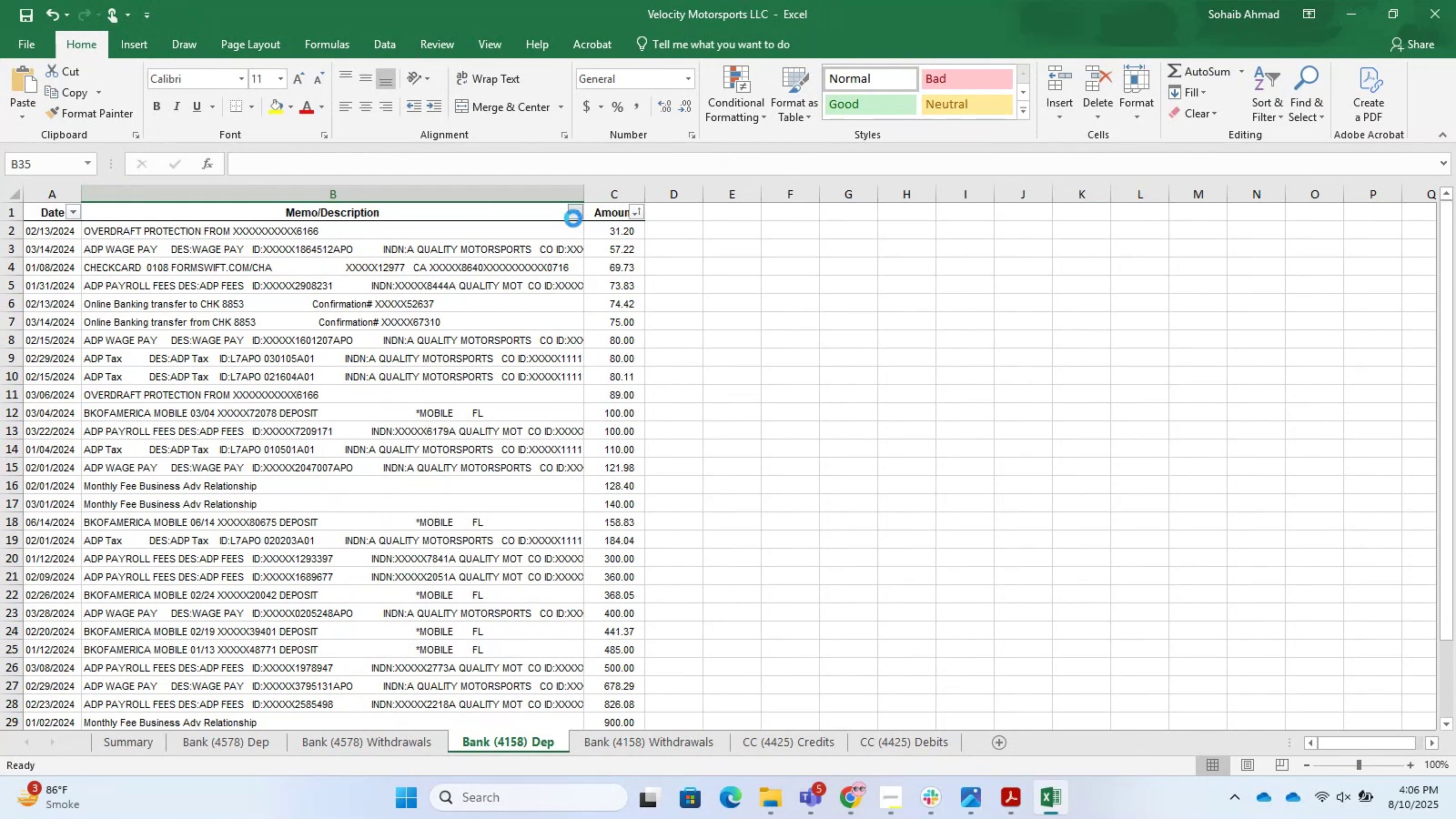 
double_click([548, 236])
 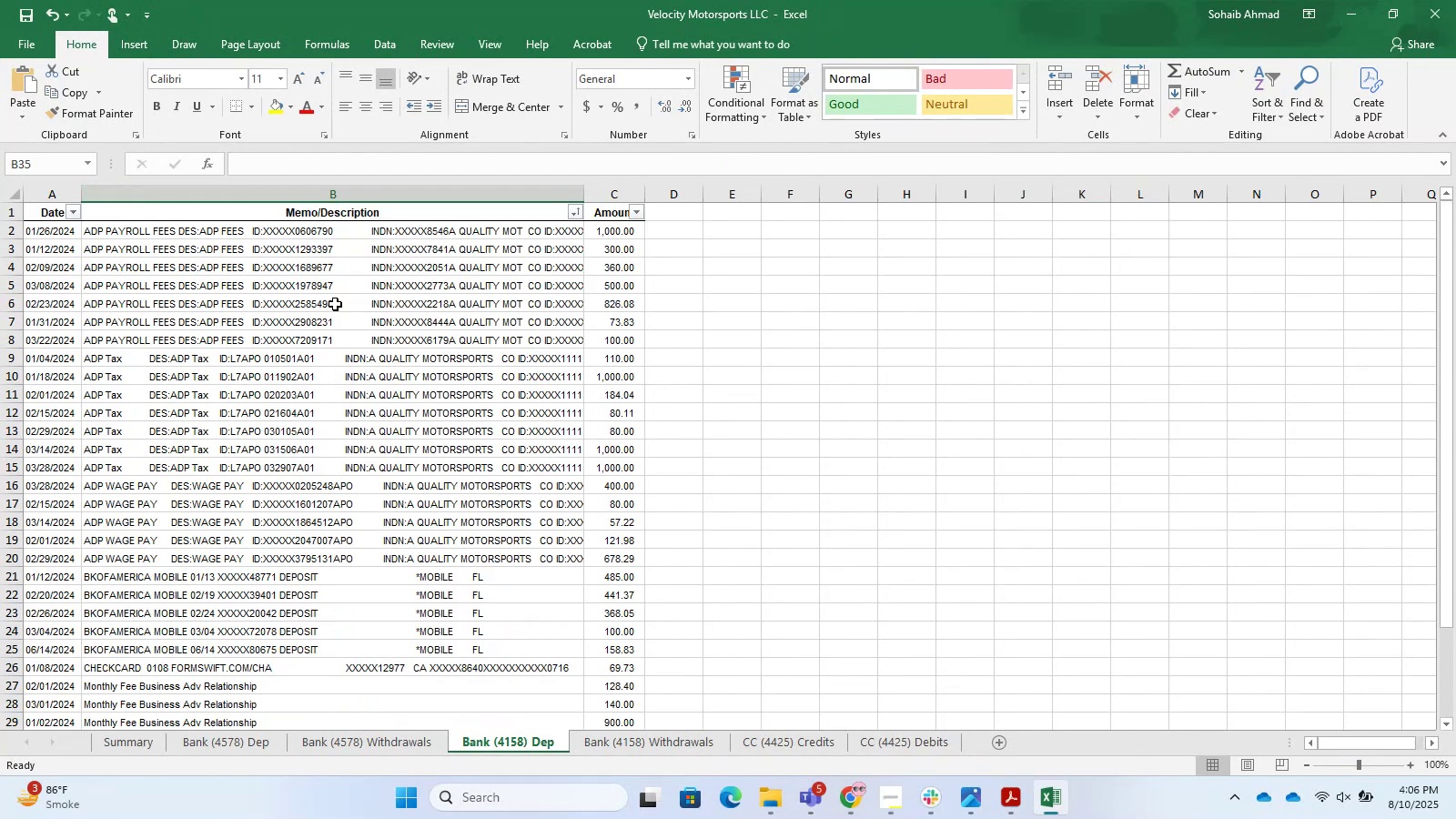 
scroll: coordinate [267, 508], scroll_direction: down, amount: 4.0
 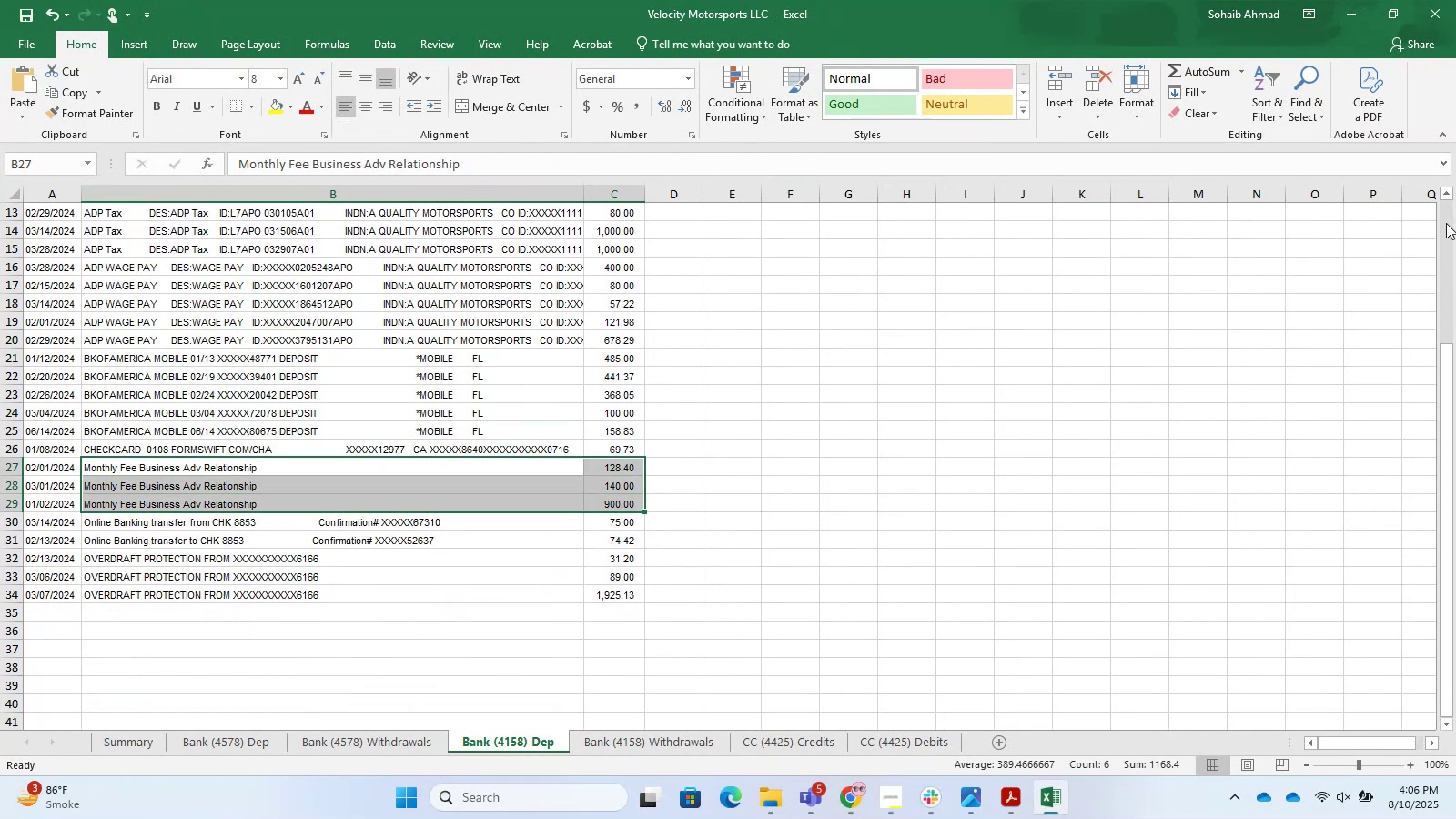 
left_click([1356, 0])
 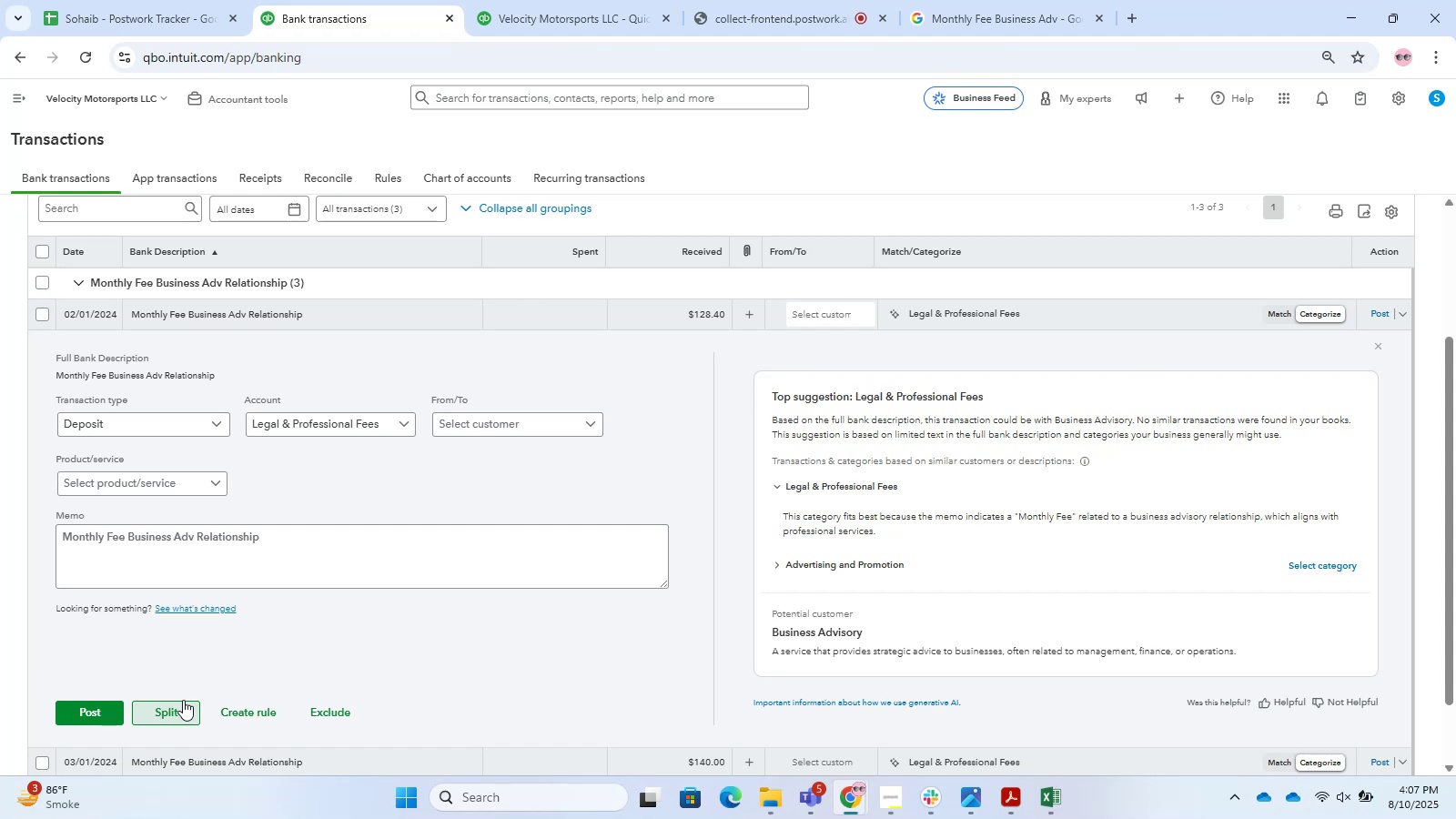 
wait(63.54)
 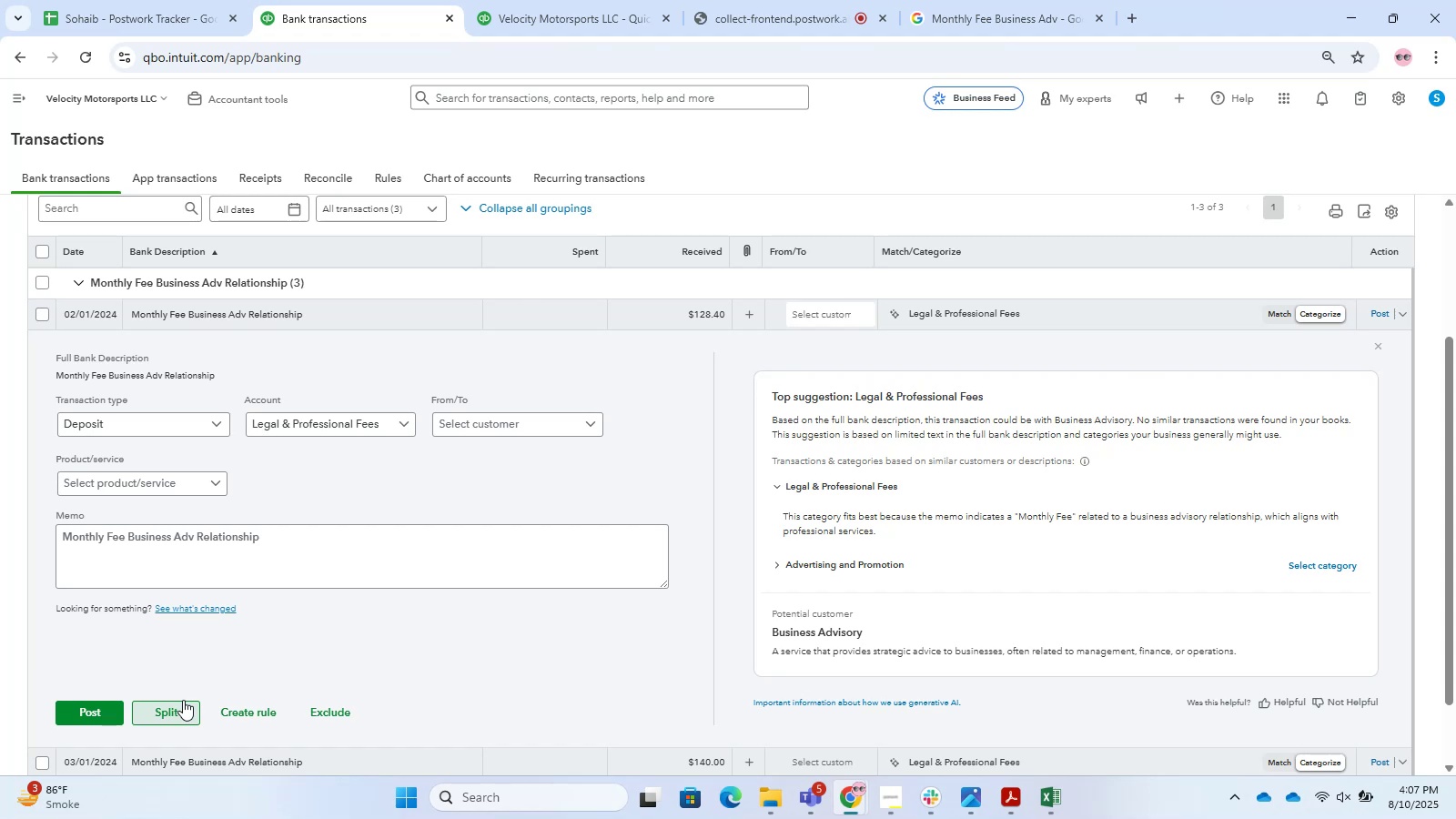 
left_click([1380, 348])
 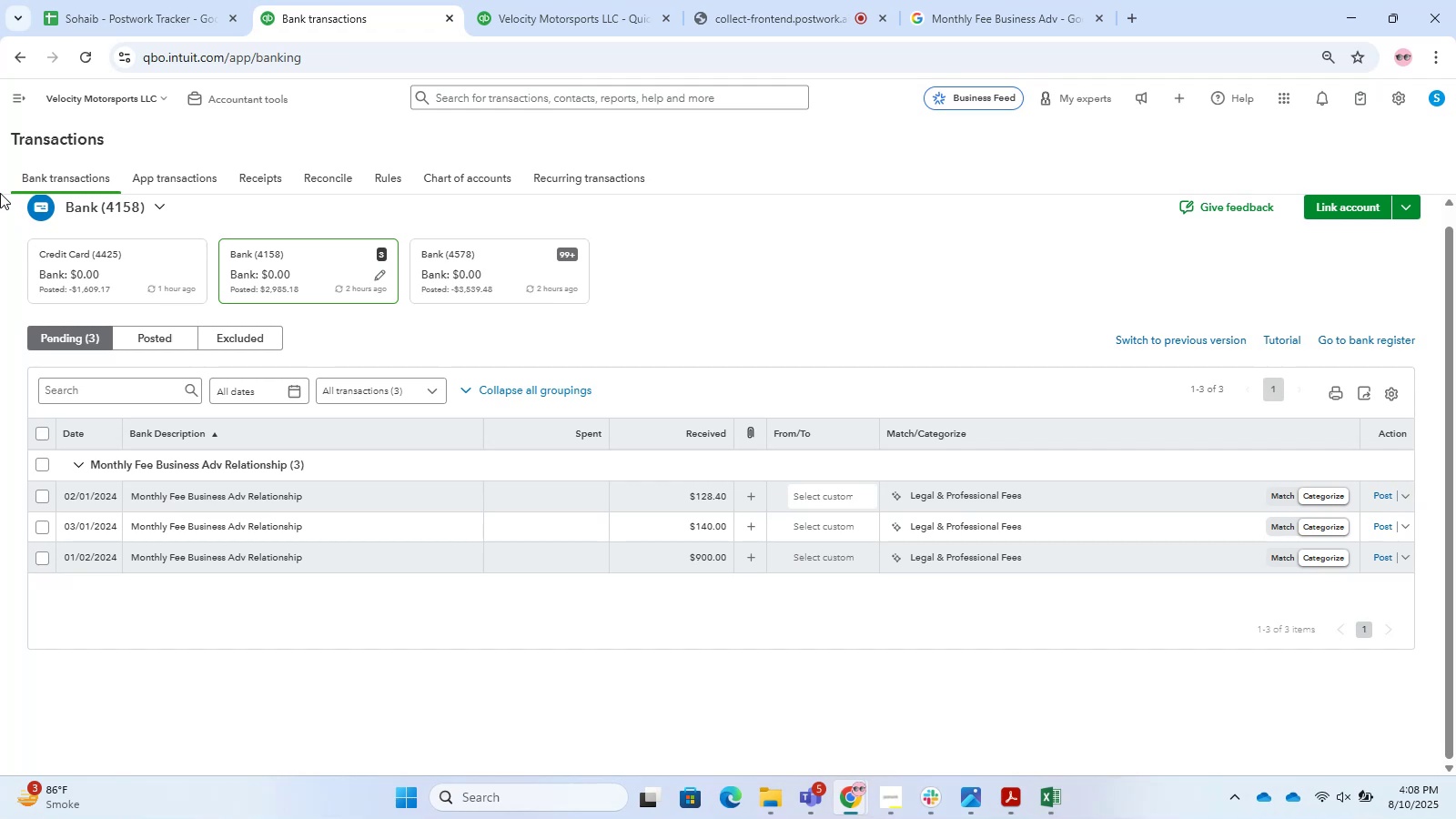 
wait(30.58)
 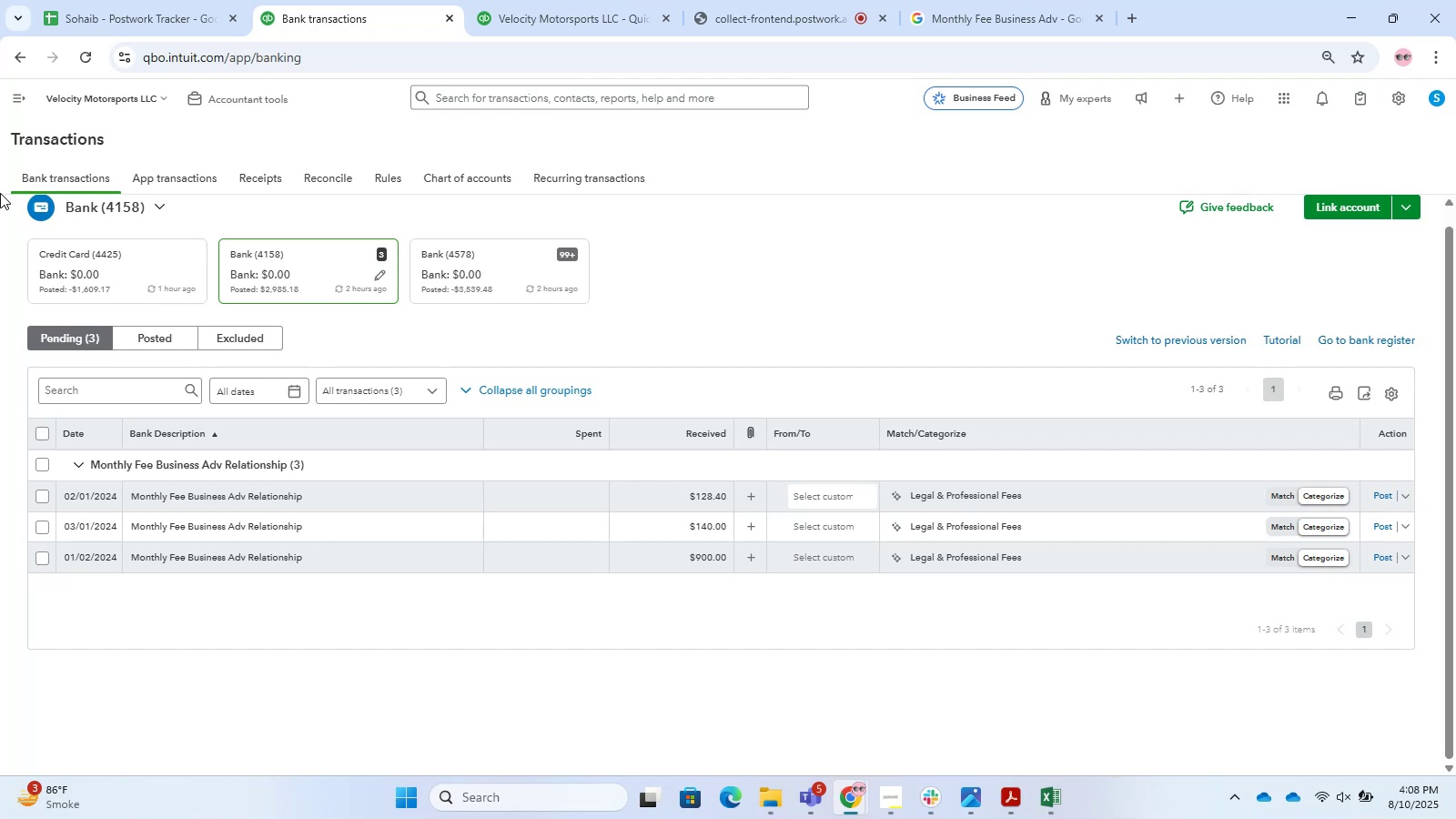 
left_click([45, 457])
 